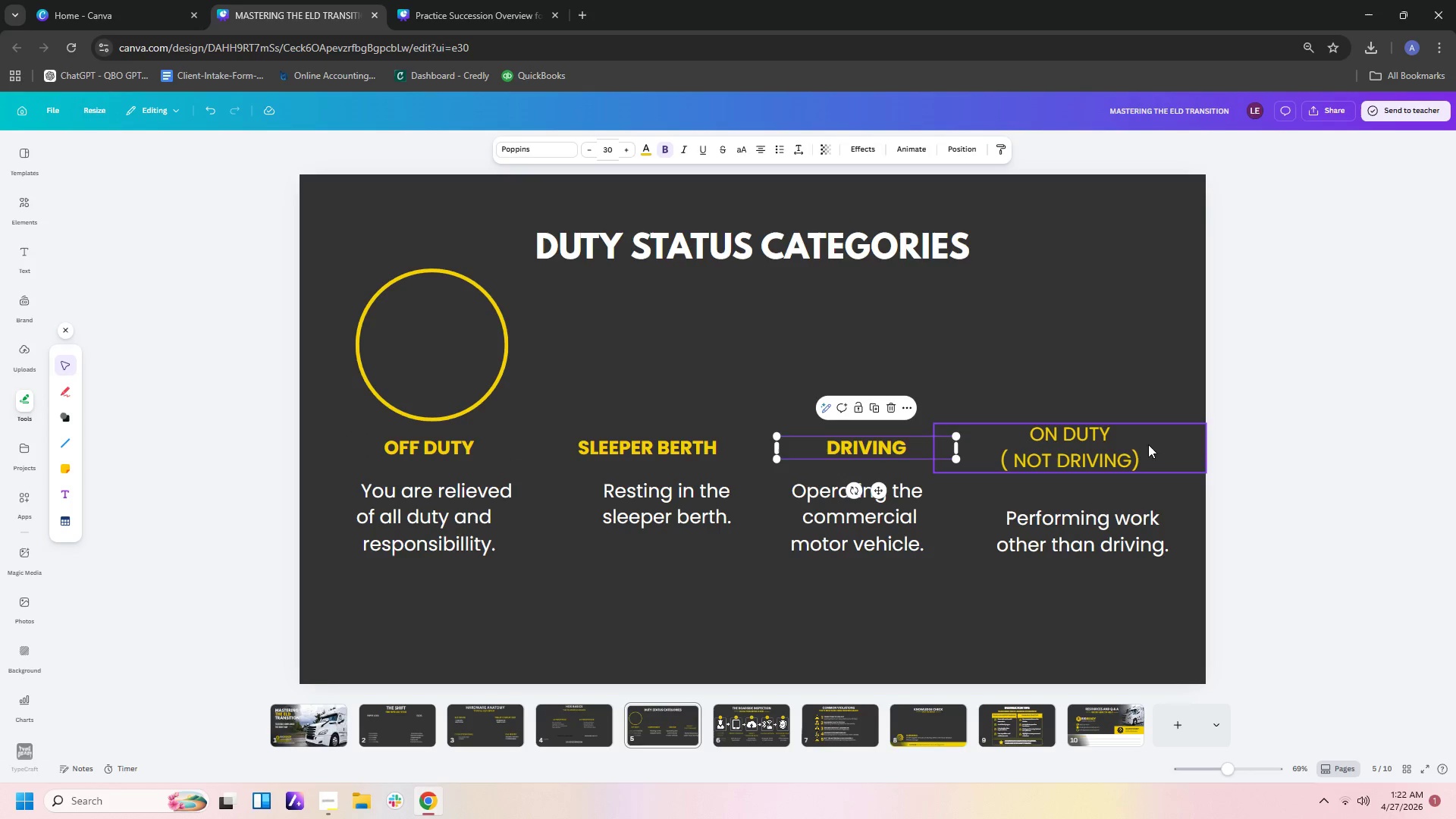 
left_click([1121, 450])
 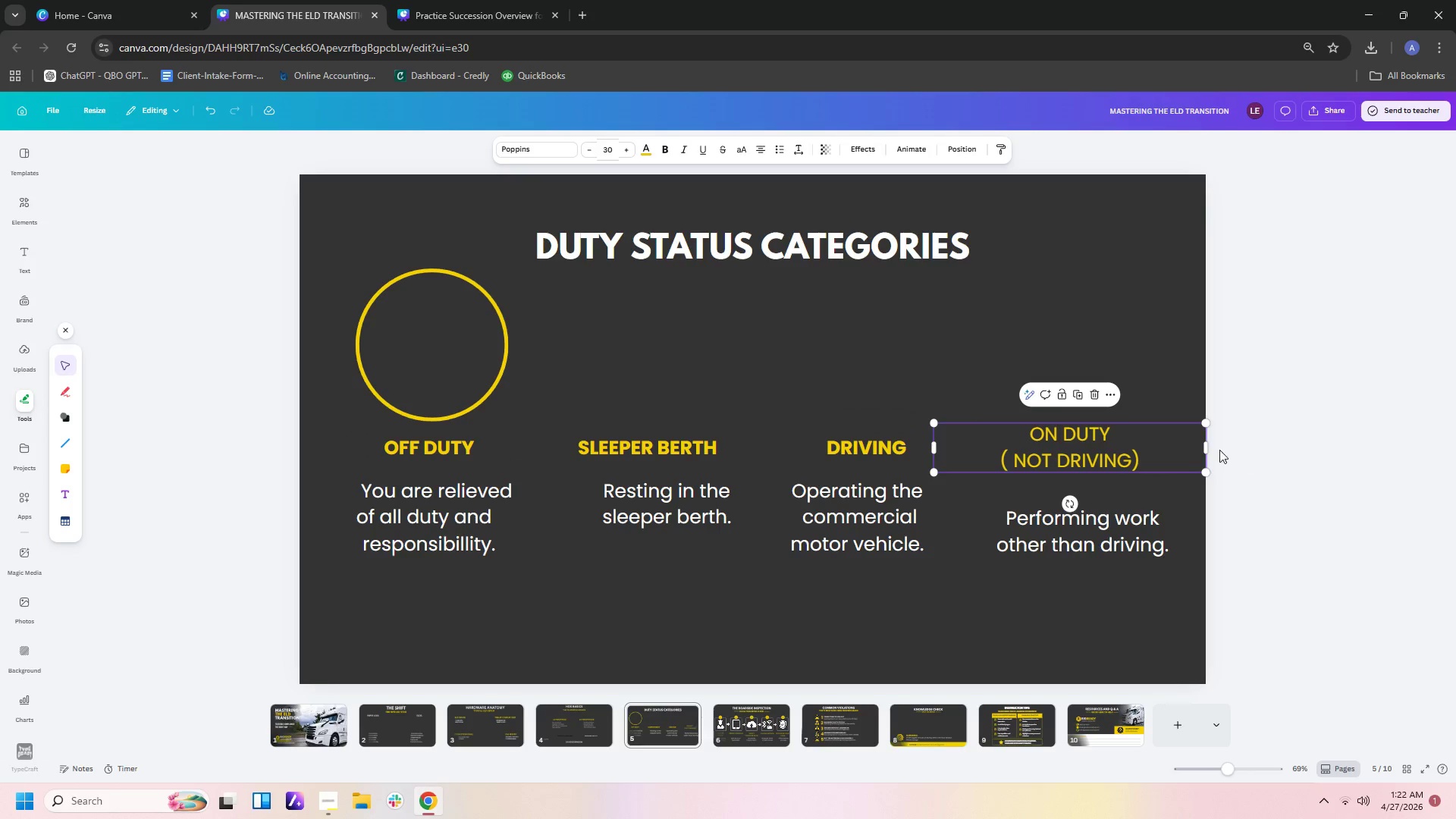 
left_click_drag(start_coordinate=[1207, 448], to_coordinate=[1119, 453])
 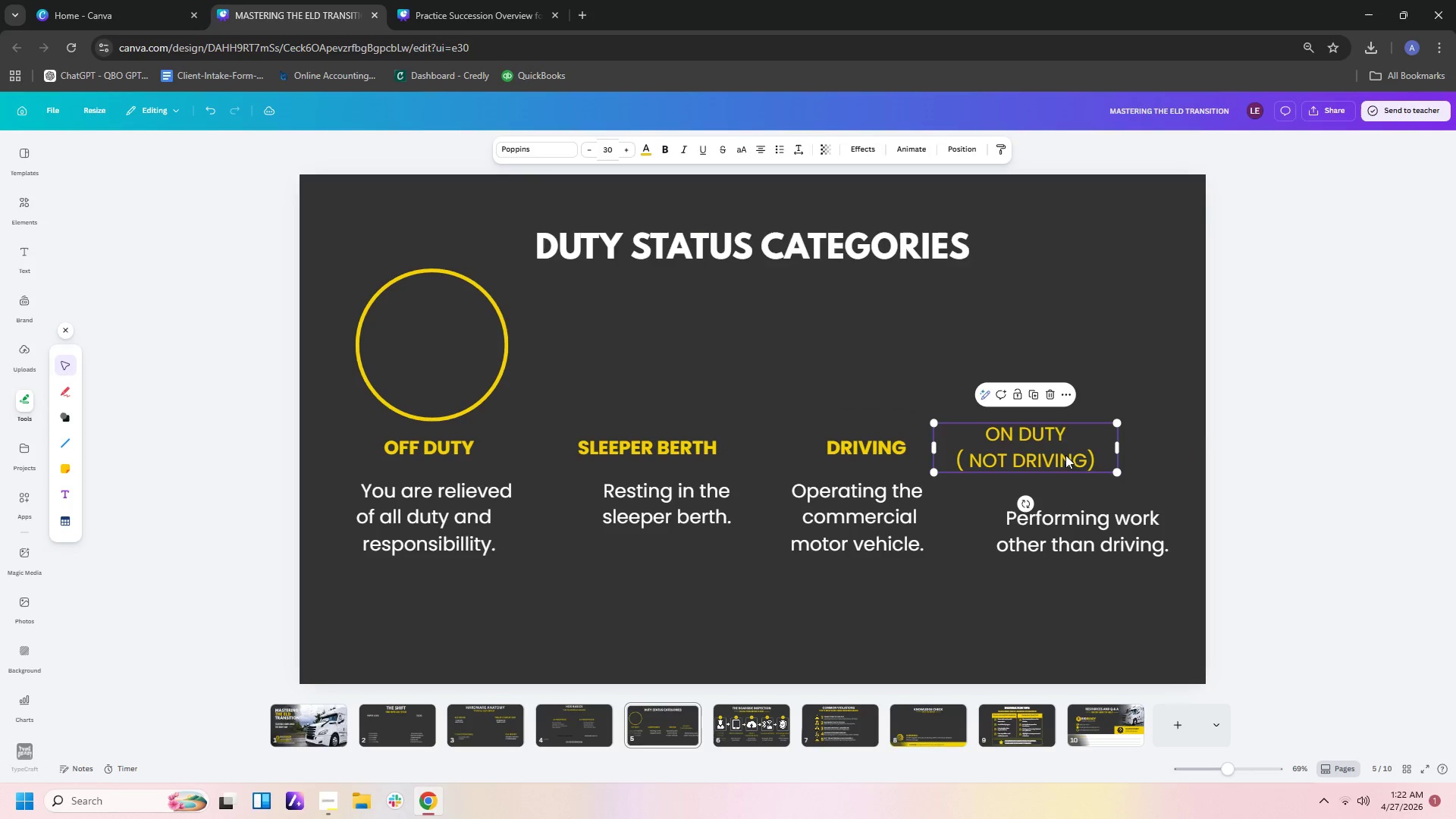 
left_click_drag(start_coordinate=[1059, 455], to_coordinate=[1114, 469])
 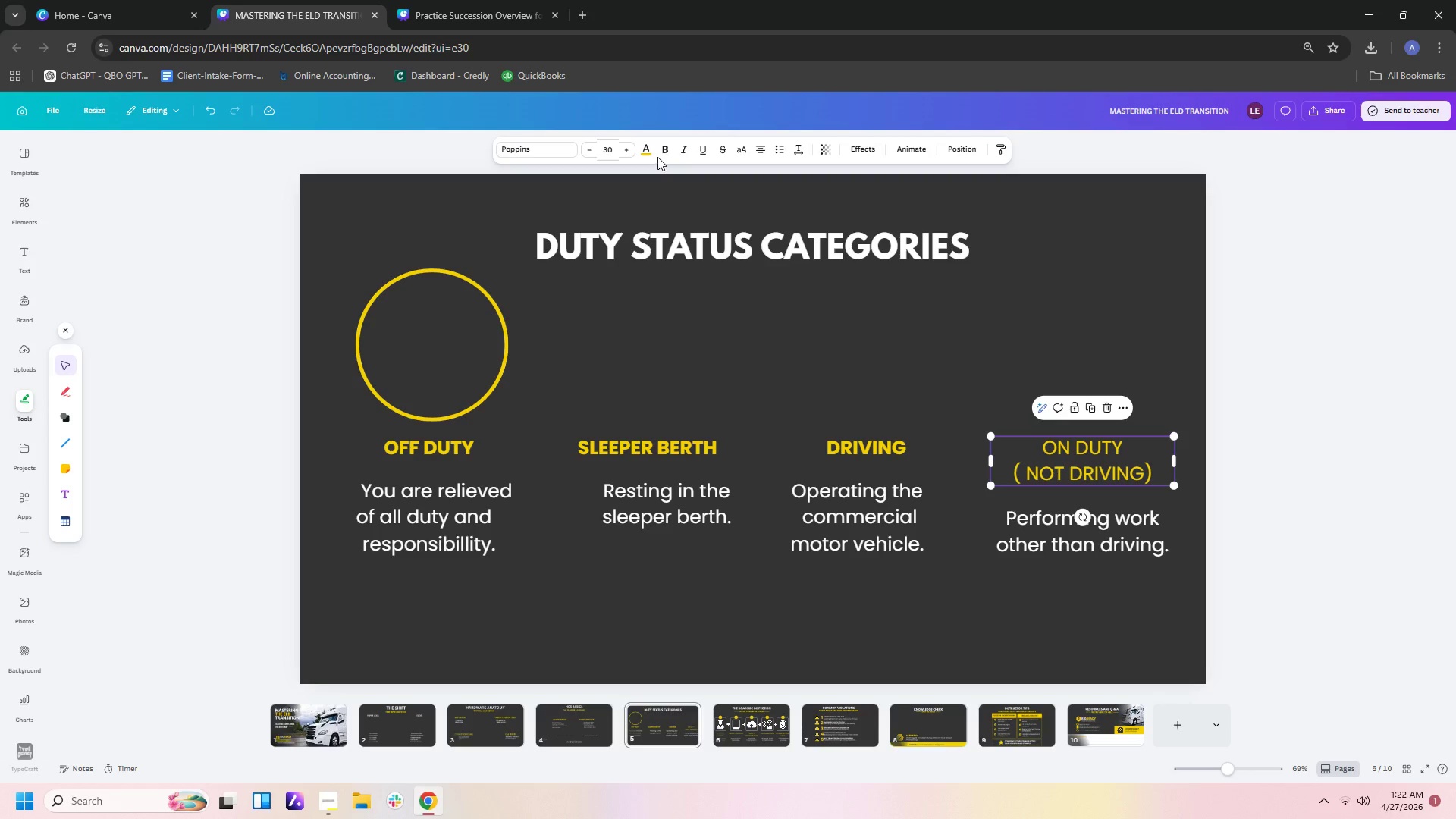 
left_click([664, 151])
 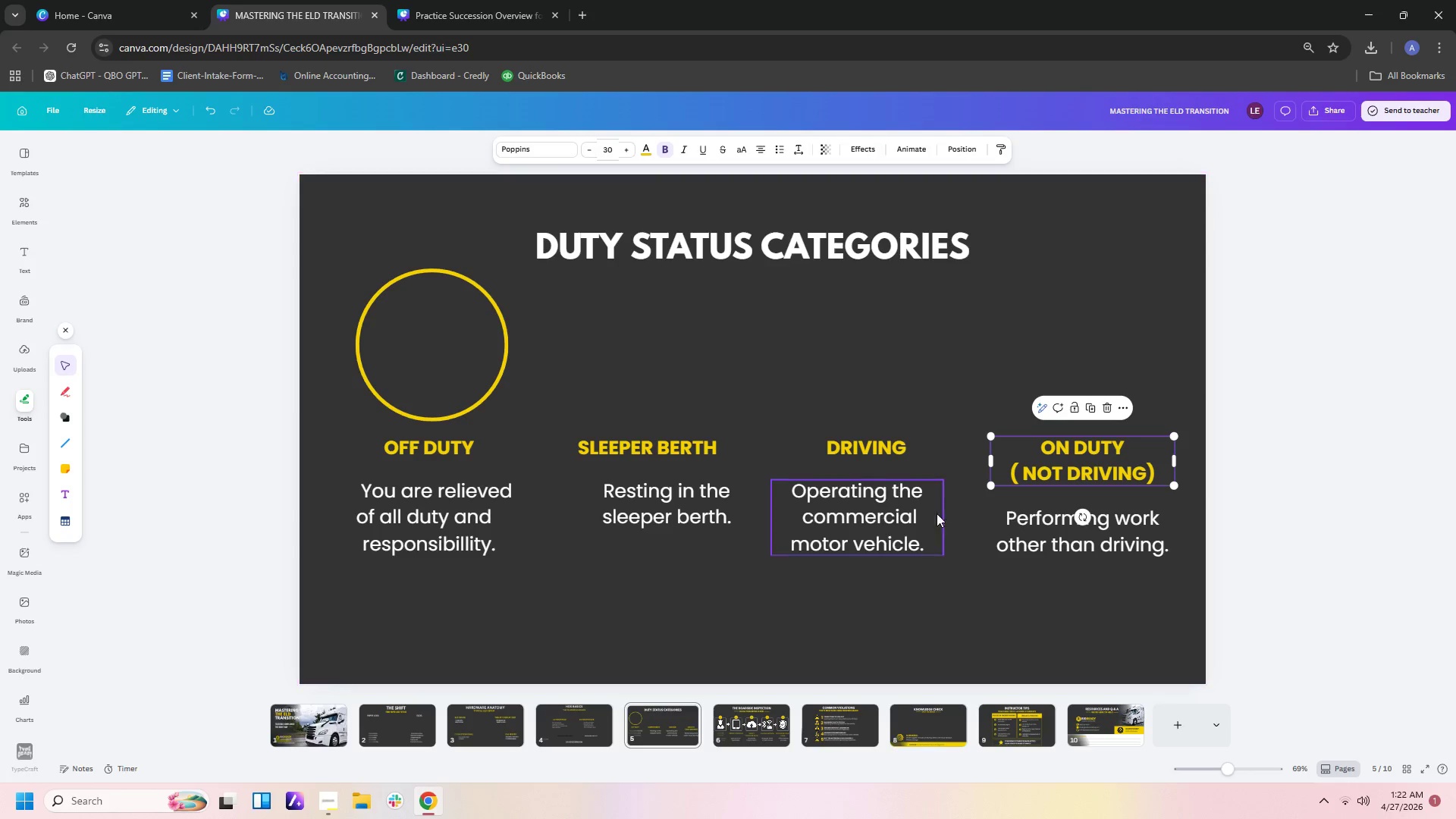 
left_click([942, 565])
 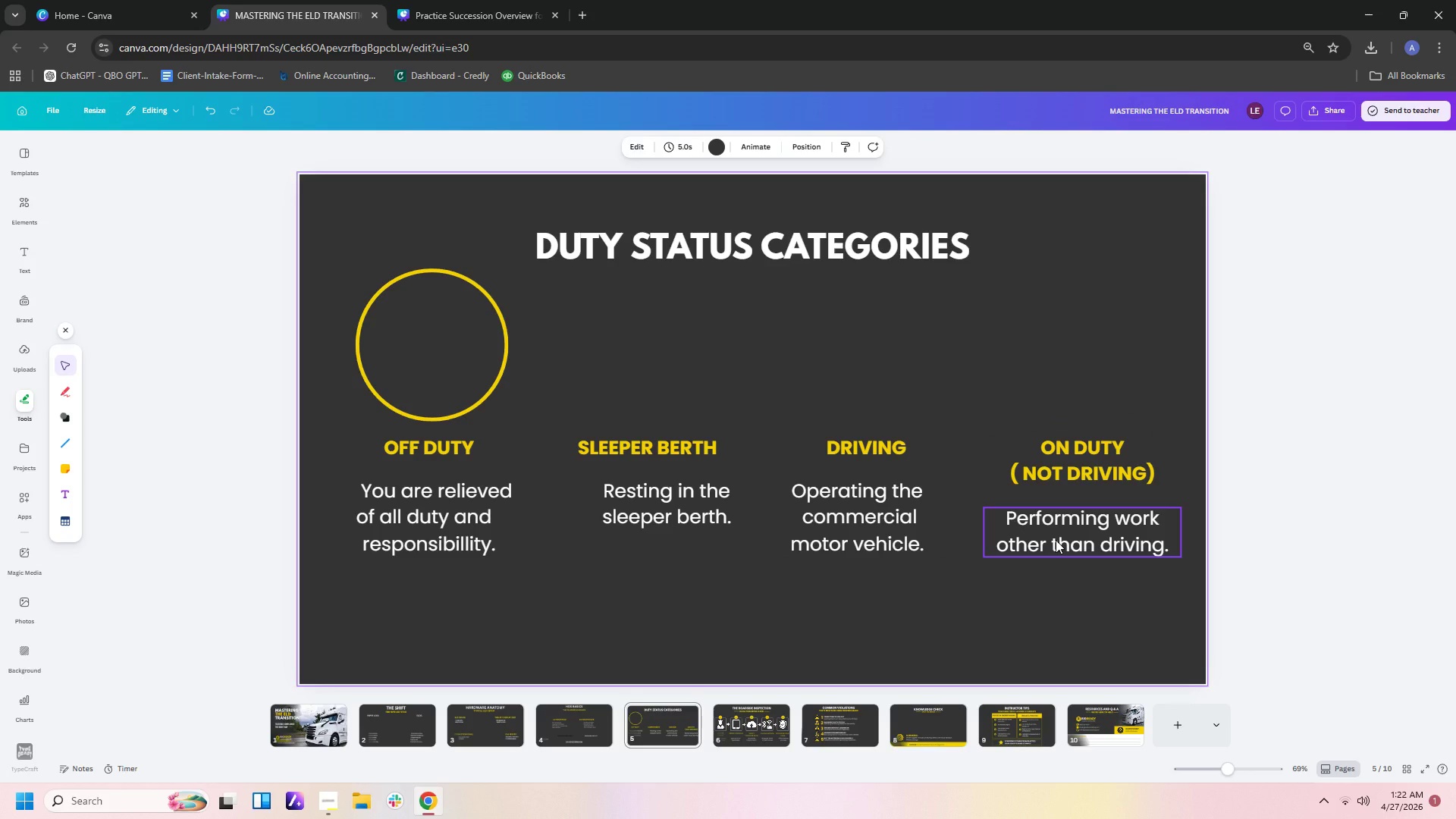 
left_click([1056, 540])
 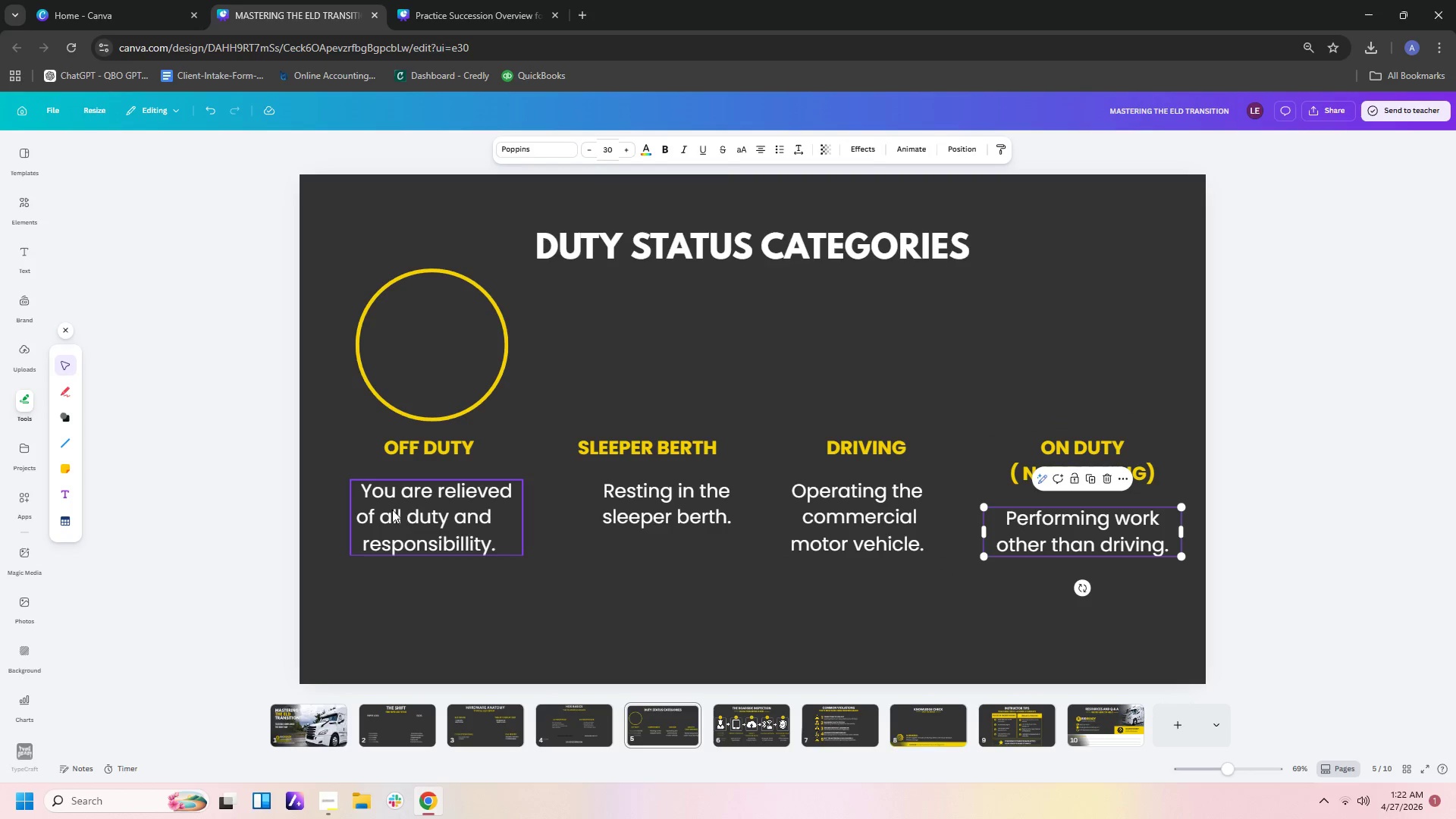 
left_click_drag(start_coordinate=[322, 516], to_coordinate=[1056, 537])
 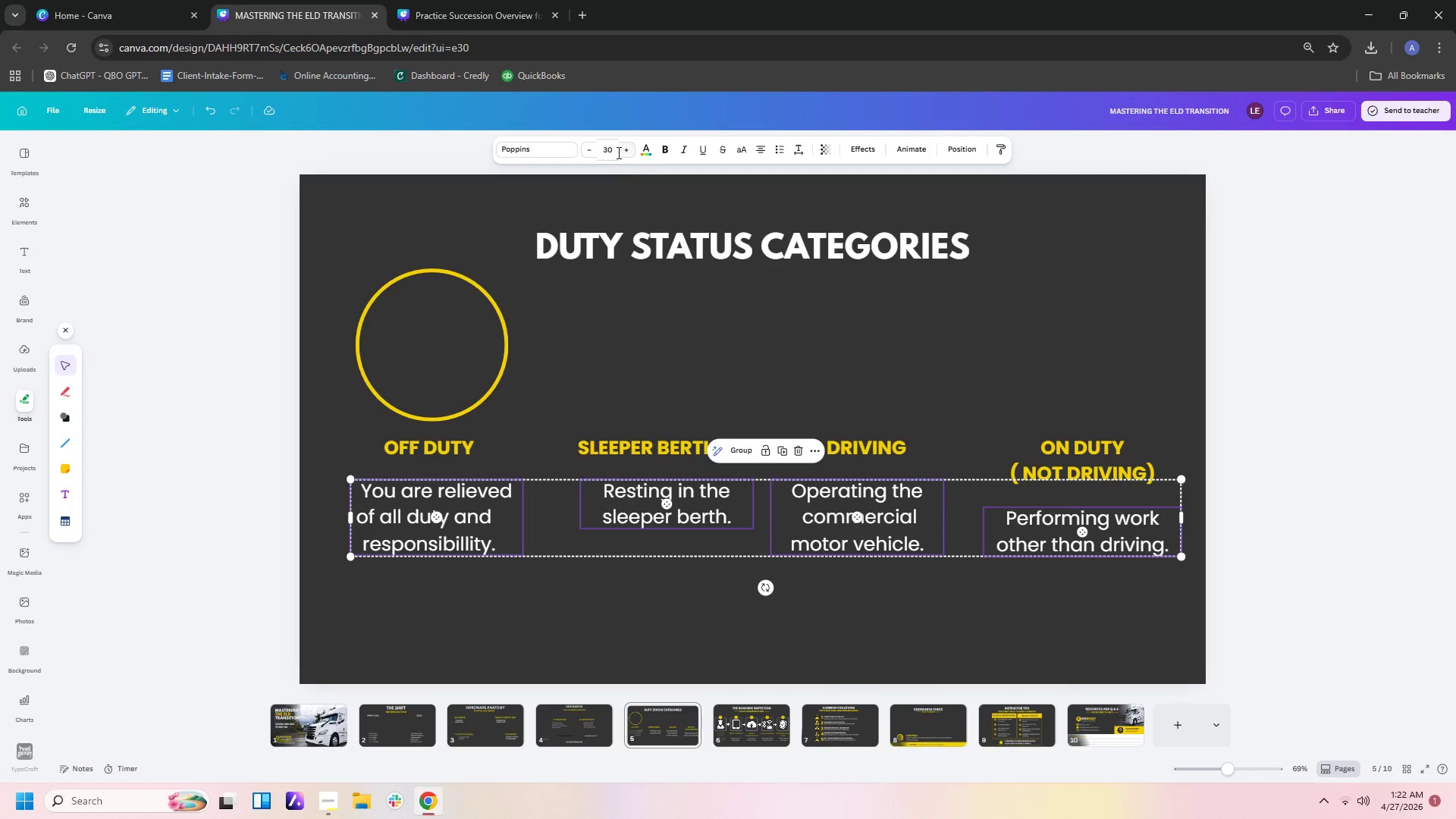 
left_click_drag(start_coordinate=[615, 152], to_coordinate=[601, 152])
 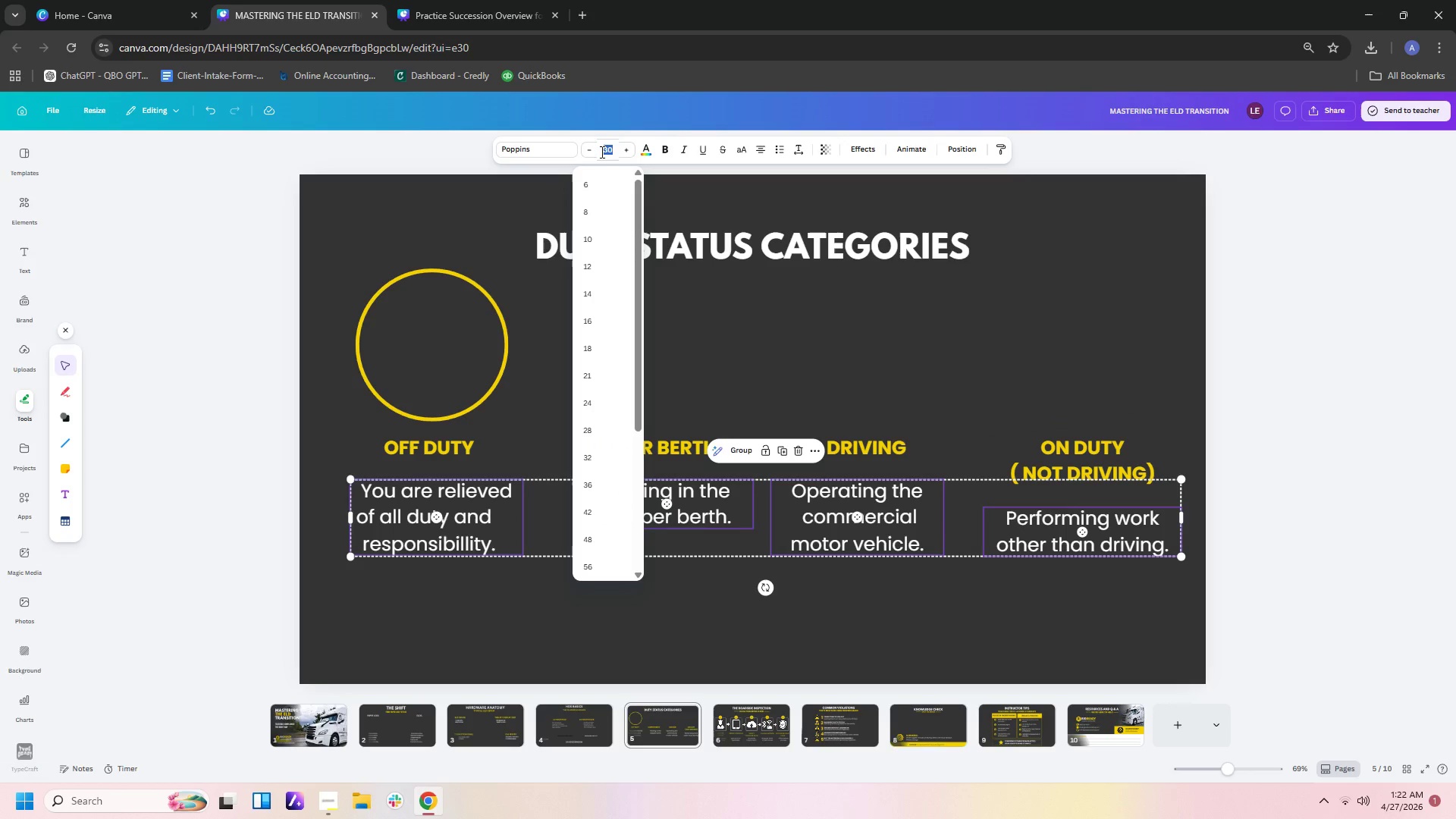 
key(Numpad2)
 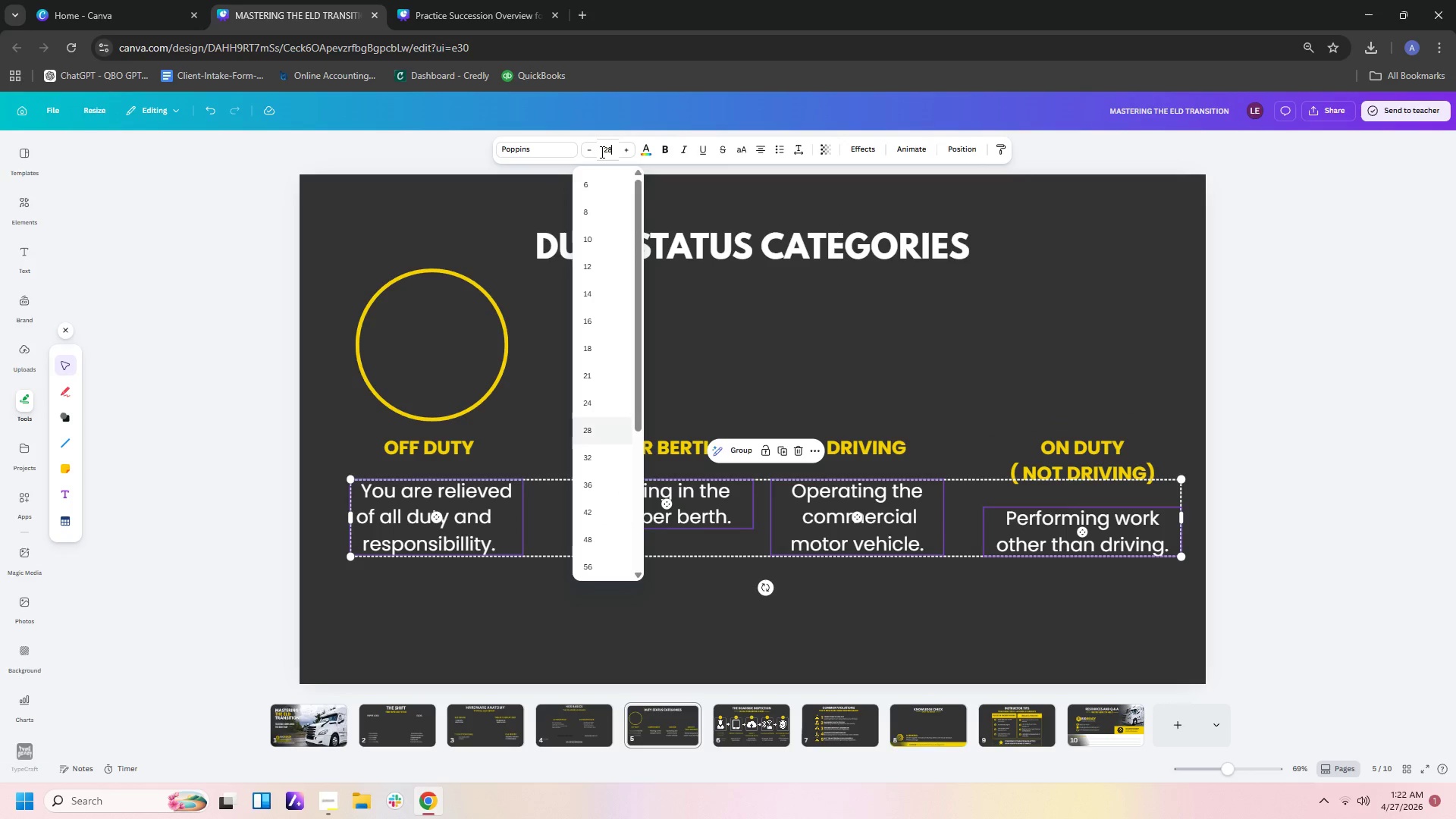 
key(Numpad8)
 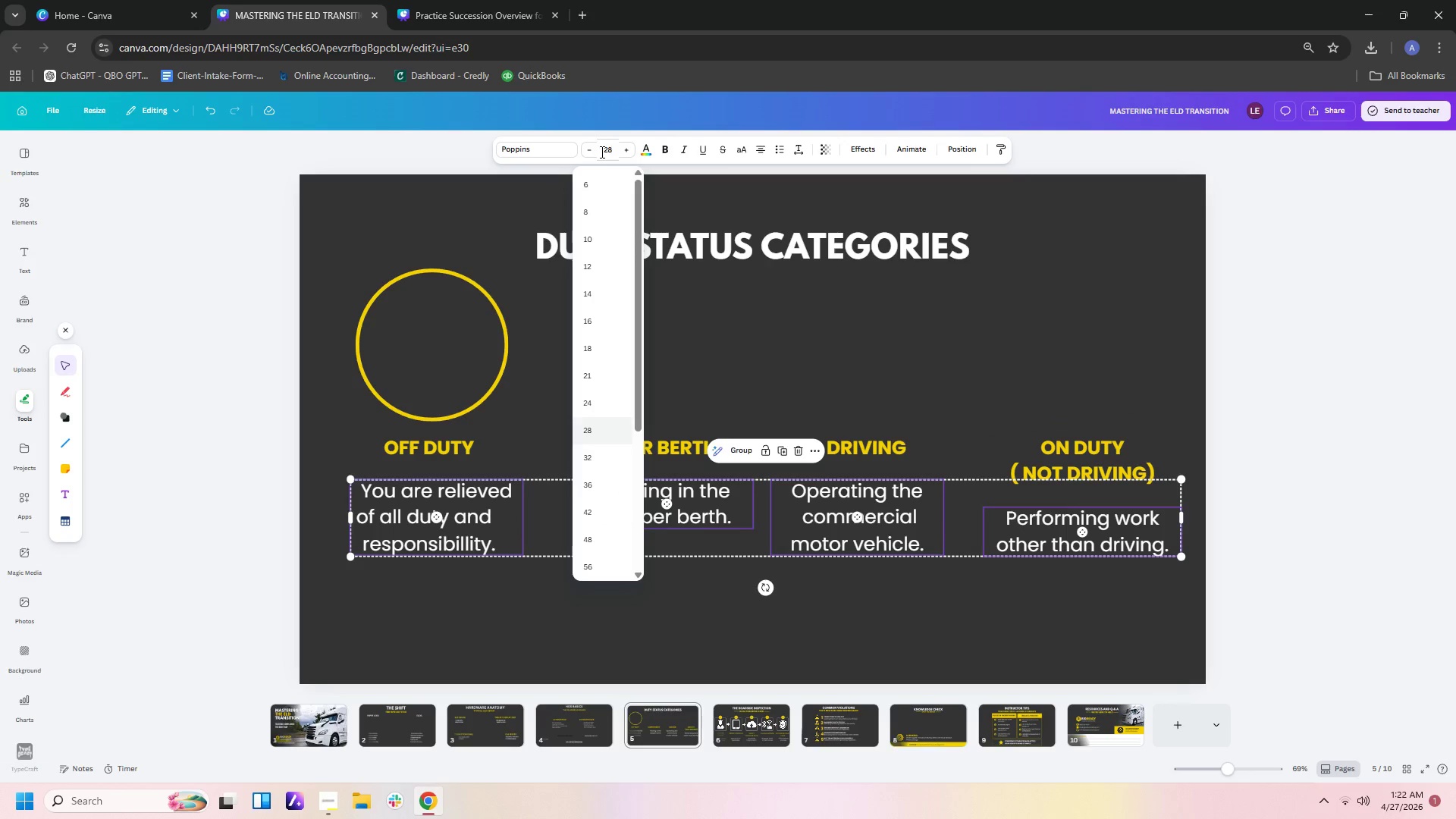 
key(Enter)
 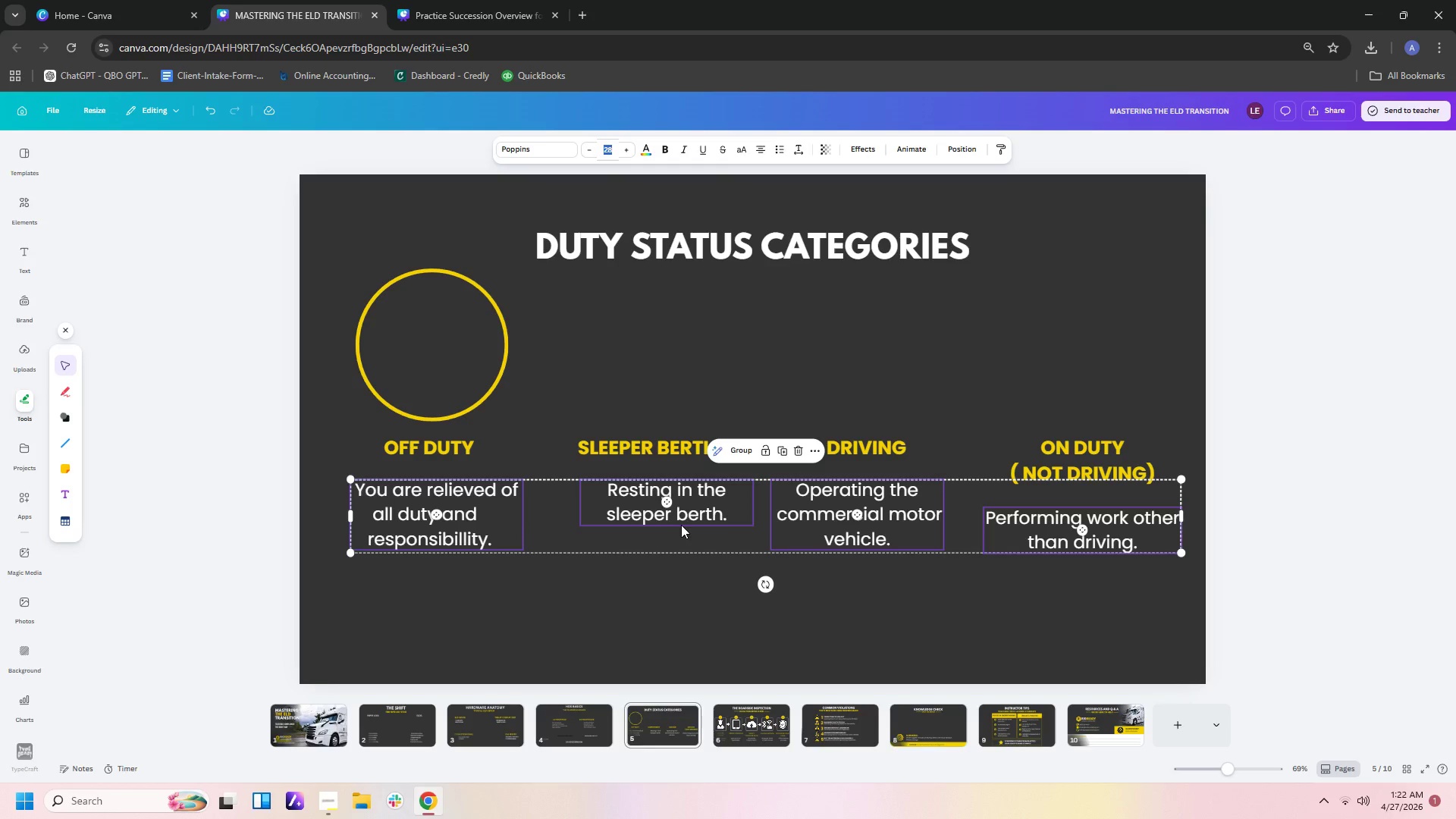 
left_click([662, 624])
 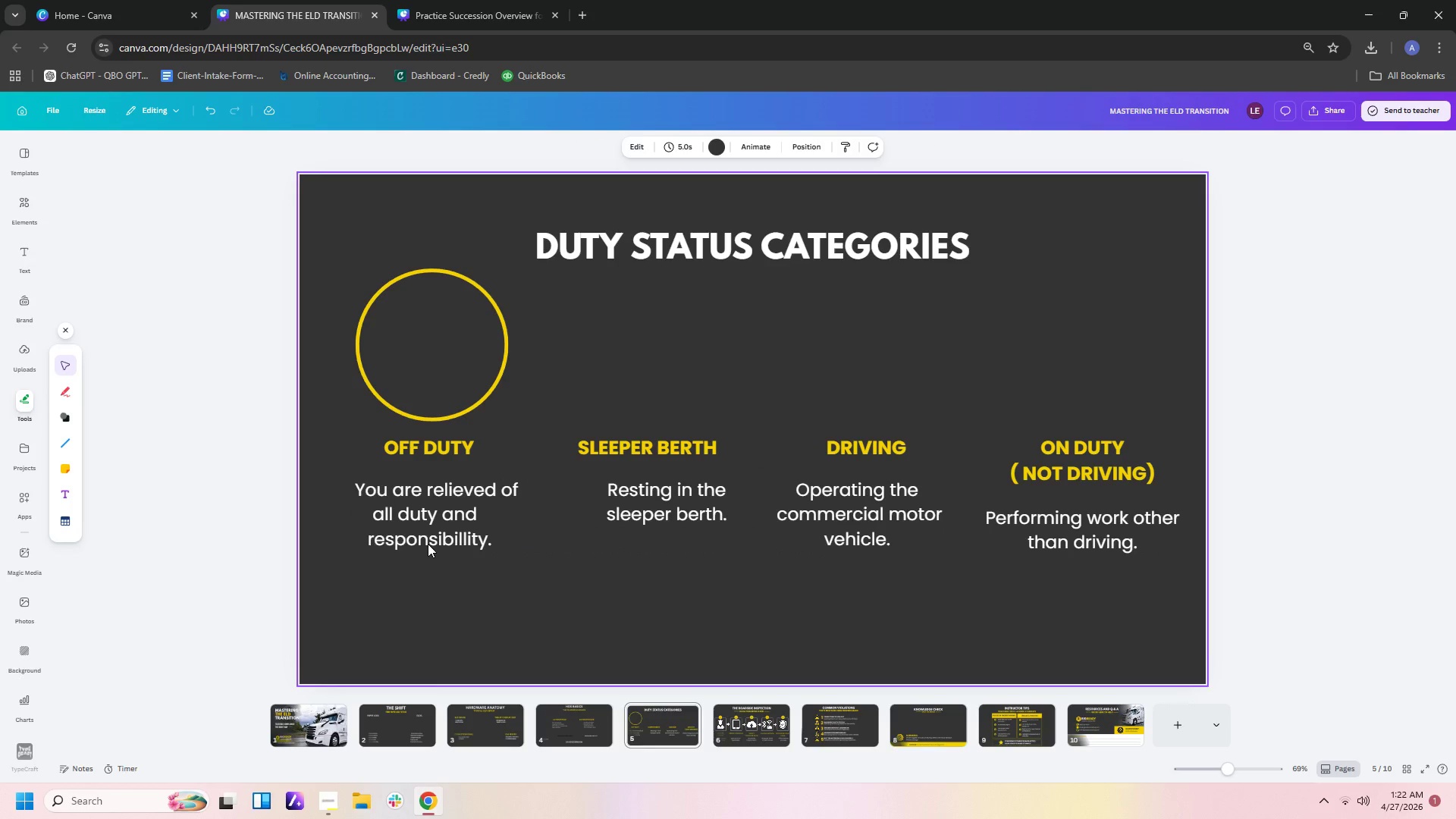 
left_click([443, 526])
 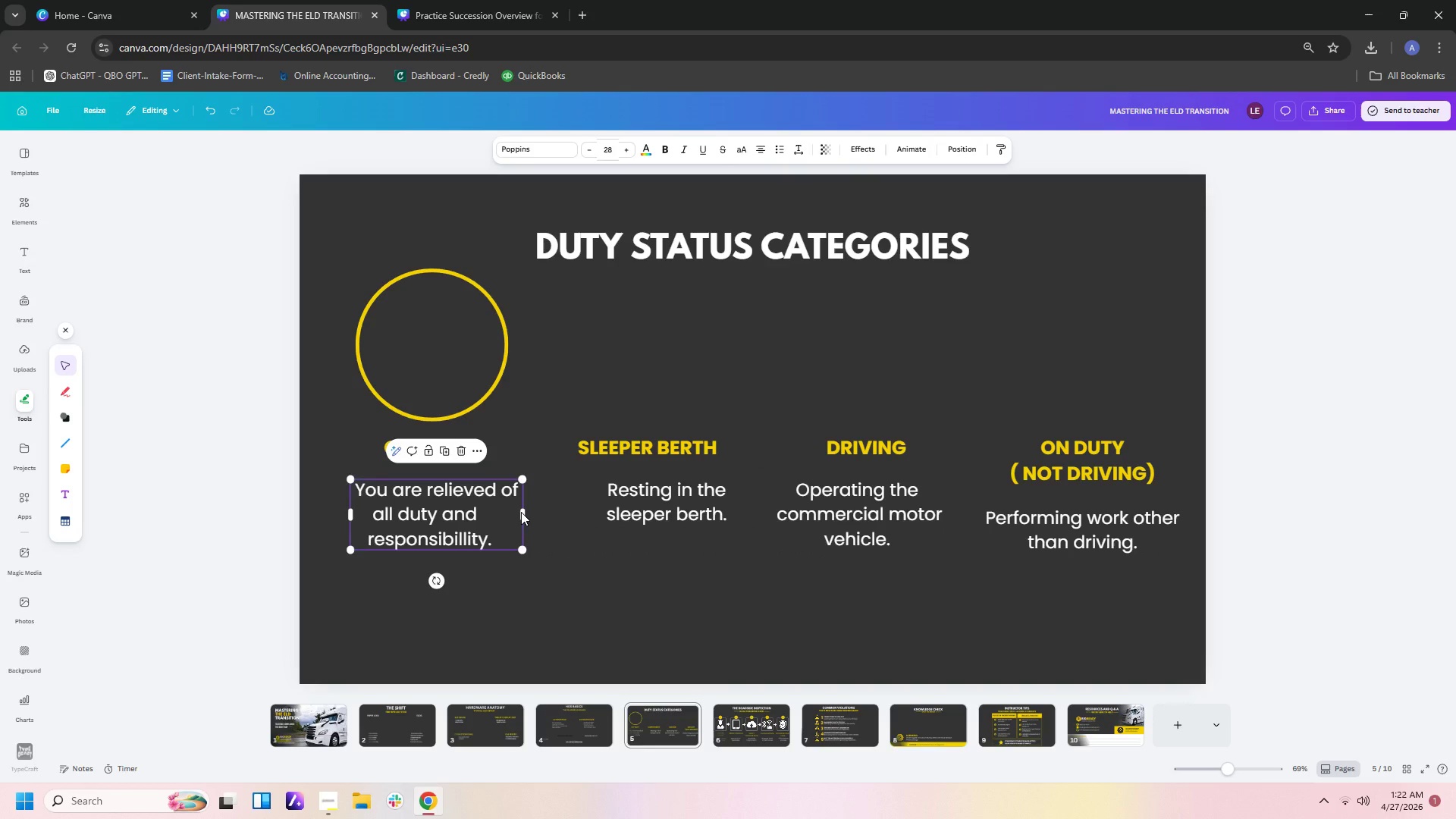 
left_click([521, 512])
 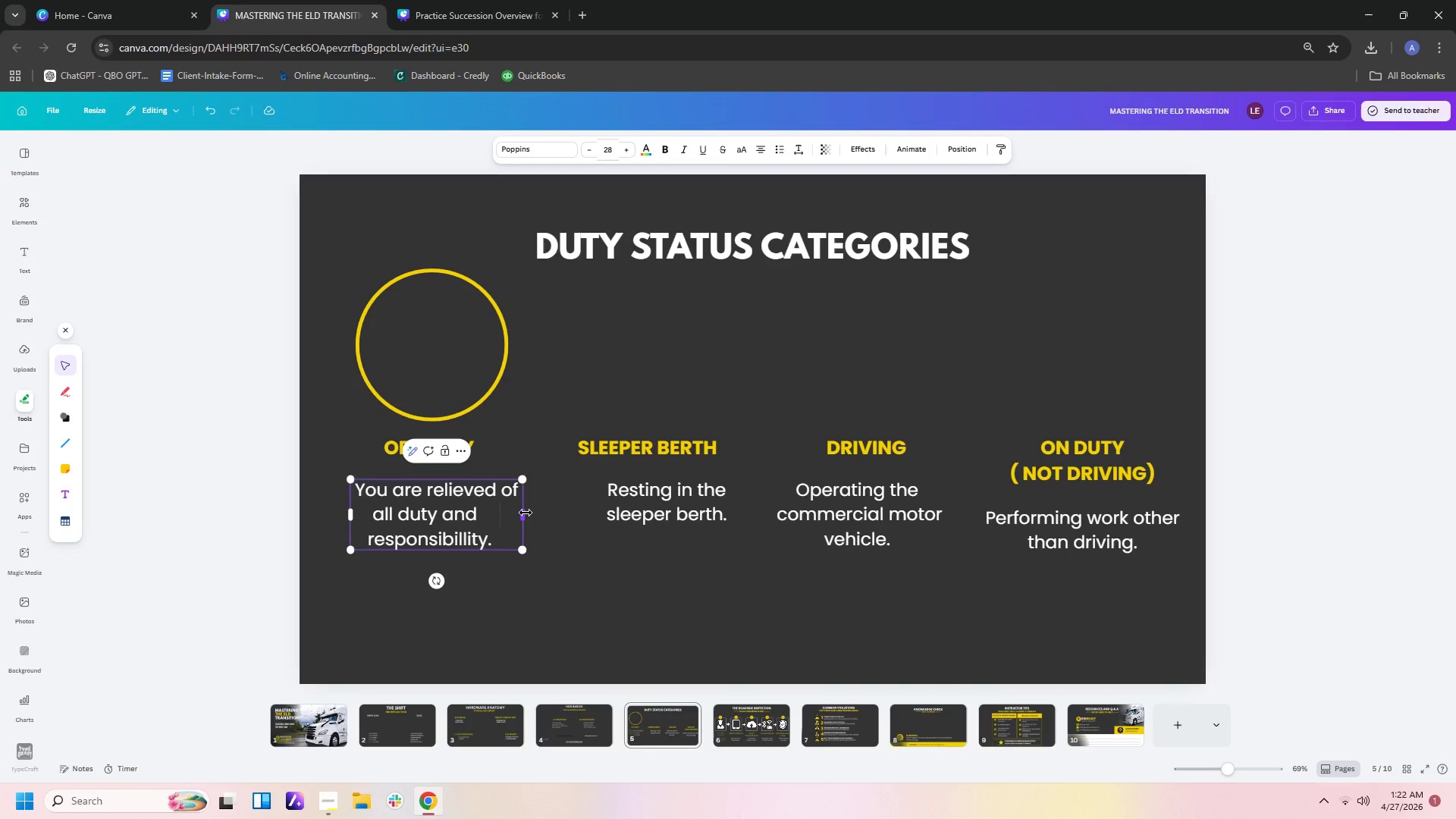 
left_click_drag(start_coordinate=[526, 513], to_coordinate=[516, 513])
 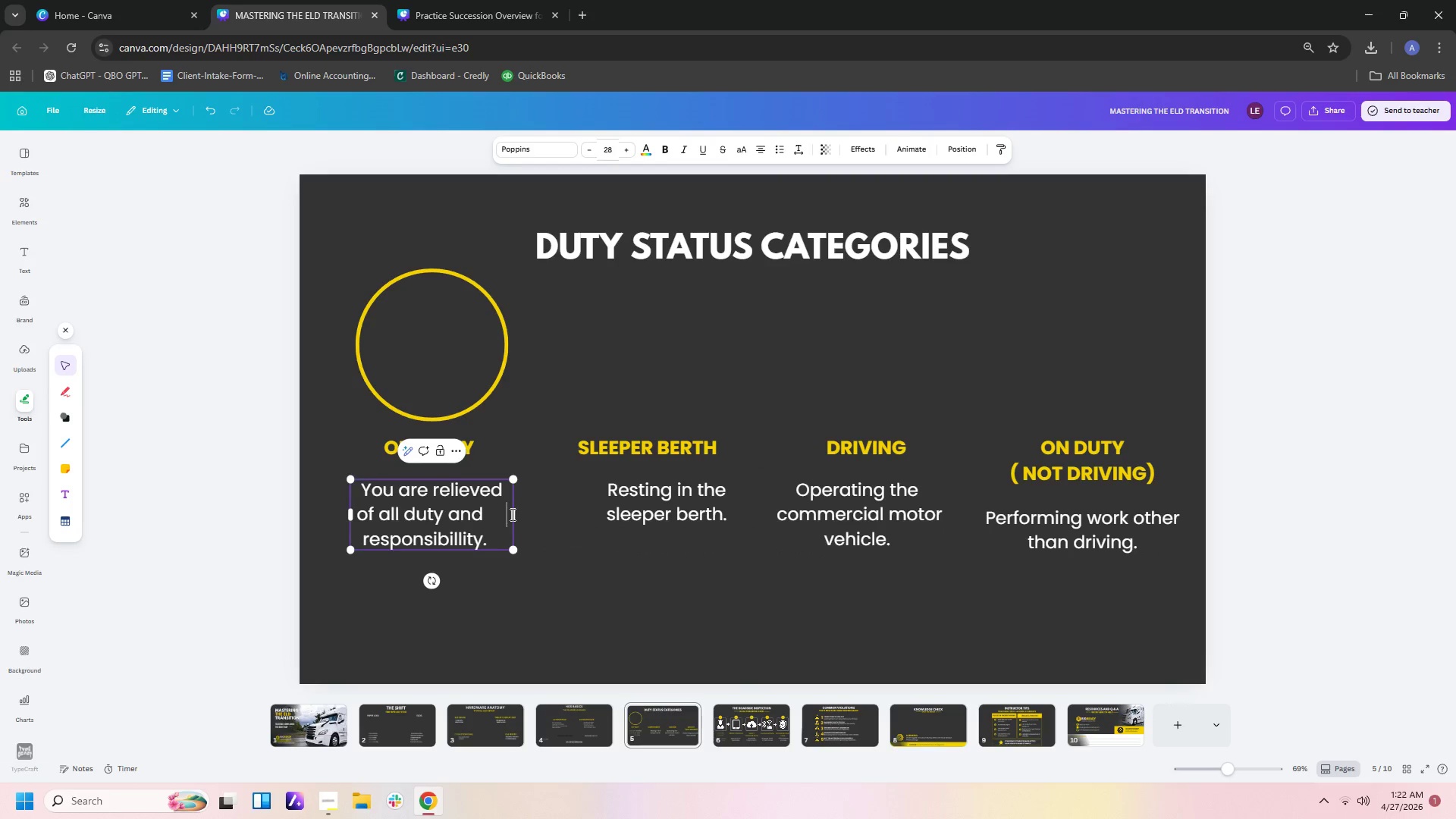 
key(Backspace)
 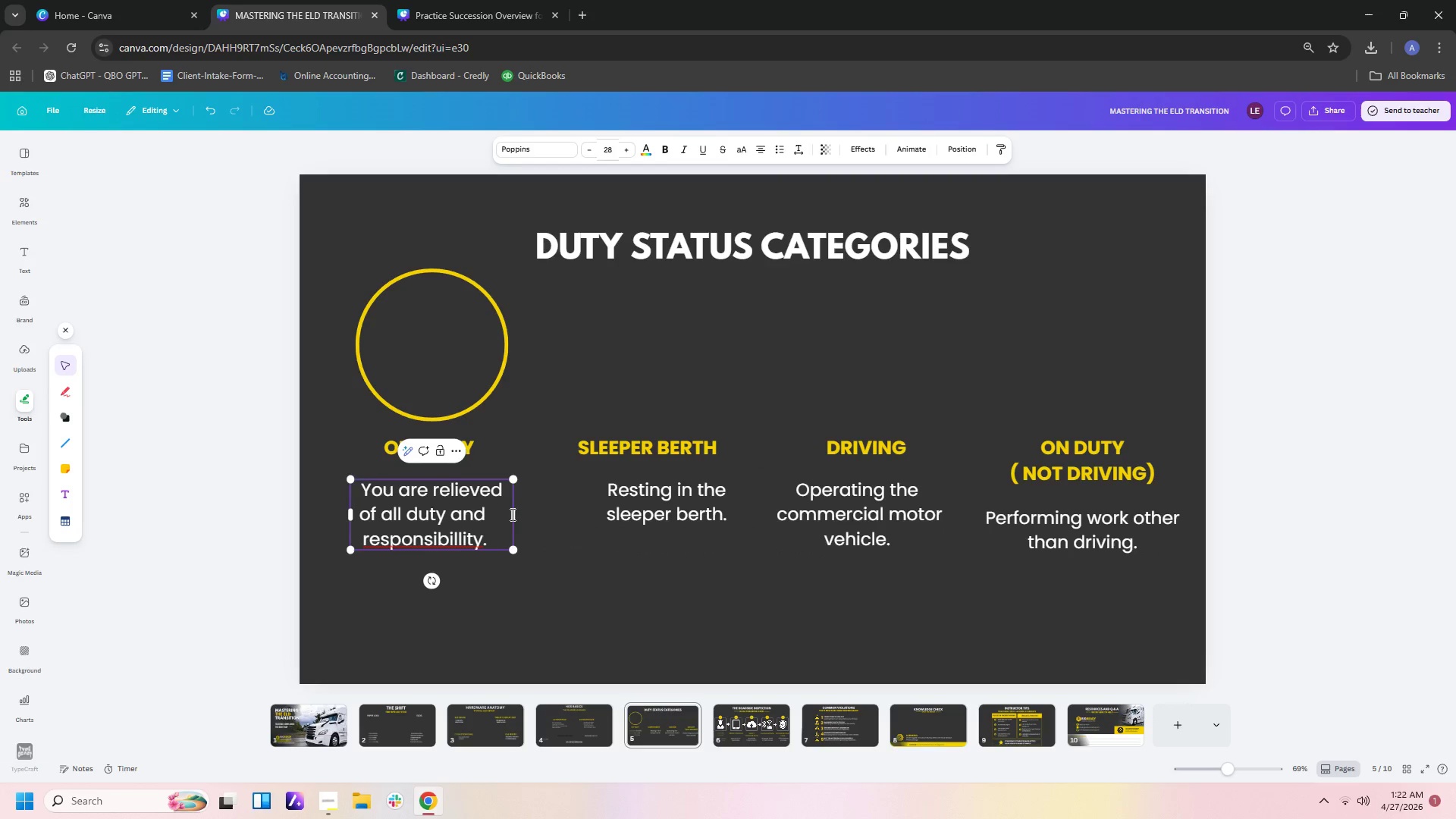 
key(Backspace)
 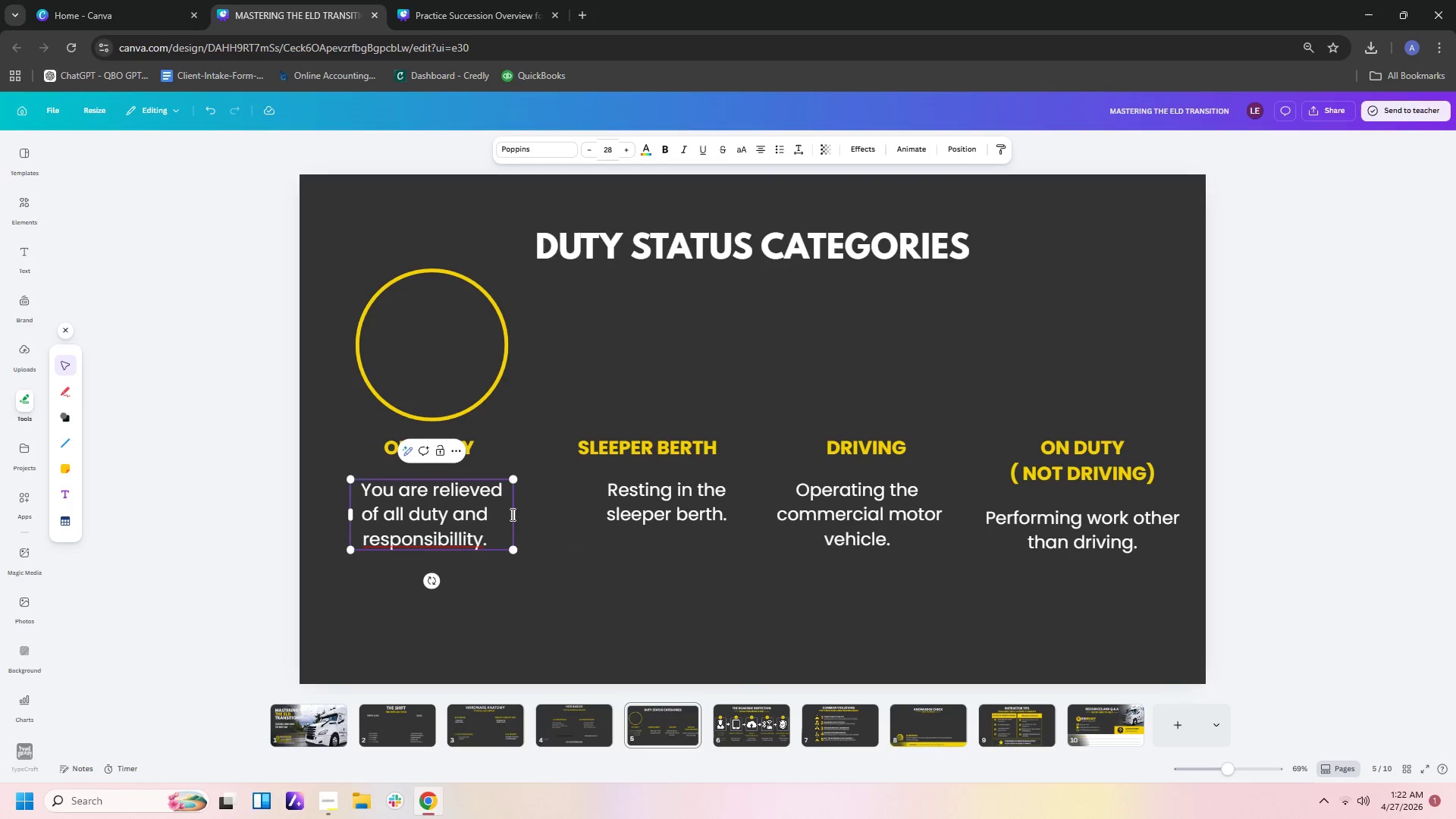 
key(Backspace)
 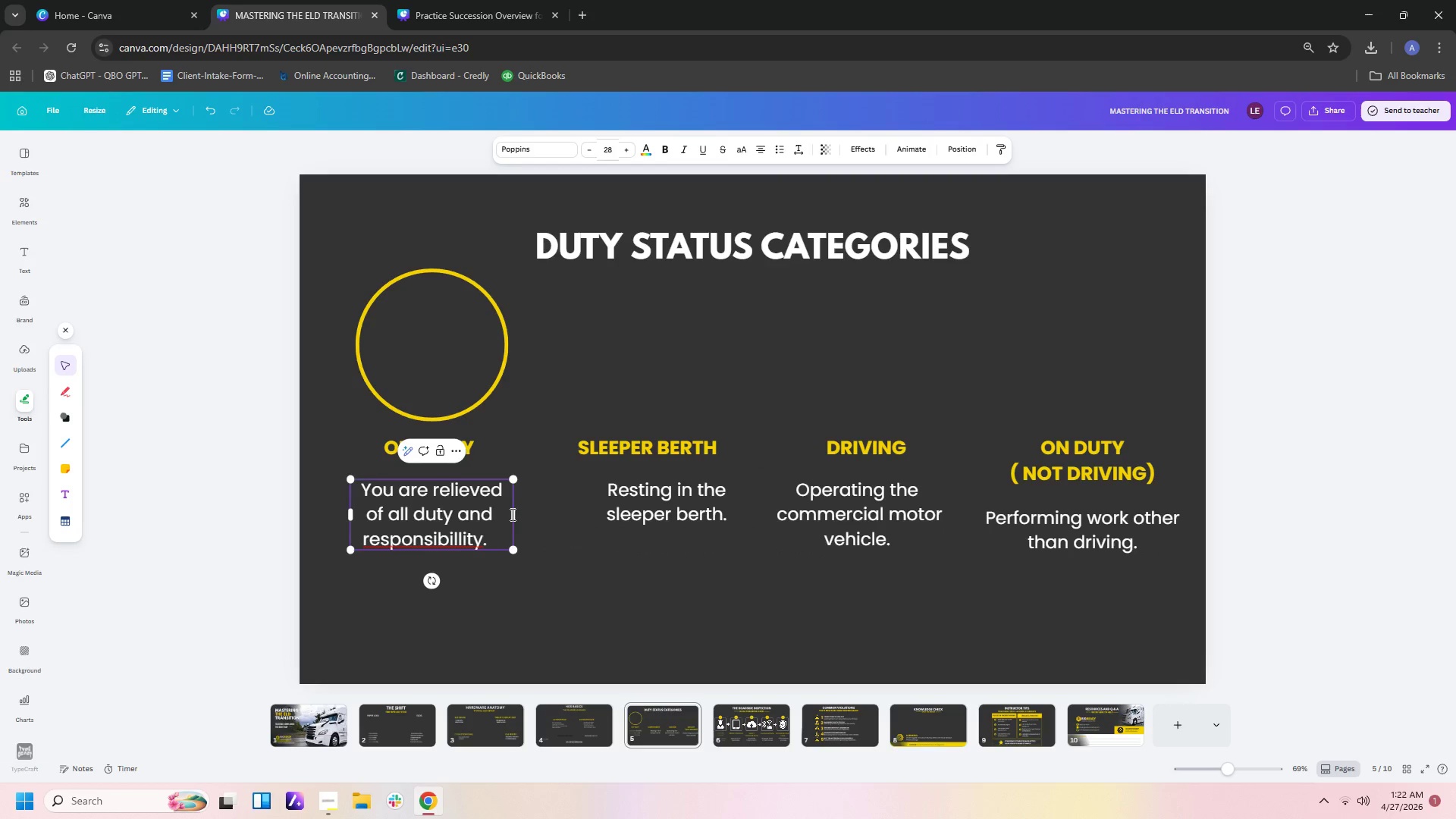 
key(Backspace)
 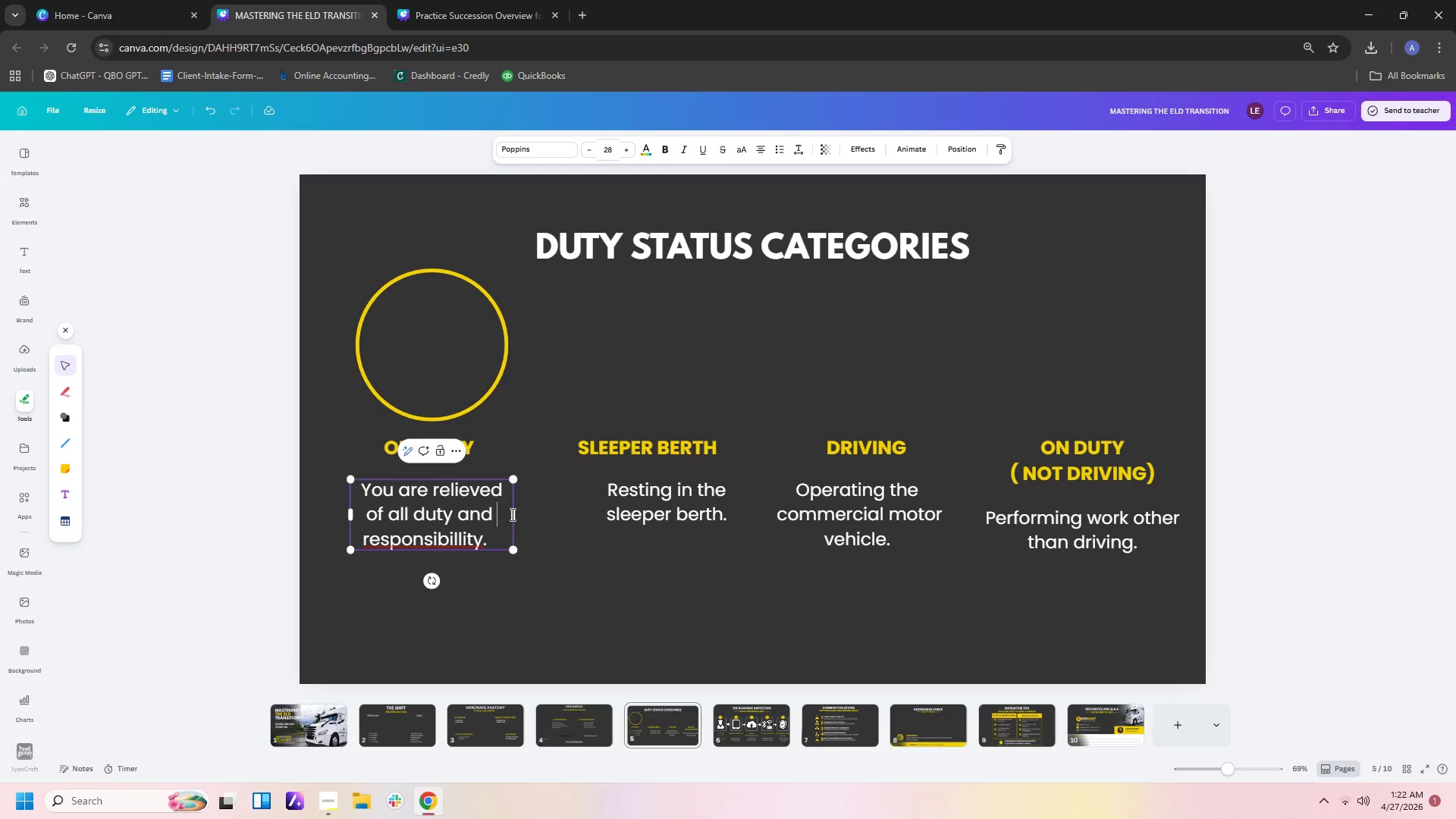 
key(Backspace)
 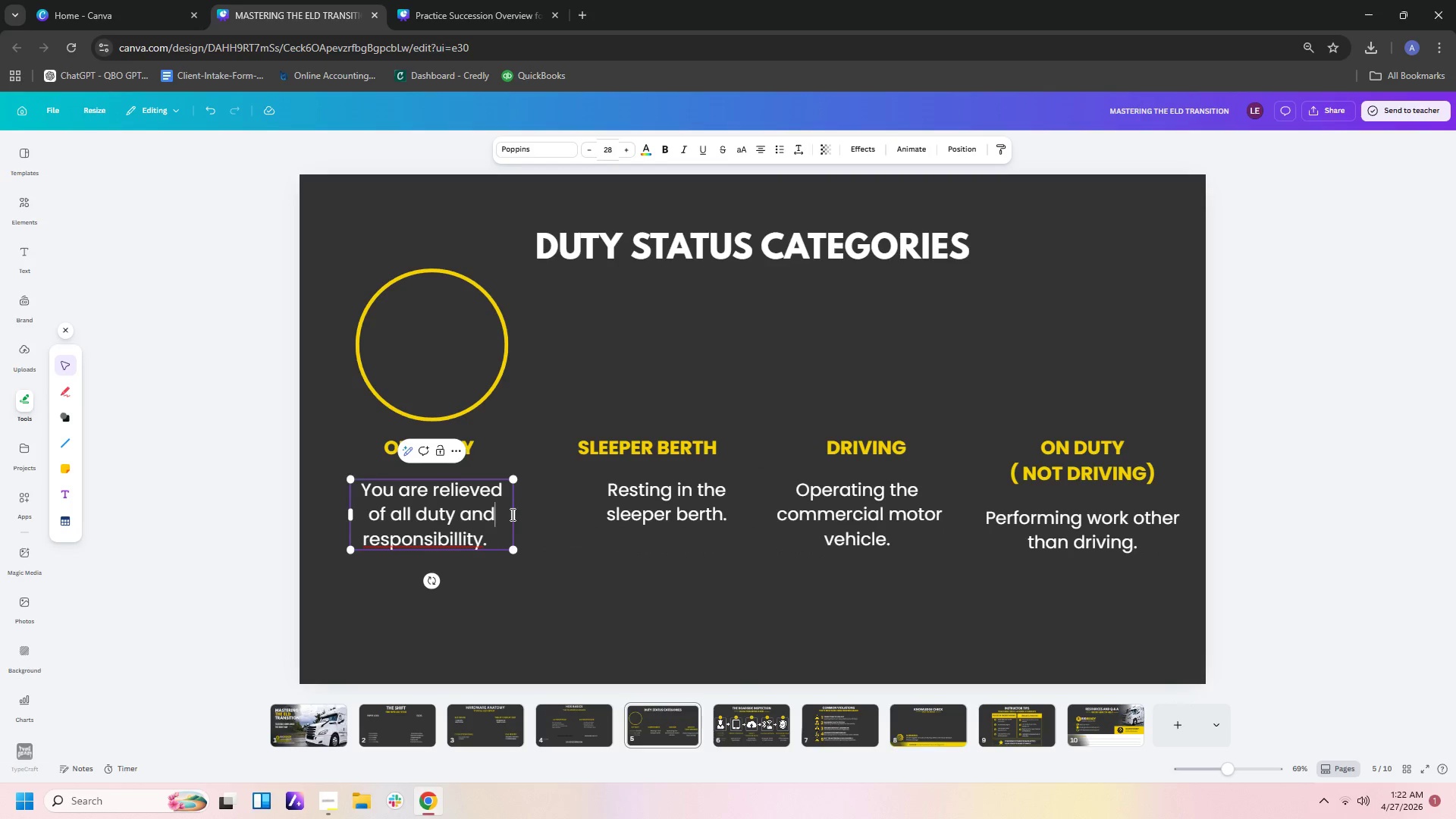 
key(Backspace)
 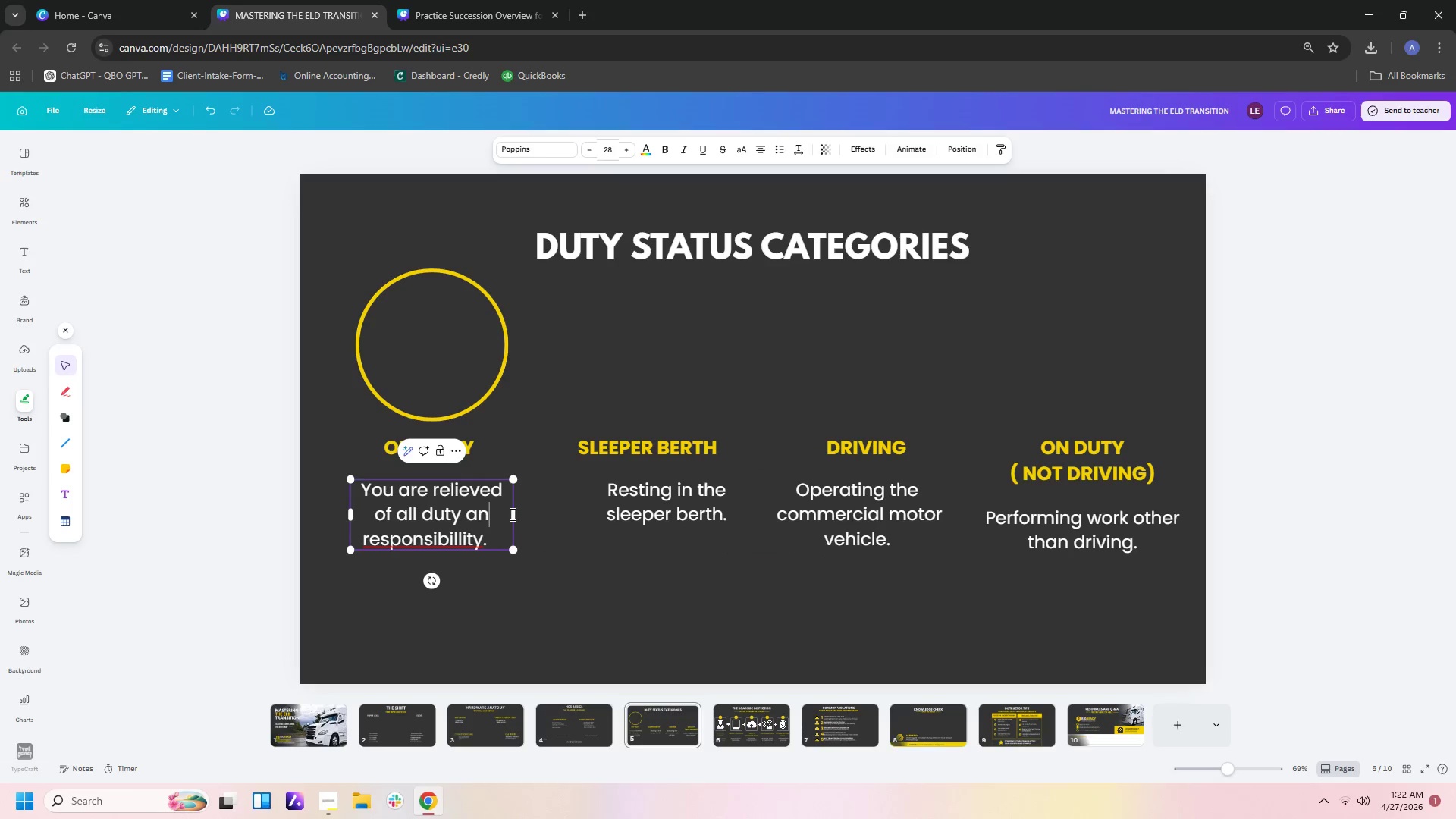 
key(D)
 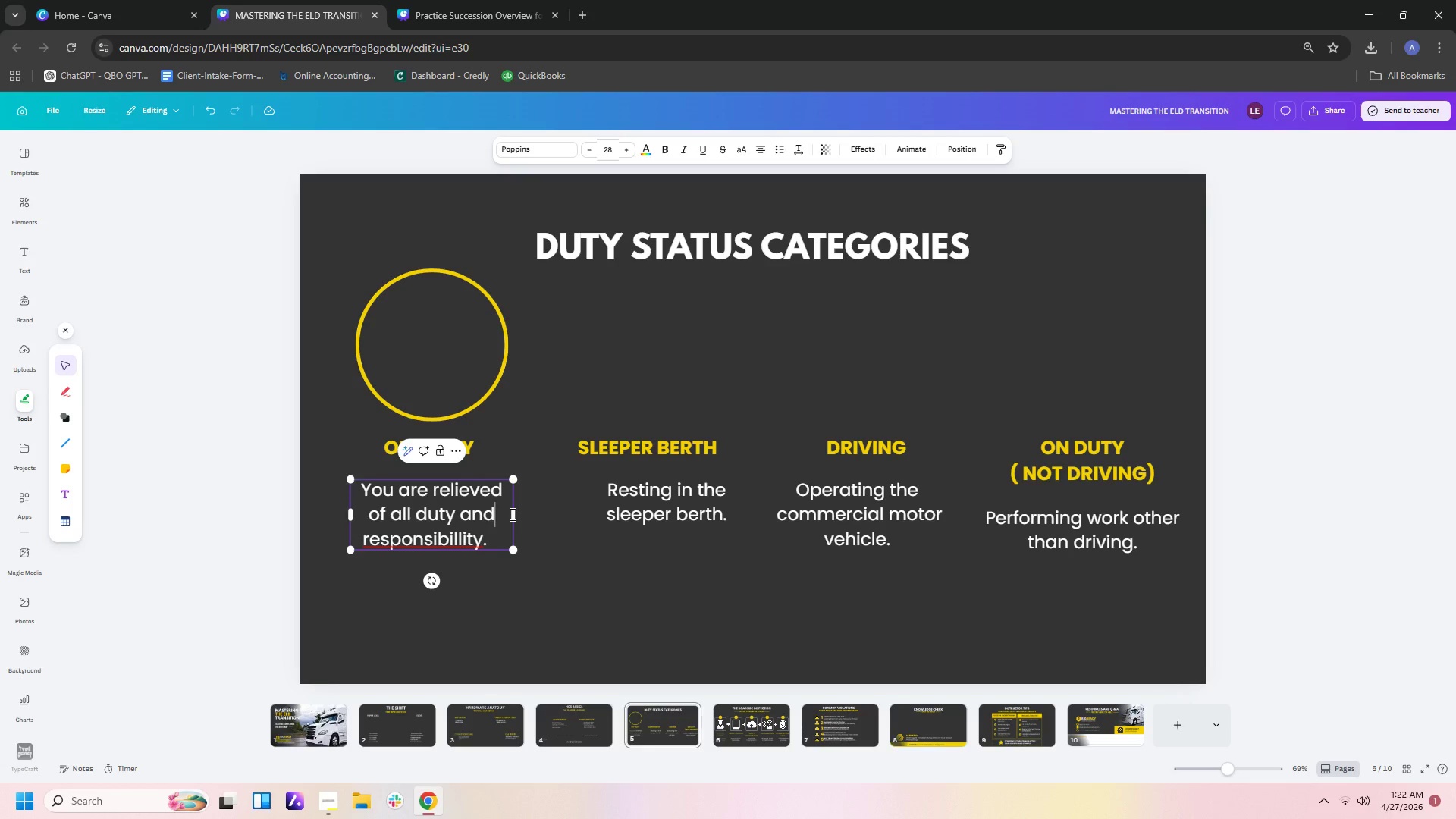 
key(Enter)
 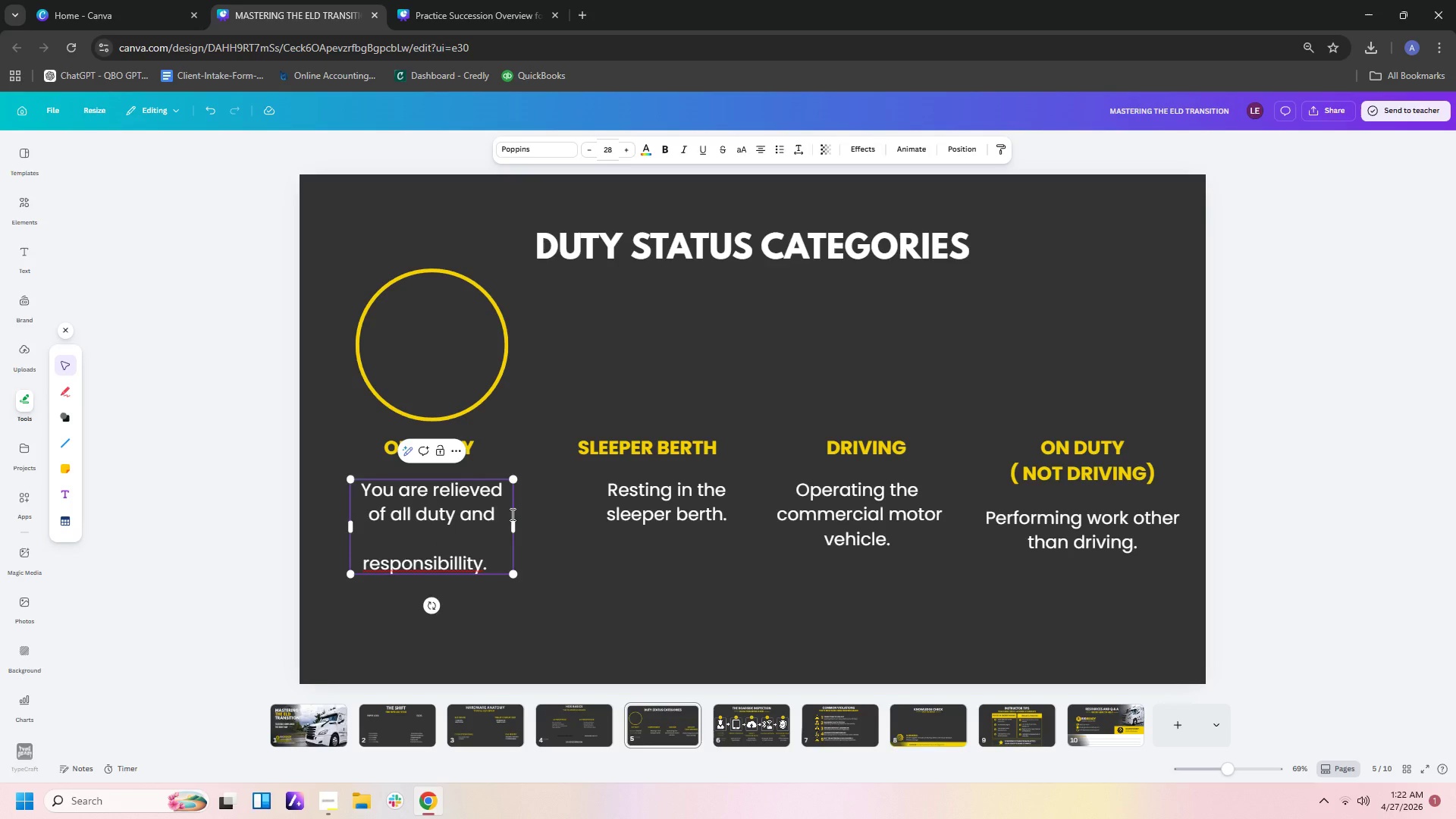 
key(Backspace)
 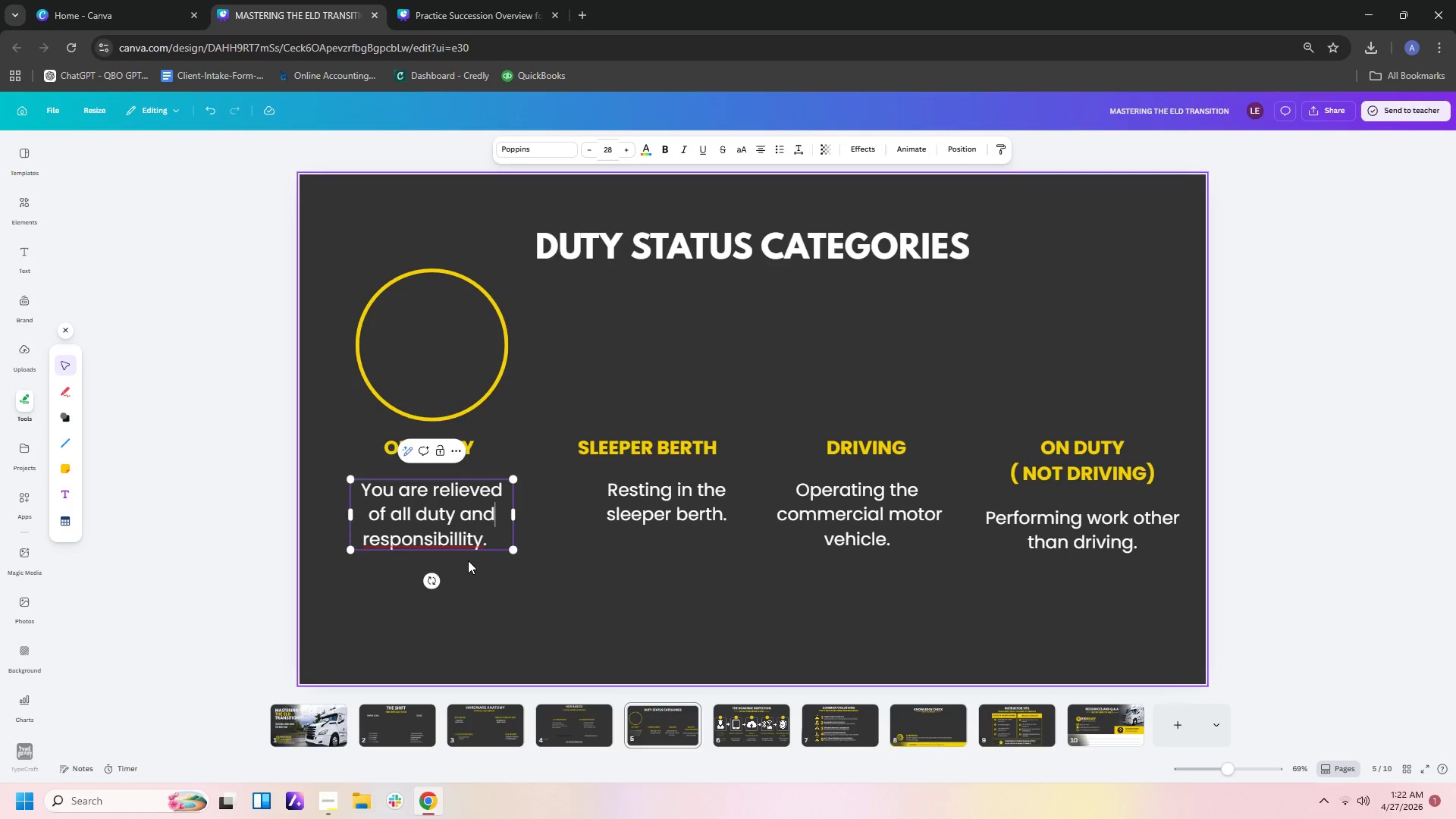 
left_click([463, 543])
 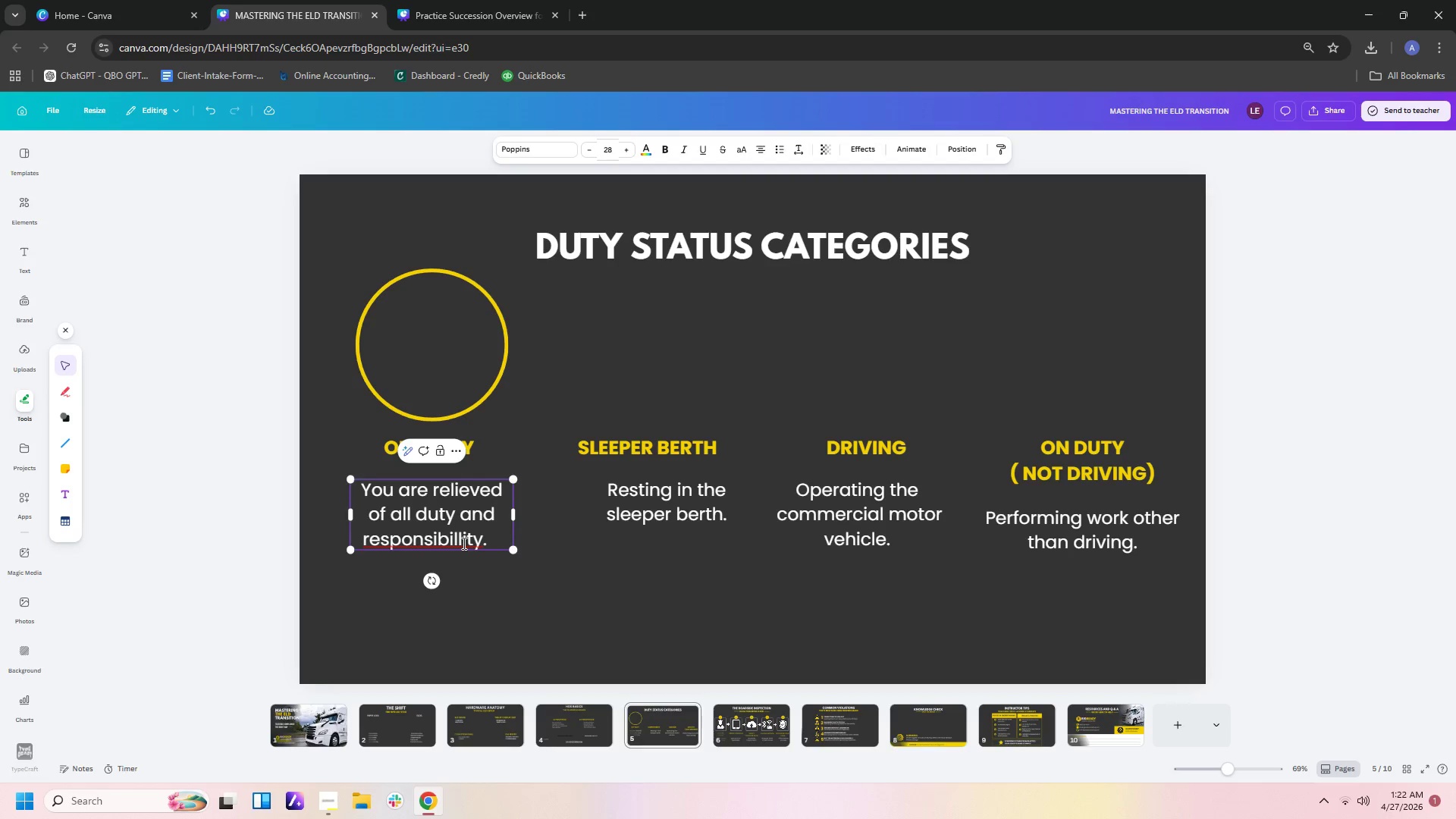 
key(Backspace)
 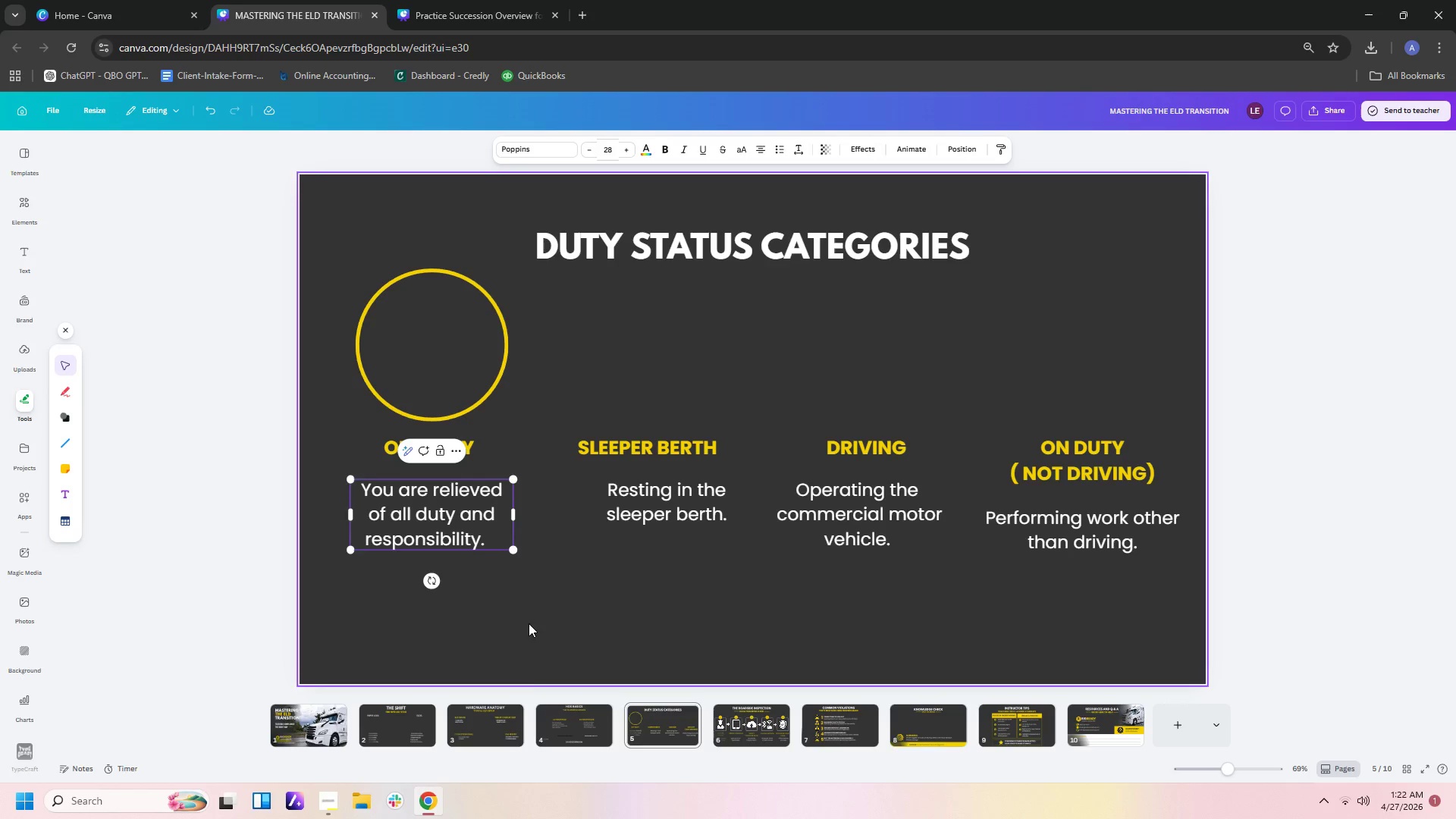 
left_click([508, 618])
 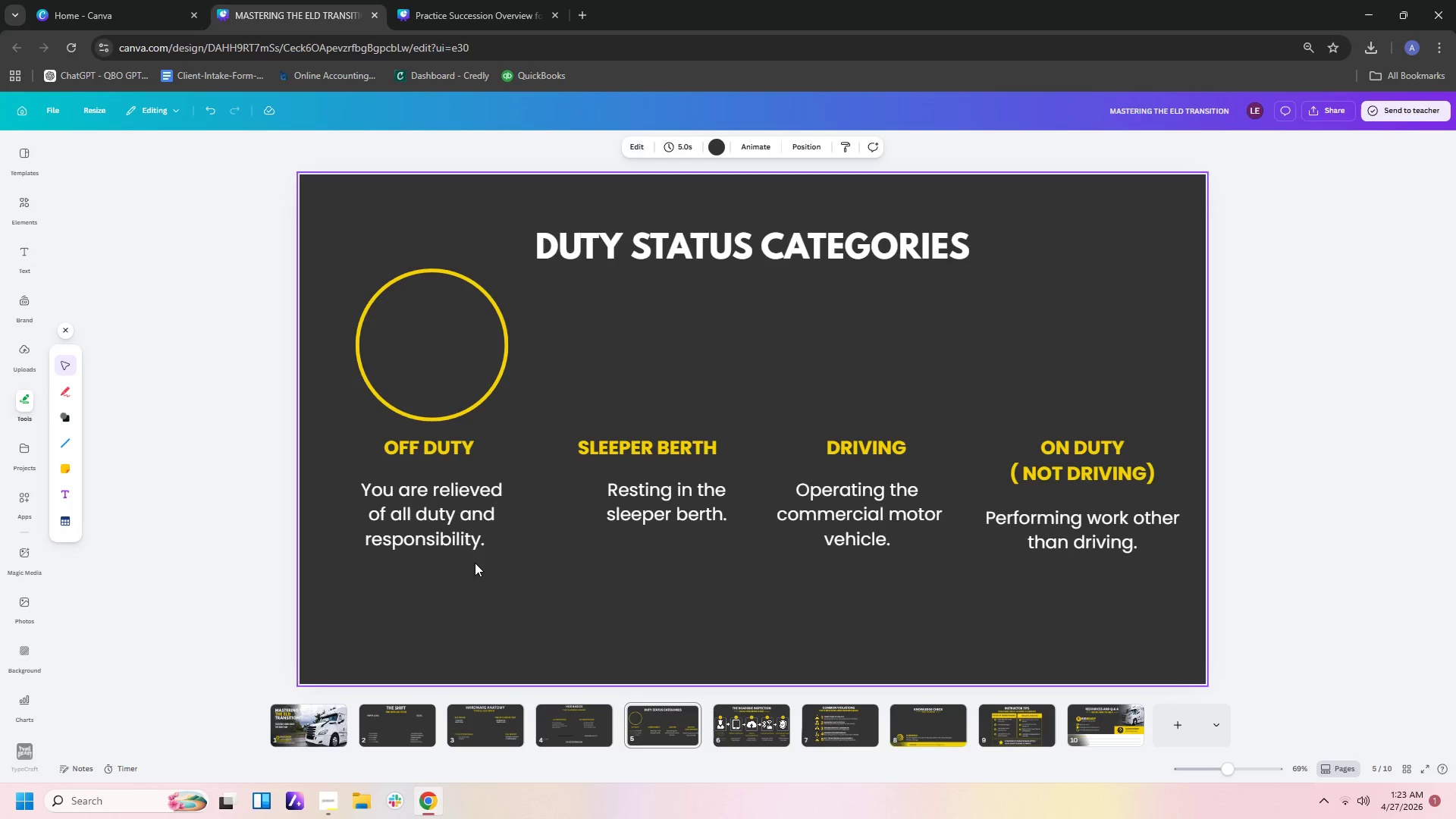 
left_click([482, 532])
 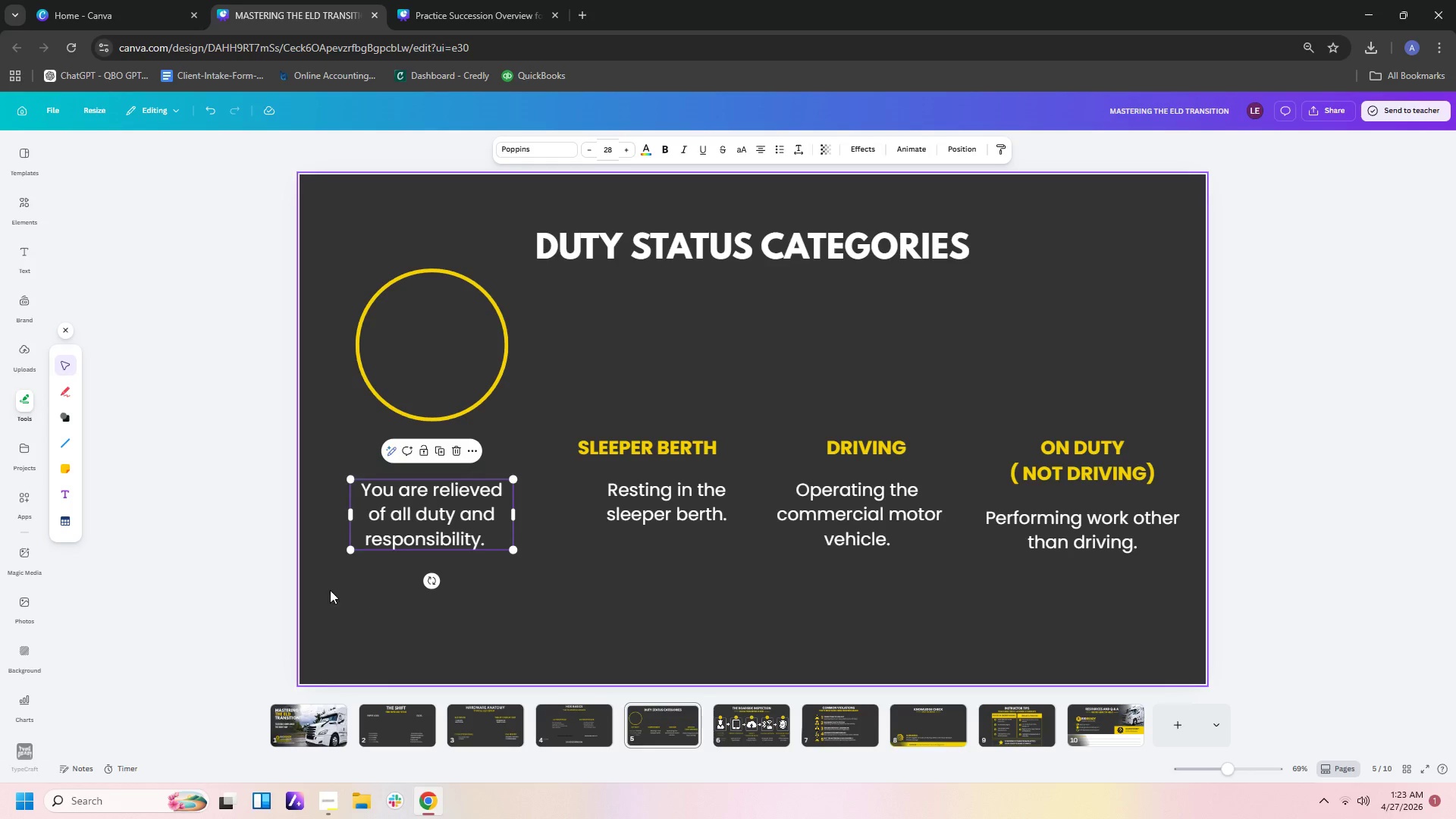 
left_click_drag(start_coordinate=[314, 513], to_coordinate=[1082, 546])
 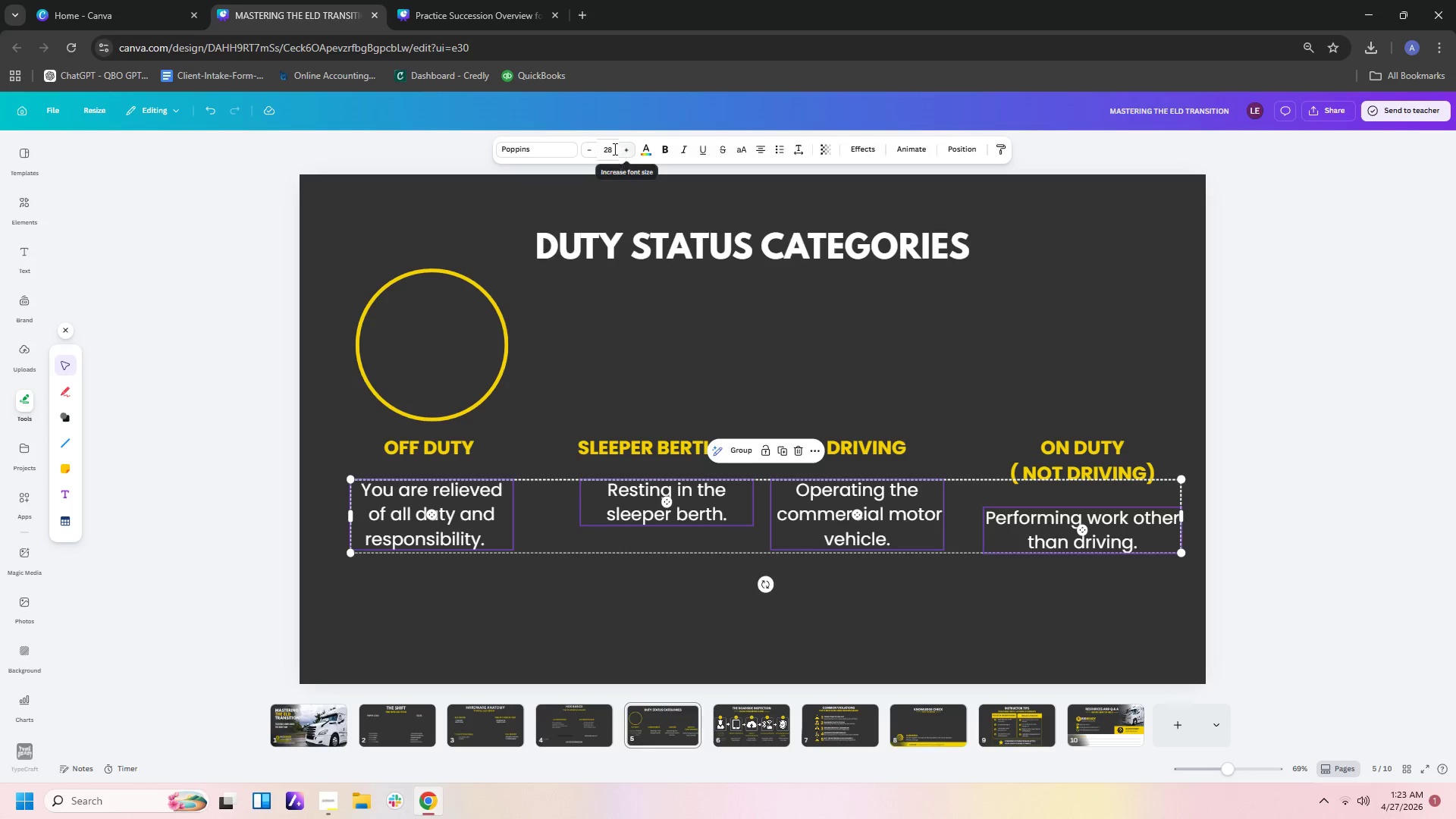 
double_click([588, 153])
 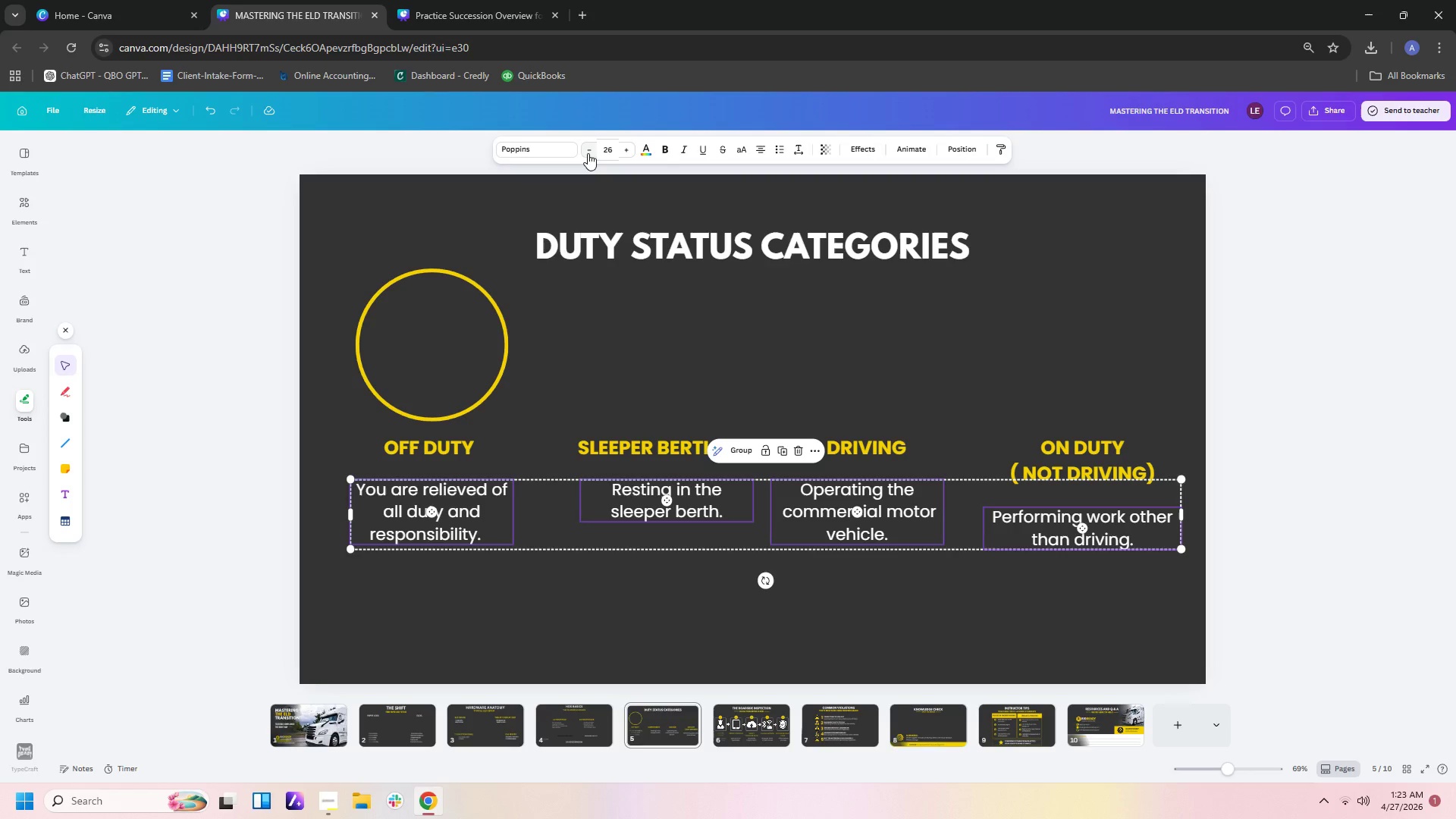 
left_click([588, 153])
 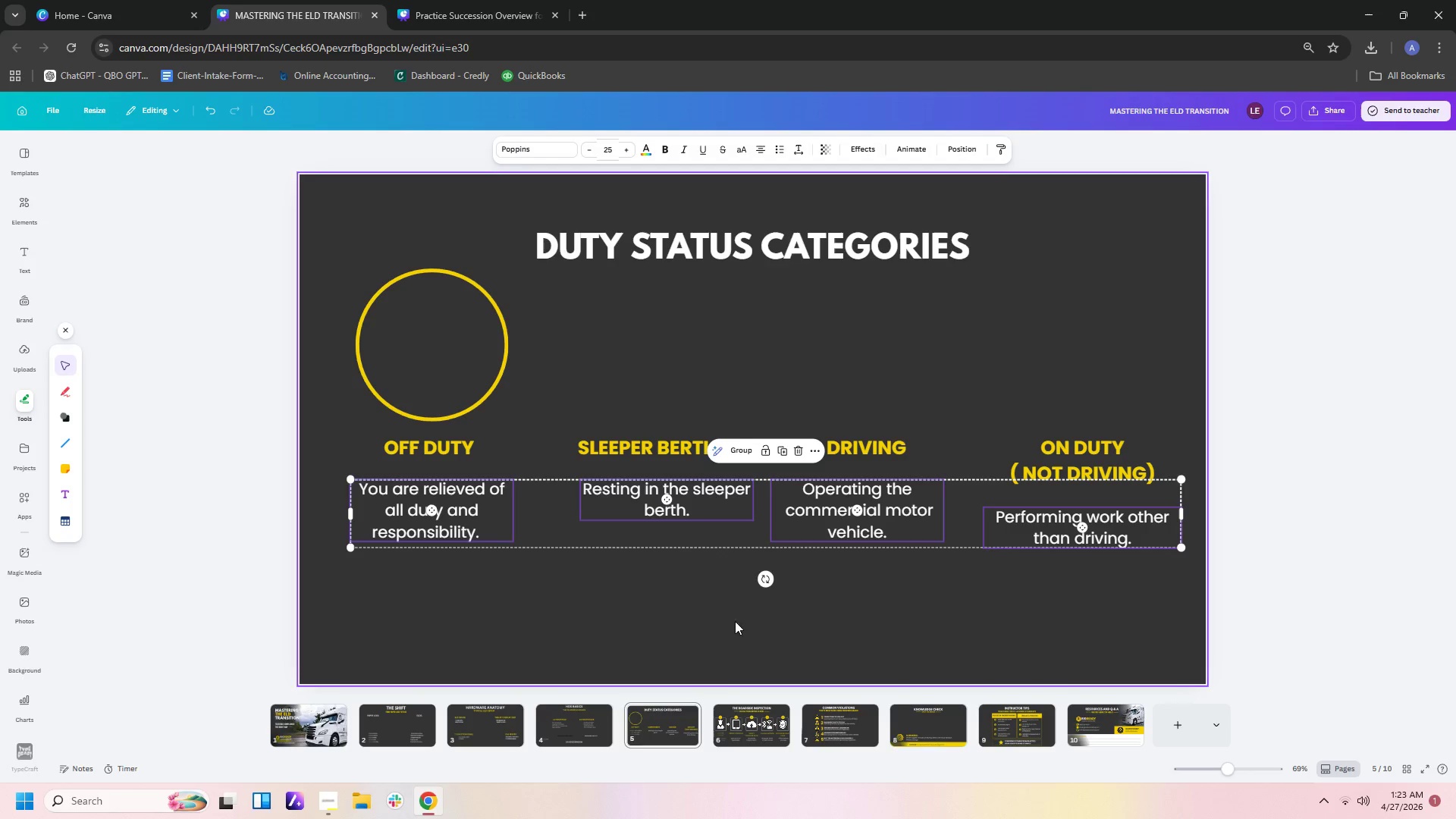 
left_click([709, 662])
 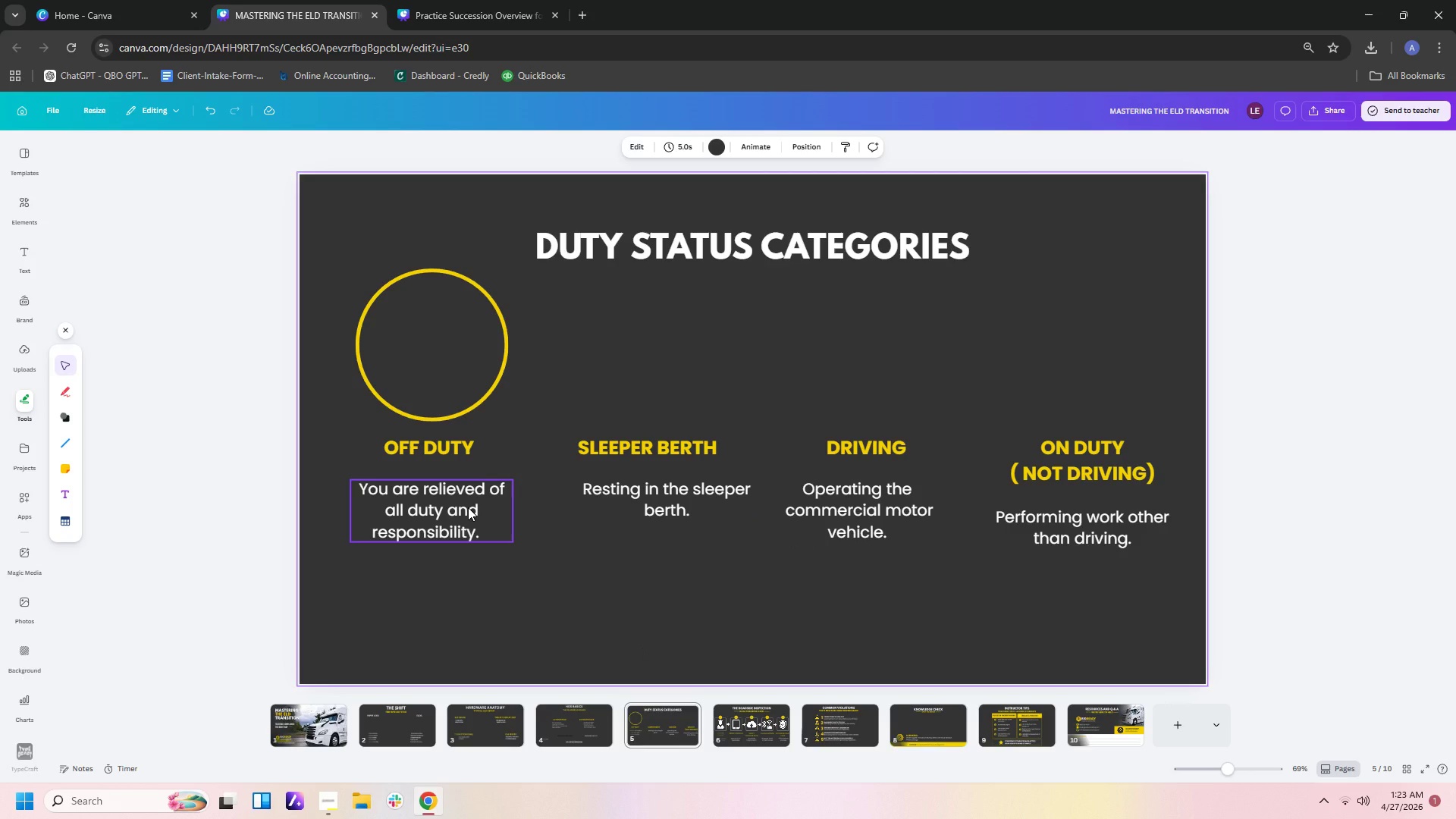 
left_click_drag(start_coordinate=[468, 507], to_coordinate=[467, 496])
 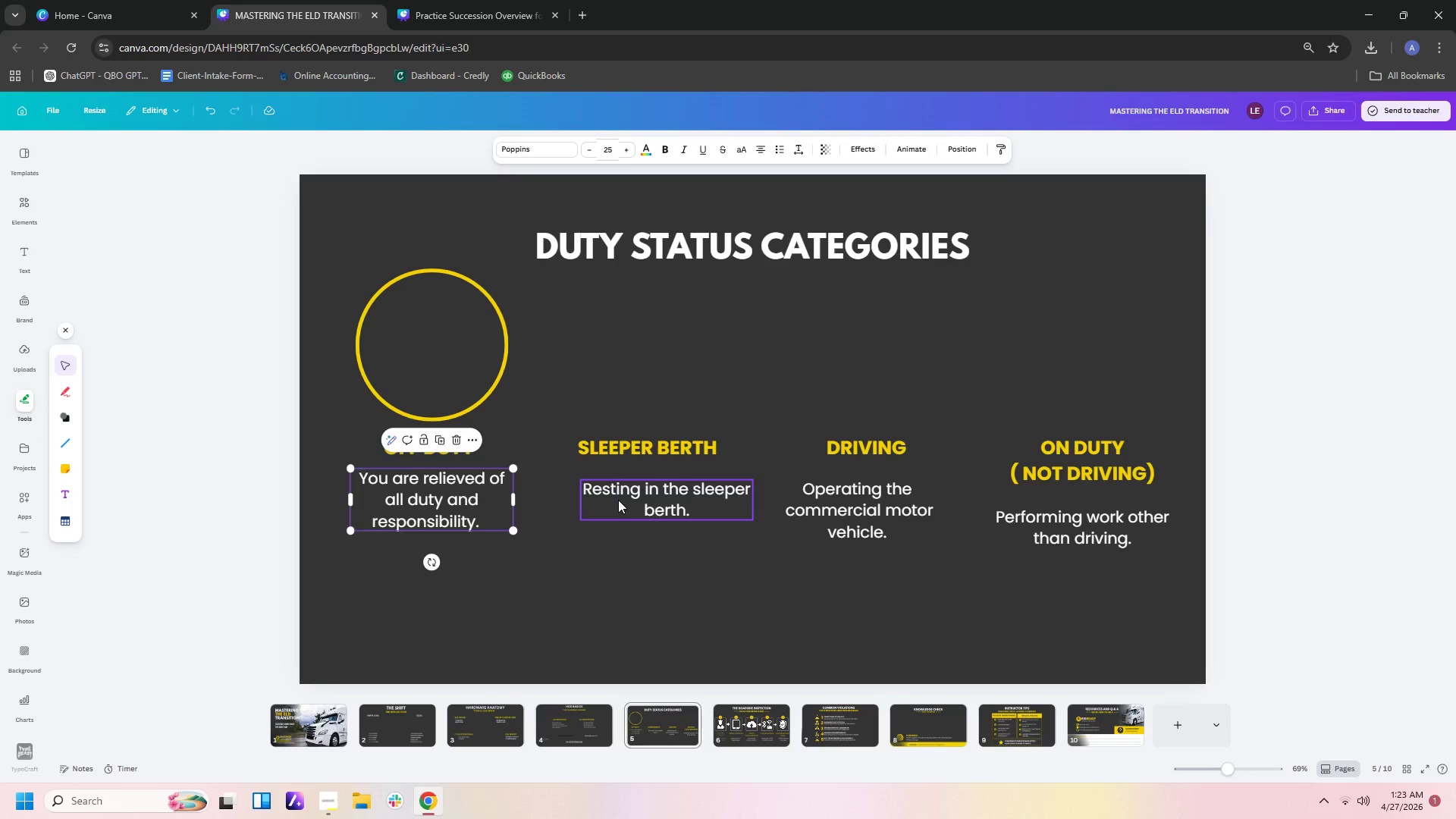 
left_click_drag(start_coordinate=[619, 500], to_coordinate=[599, 491])
 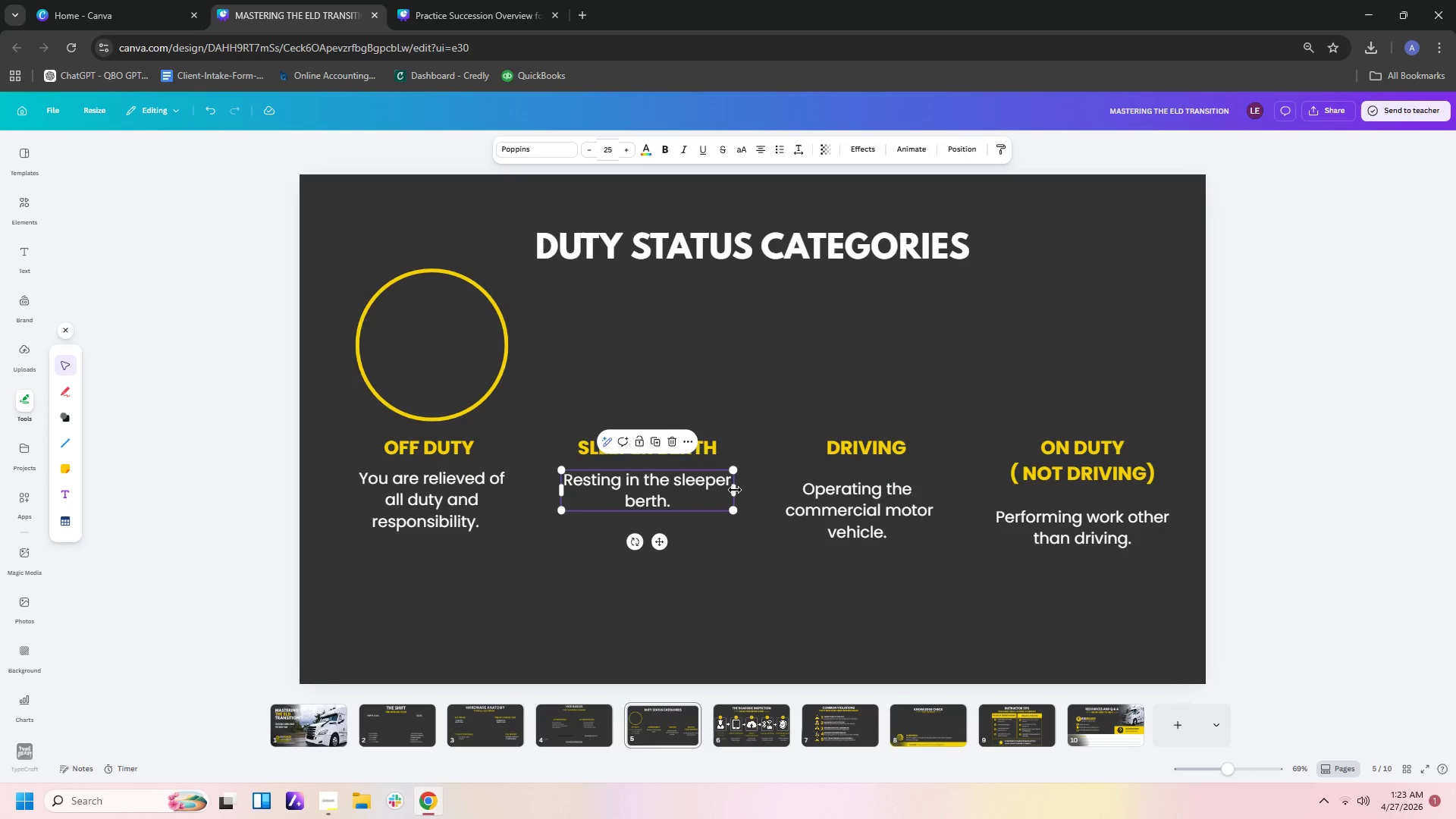 
left_click_drag(start_coordinate=[735, 490], to_coordinate=[713, 489])
 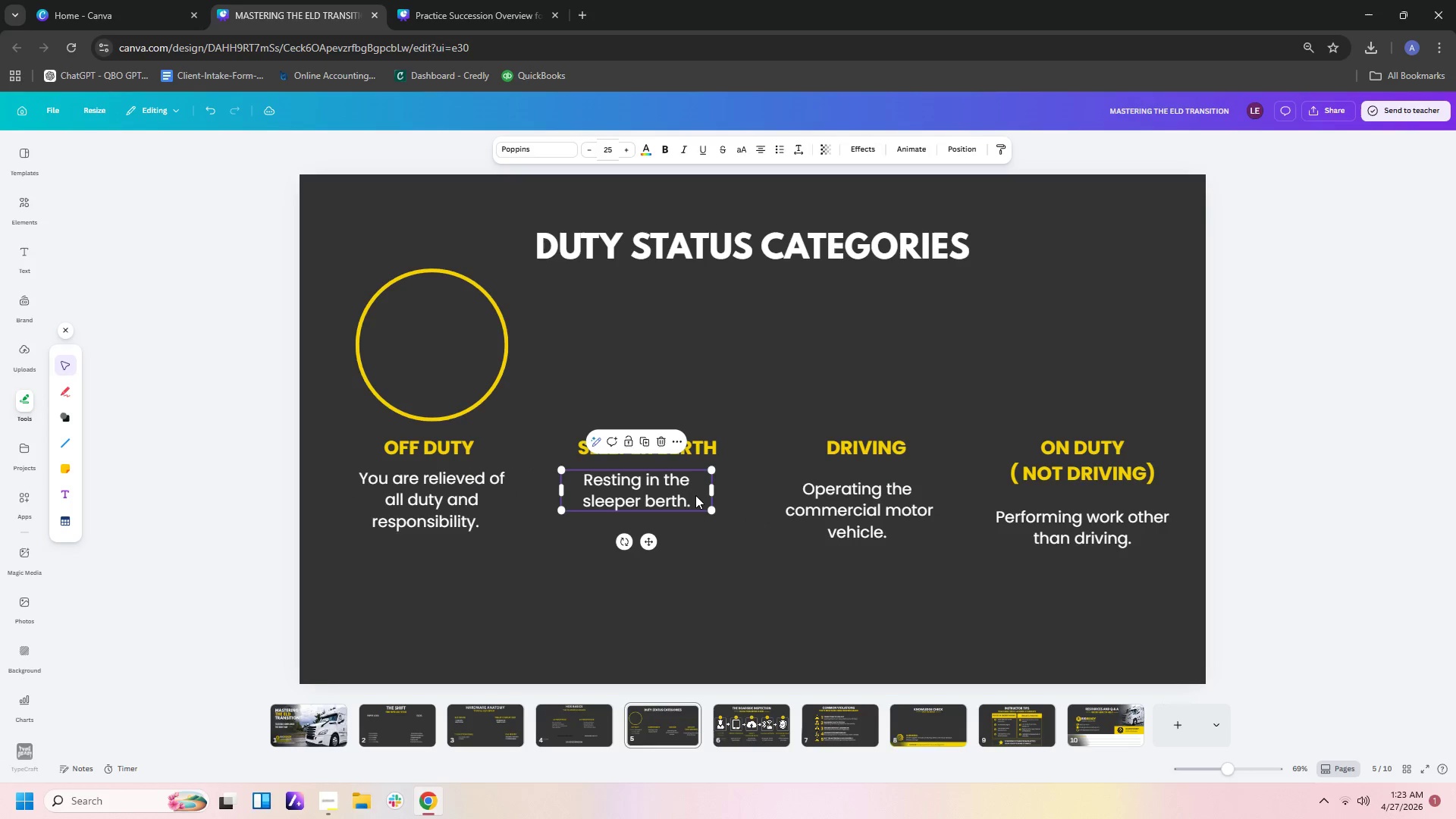 
left_click_drag(start_coordinate=[695, 495], to_coordinate=[705, 495])
 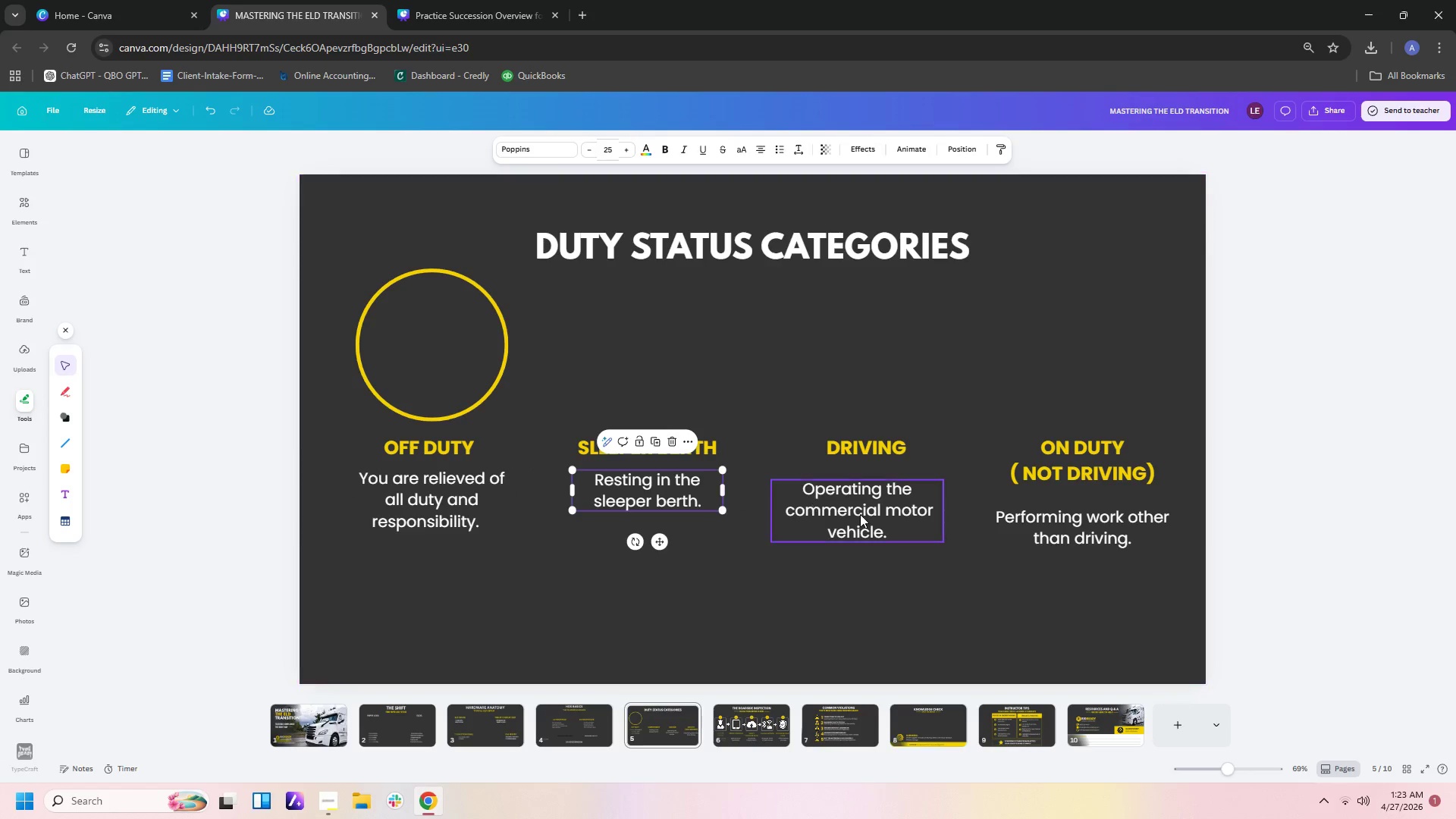 
left_click([860, 514])
 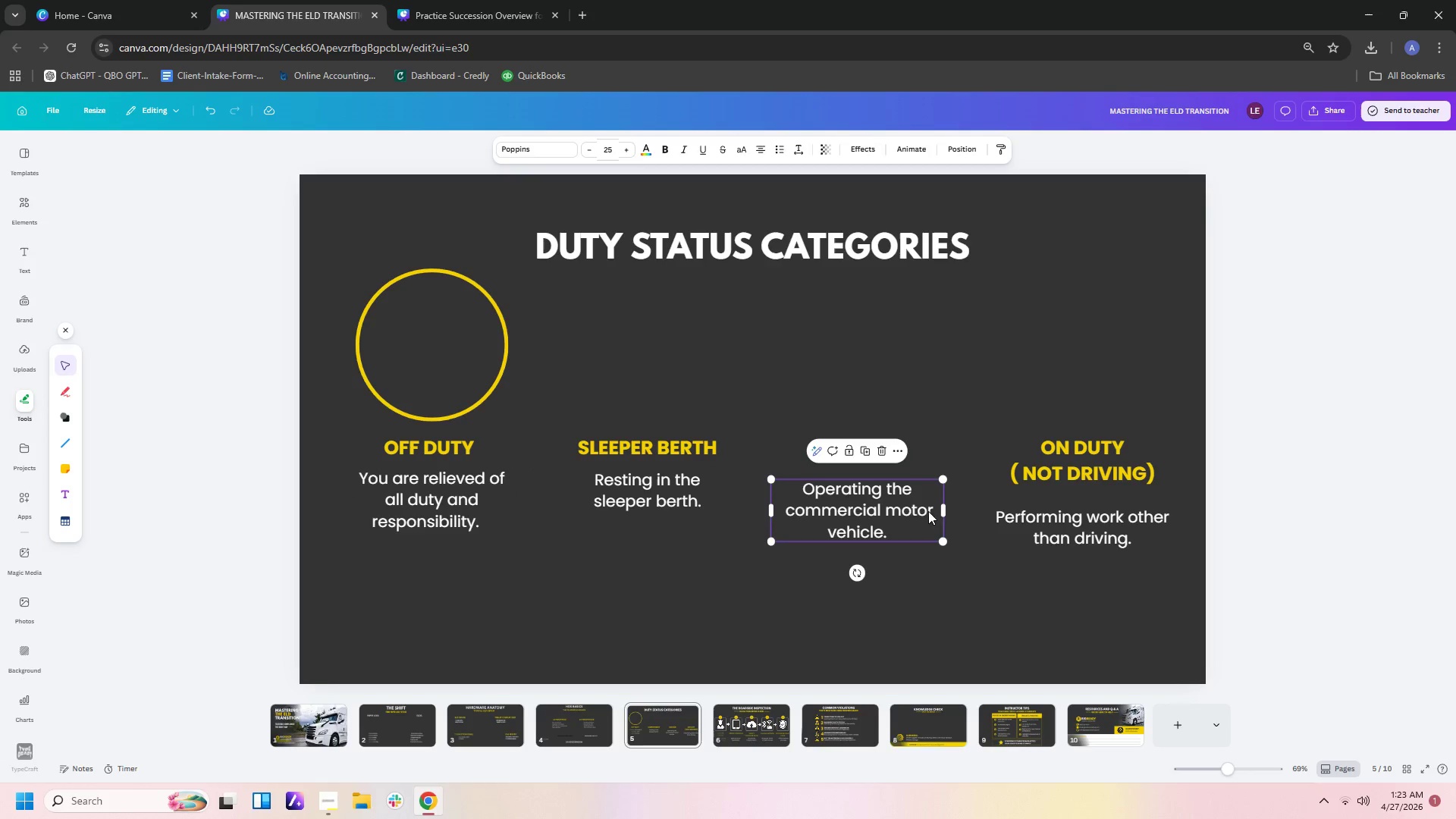 
left_click_drag(start_coordinate=[946, 510], to_coordinate=[924, 507])
 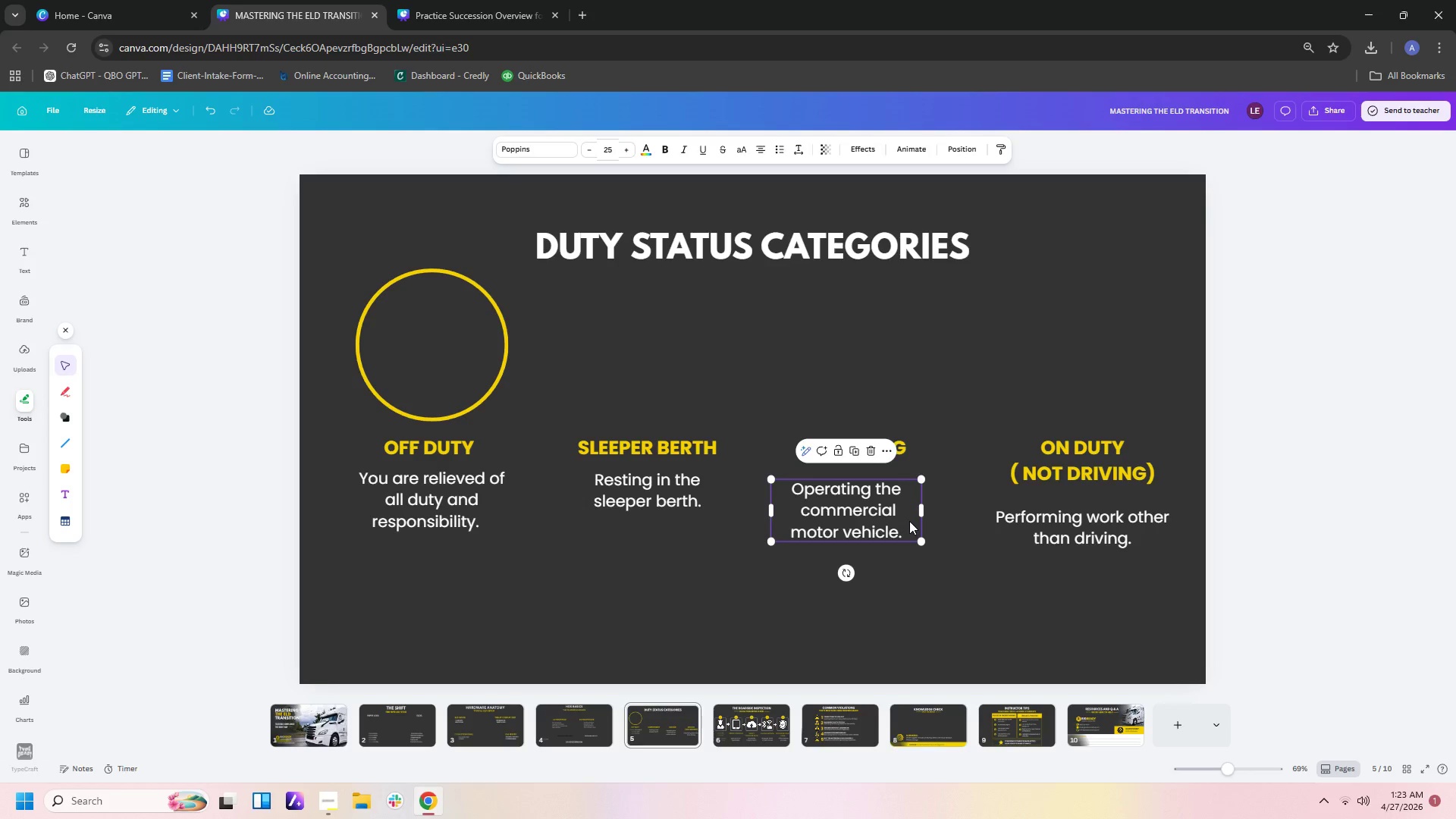 
left_click_drag(start_coordinate=[908, 516], to_coordinate=[930, 507])
 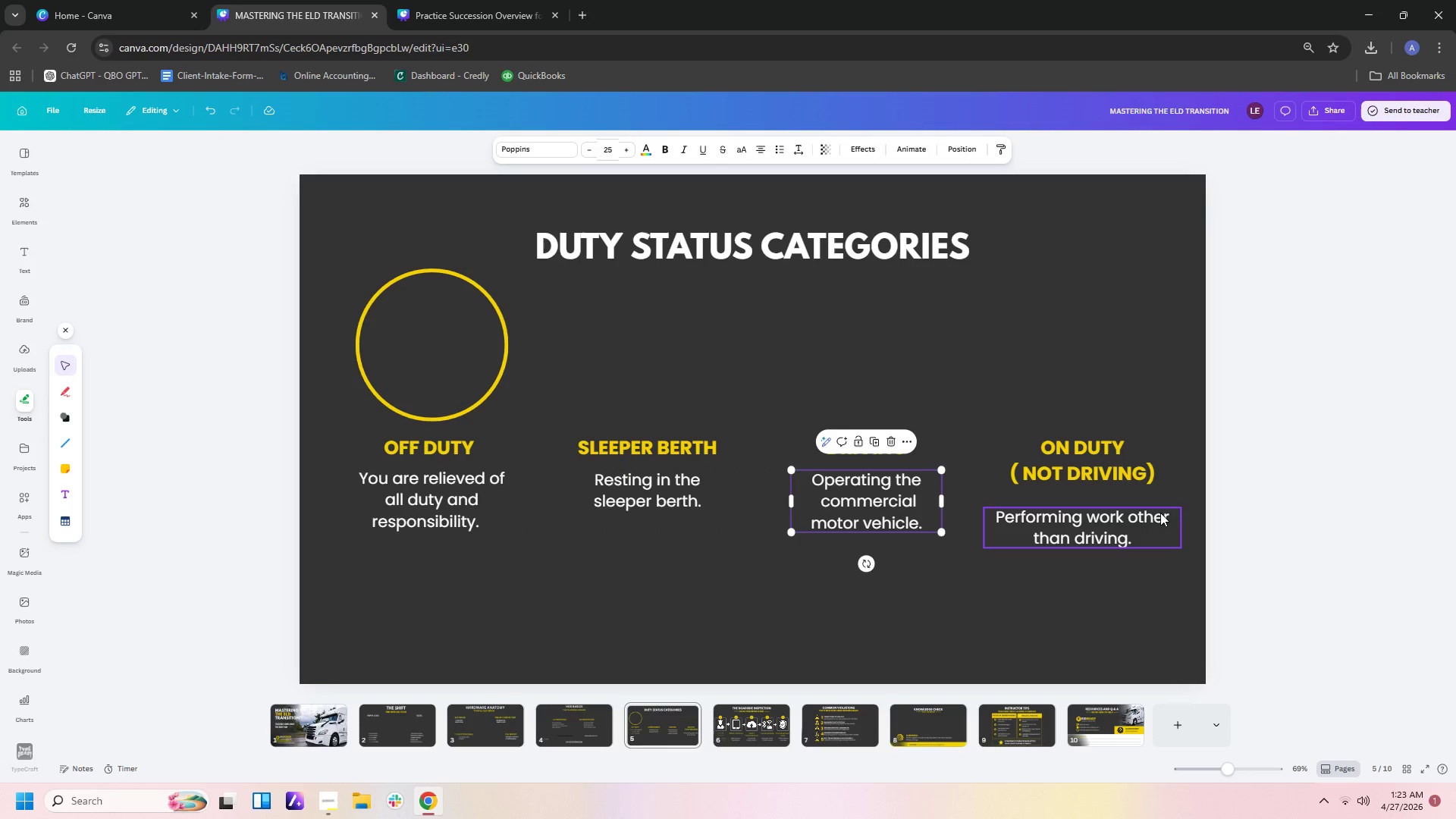 
mouse_move([1152, 526])
 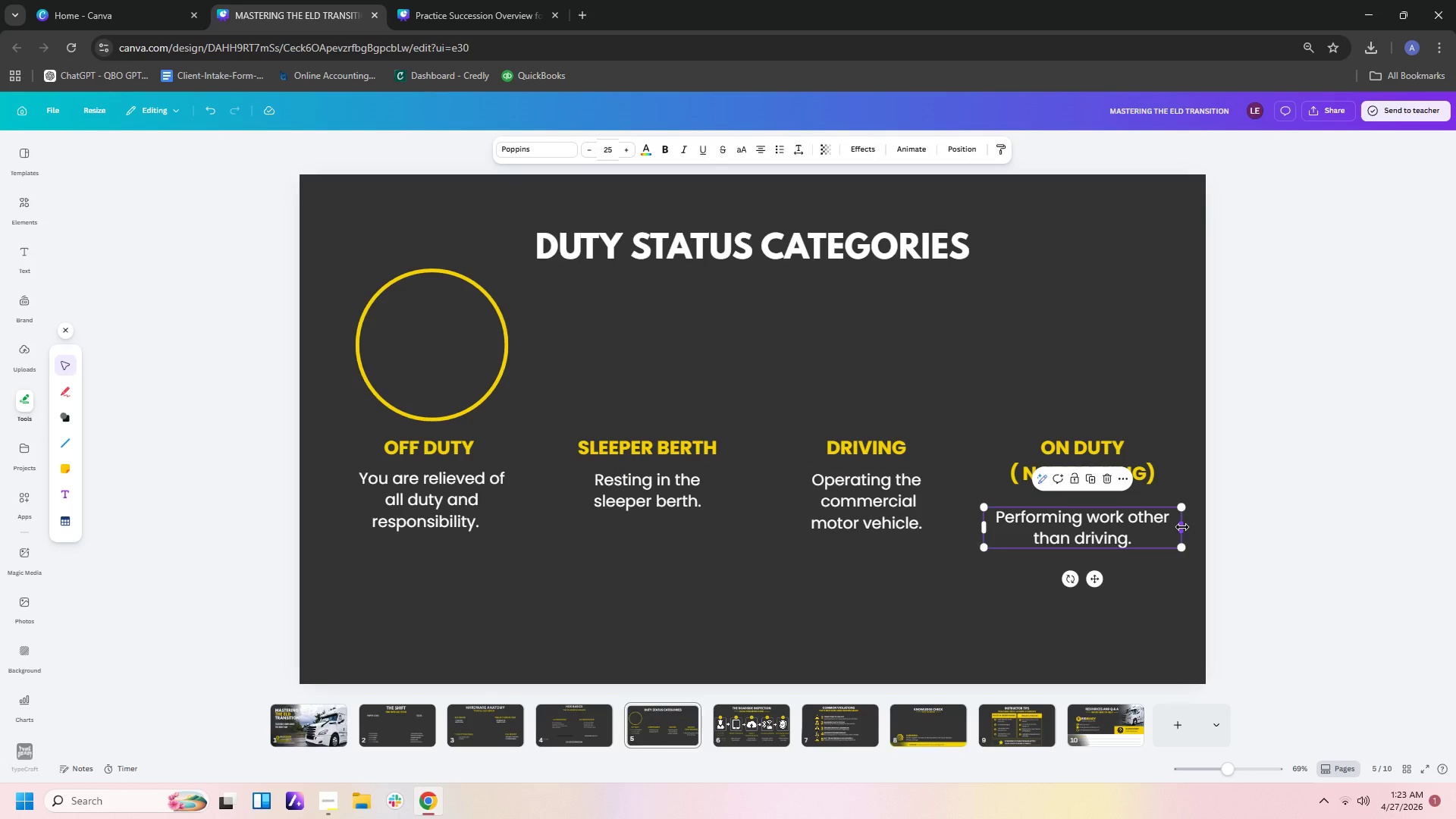 
left_click_drag(start_coordinate=[1182, 527], to_coordinate=[1154, 529])
 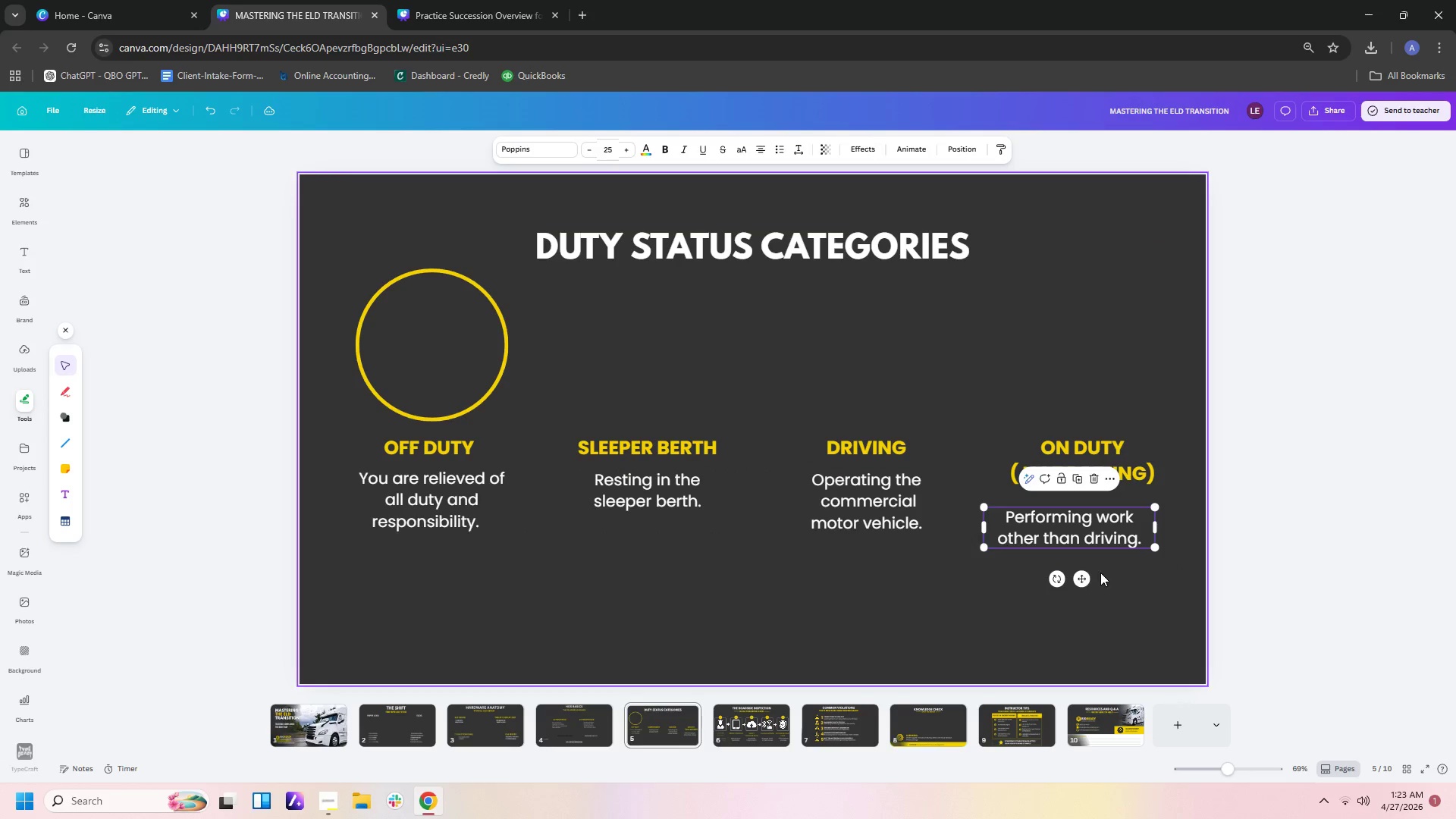 
left_click([1100, 573])
 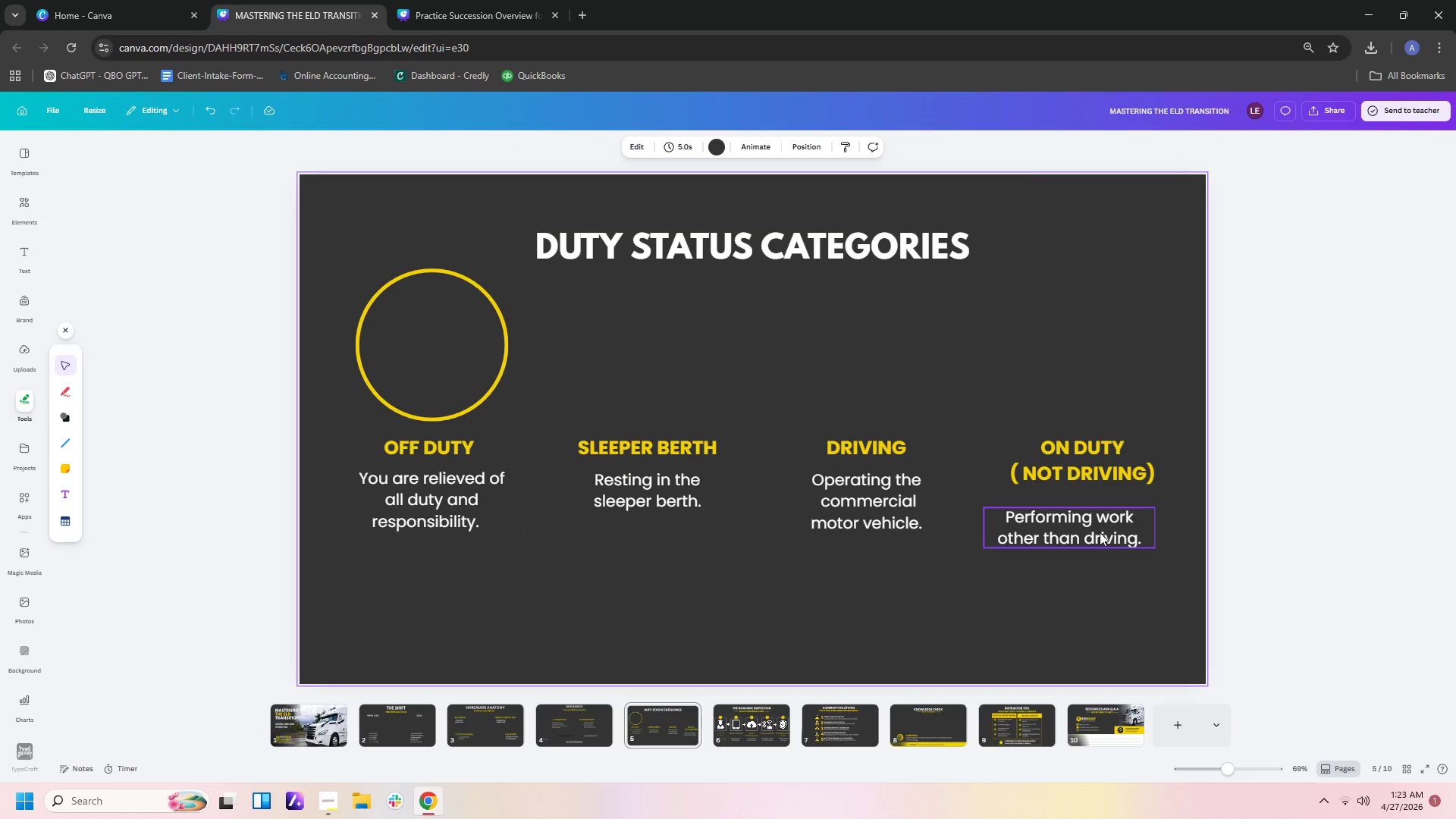 
left_click_drag(start_coordinate=[1099, 530], to_coordinate=[1114, 519])
 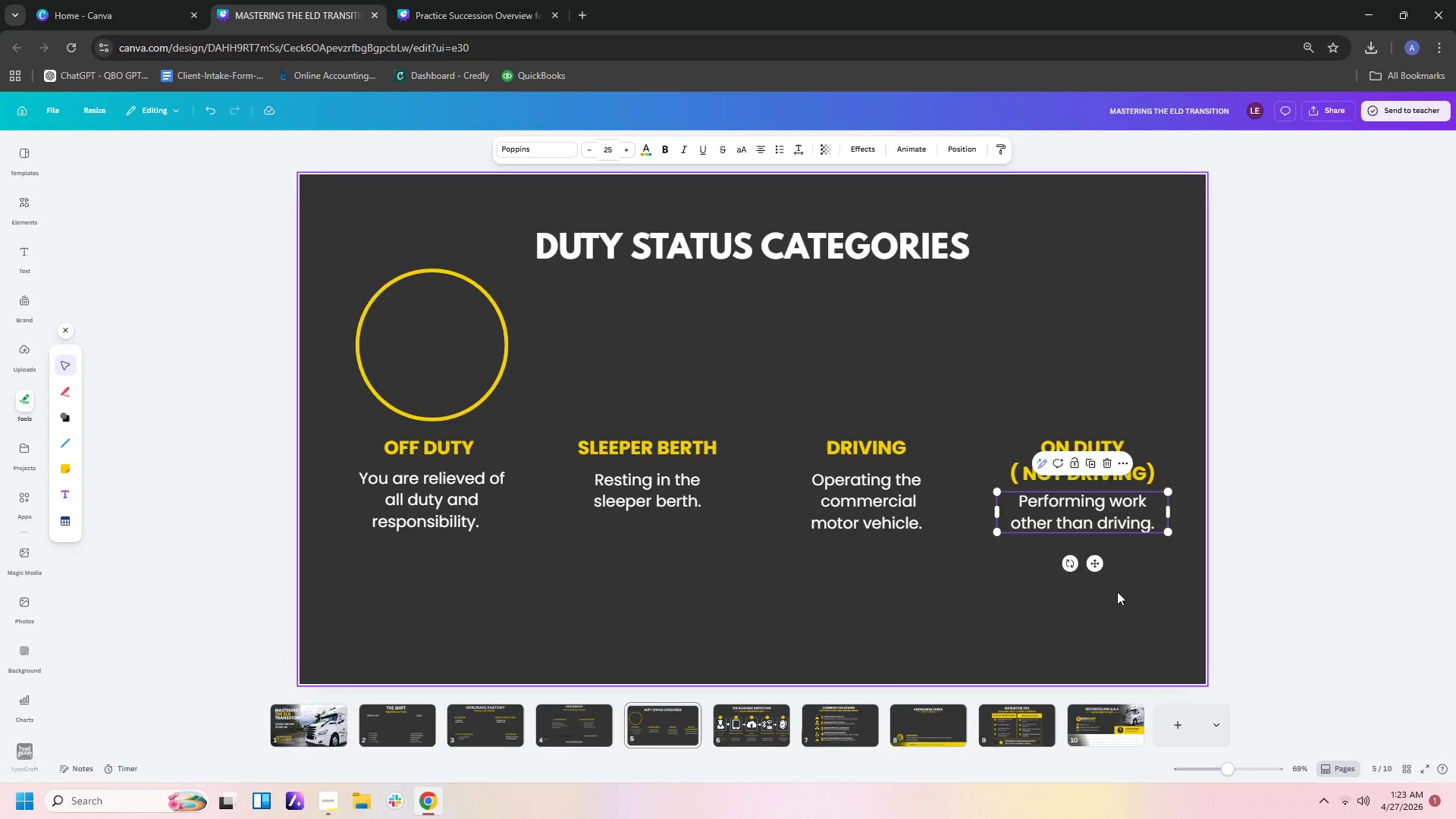 
left_click([1117, 592])
 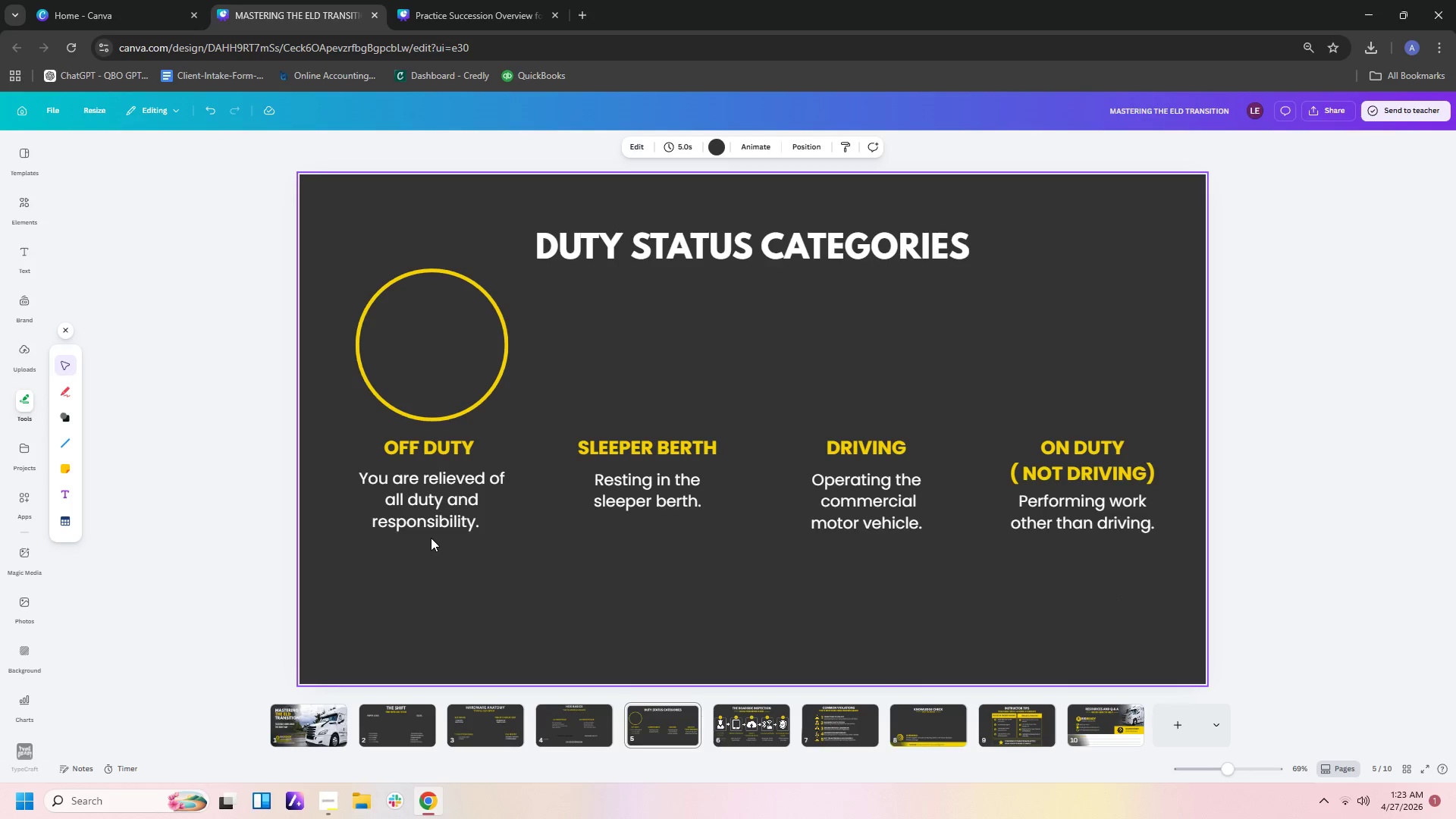 
left_click([406, 338])
 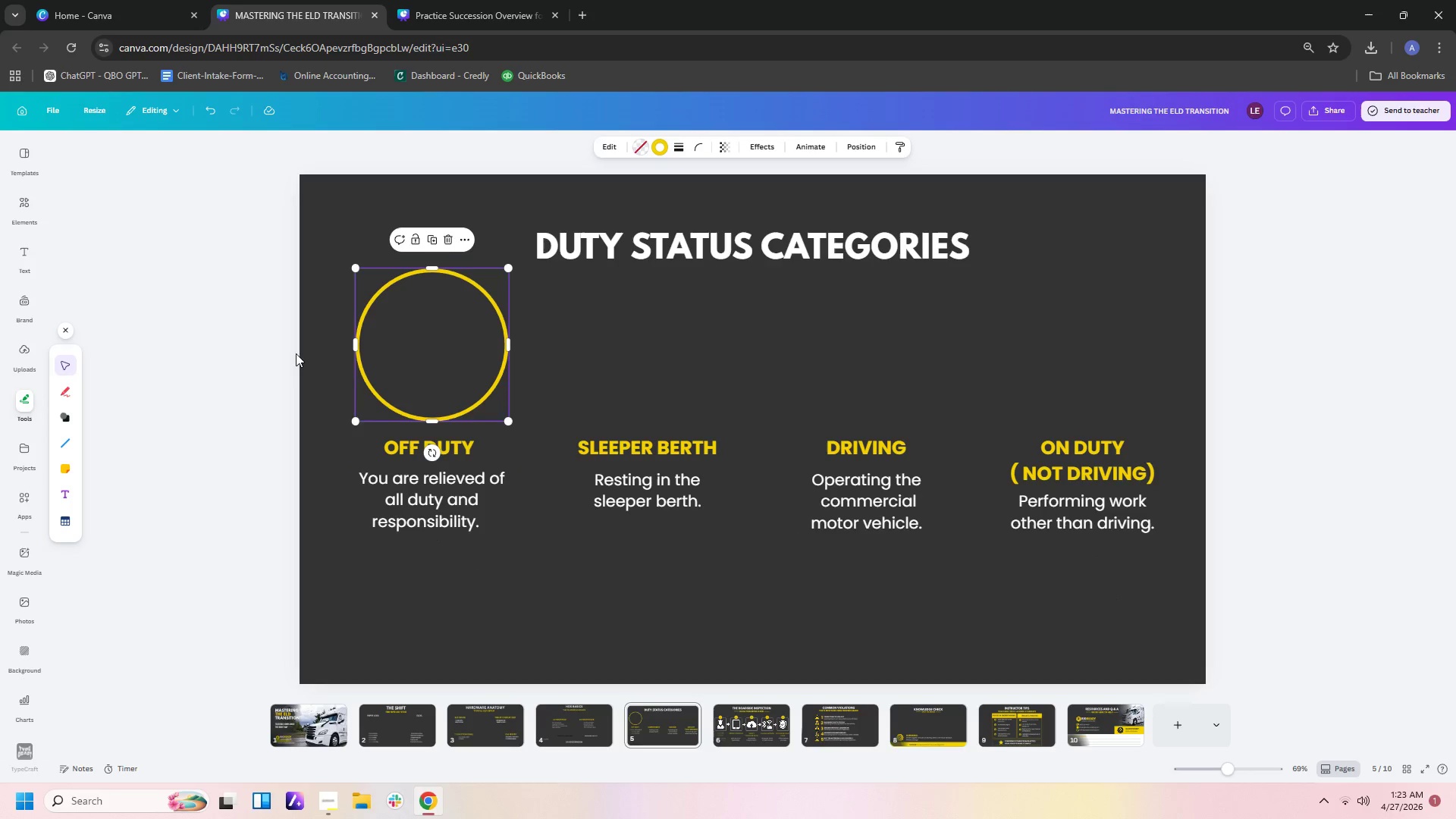 
left_click_drag(start_coordinate=[312, 350], to_coordinate=[1130, 603])
 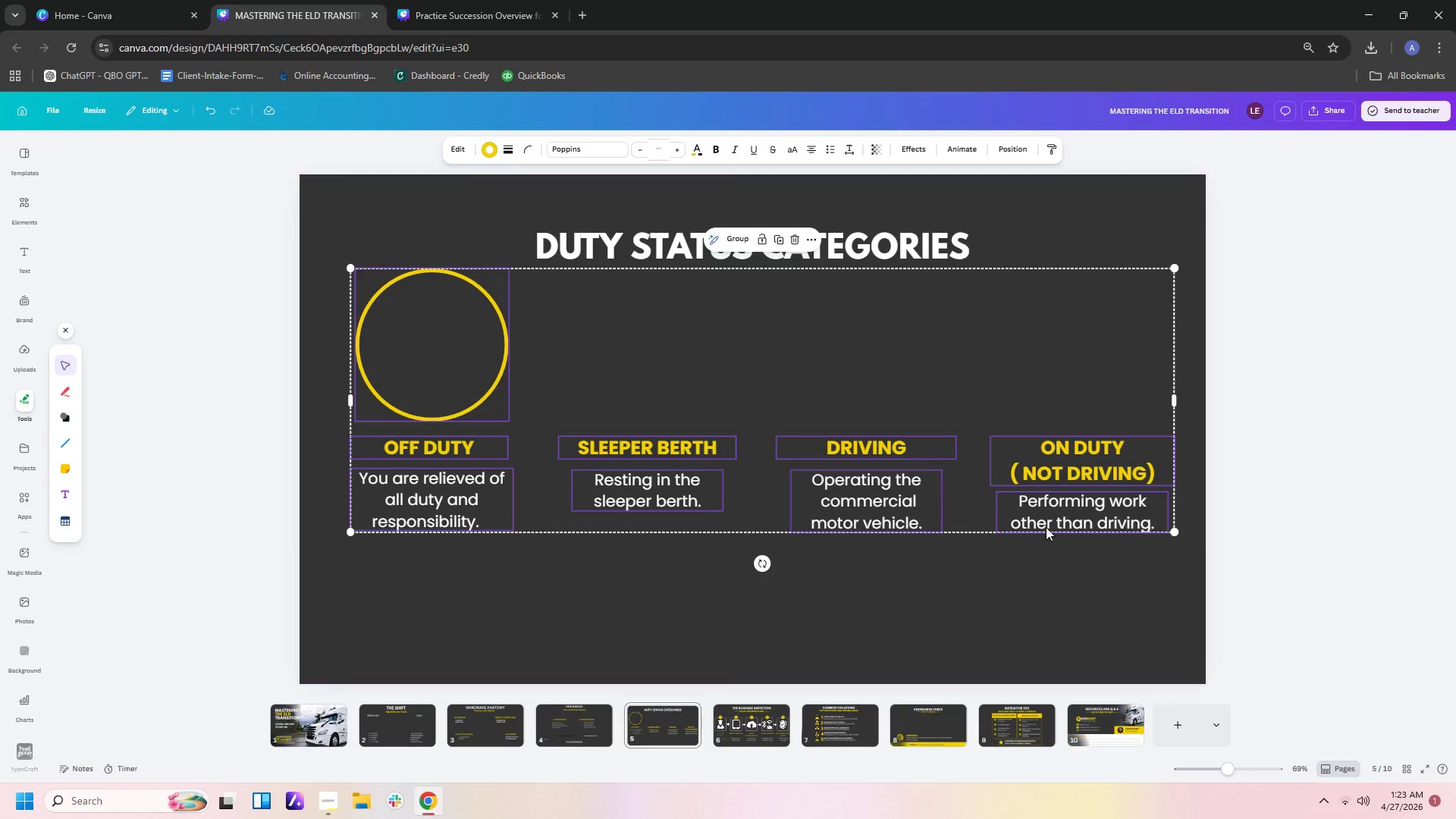 
left_click_drag(start_coordinate=[1045, 524], to_coordinate=[1046, 568])
 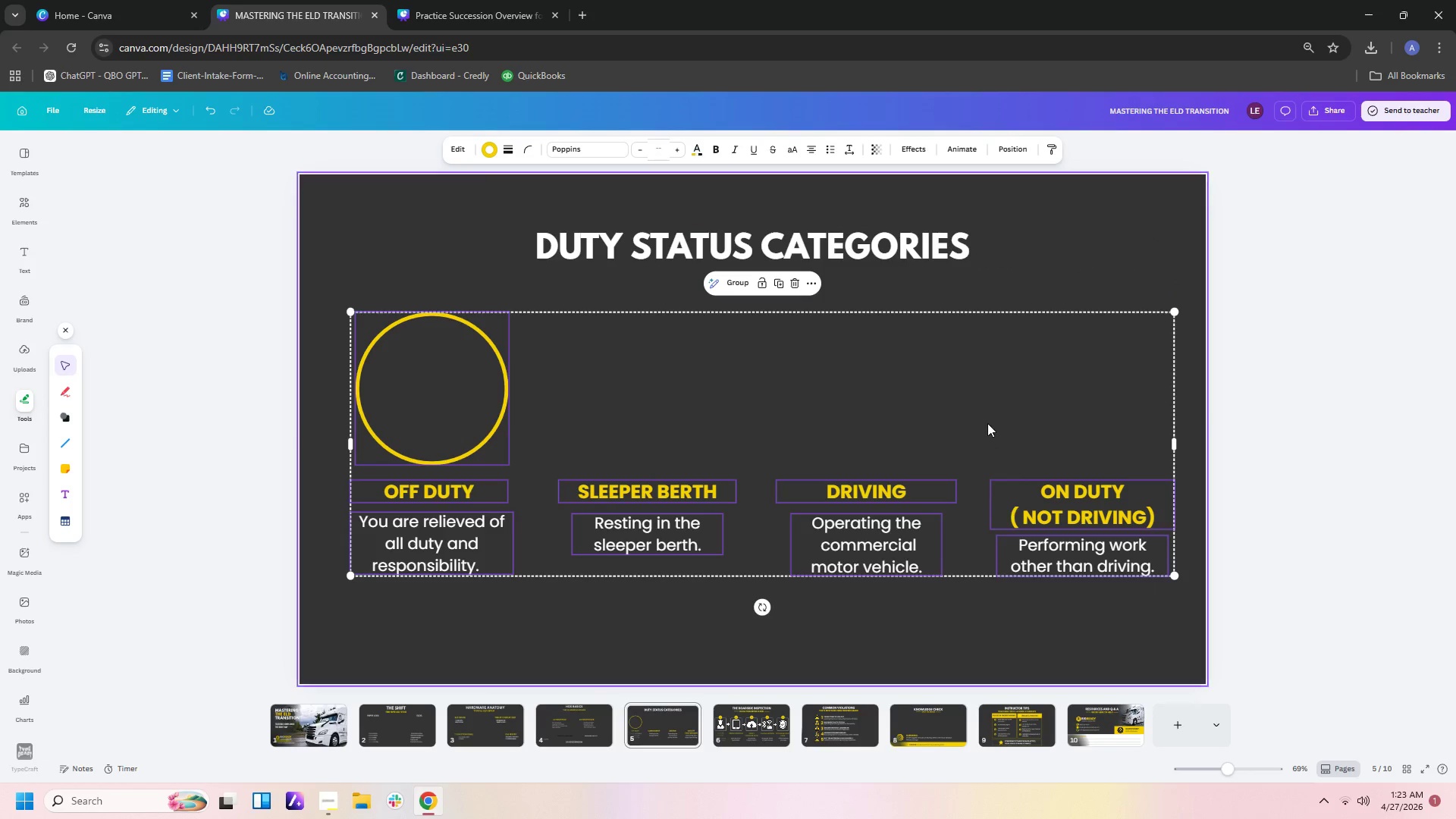 
left_click([987, 419])
 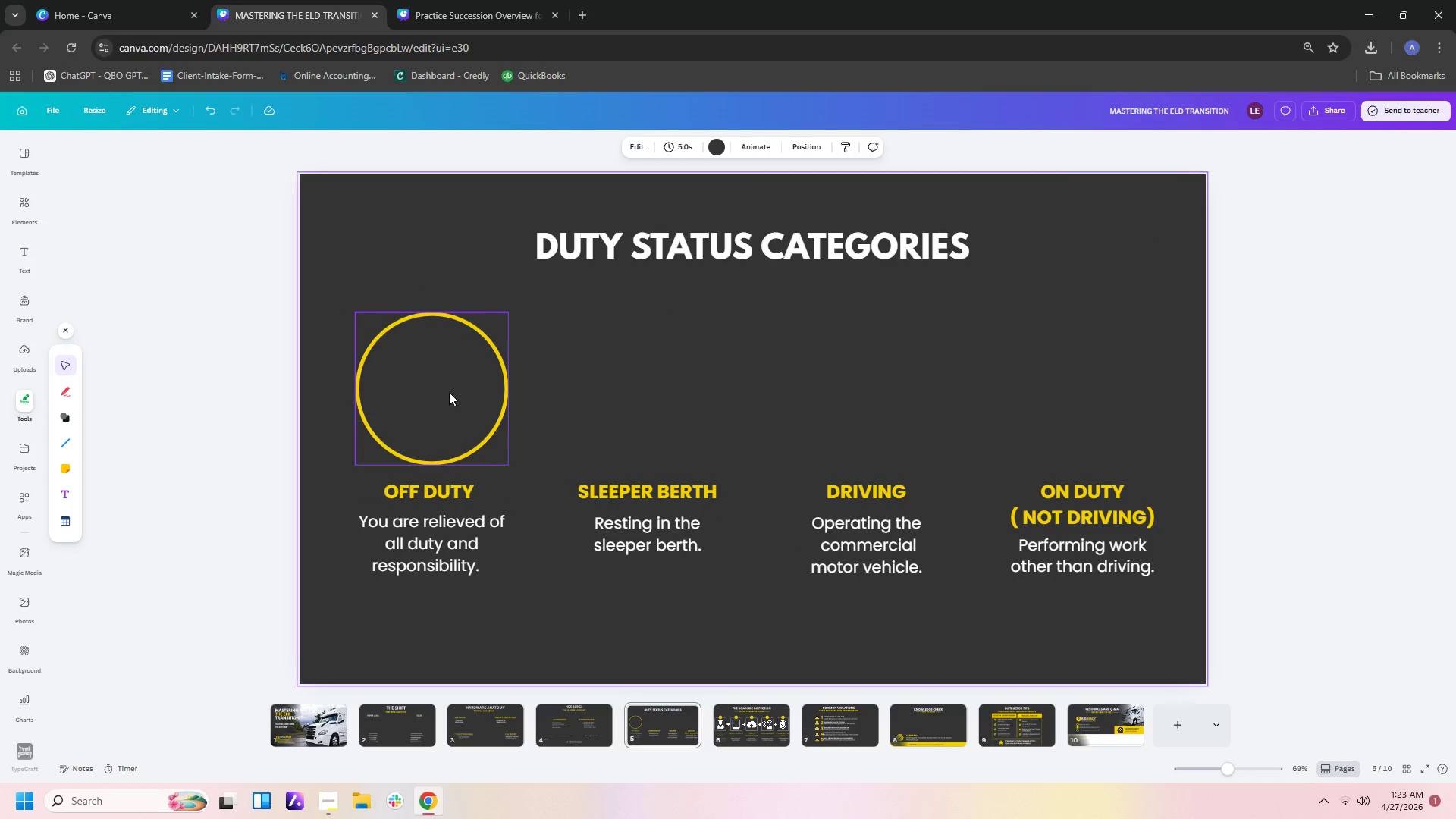 
left_click([443, 392])
 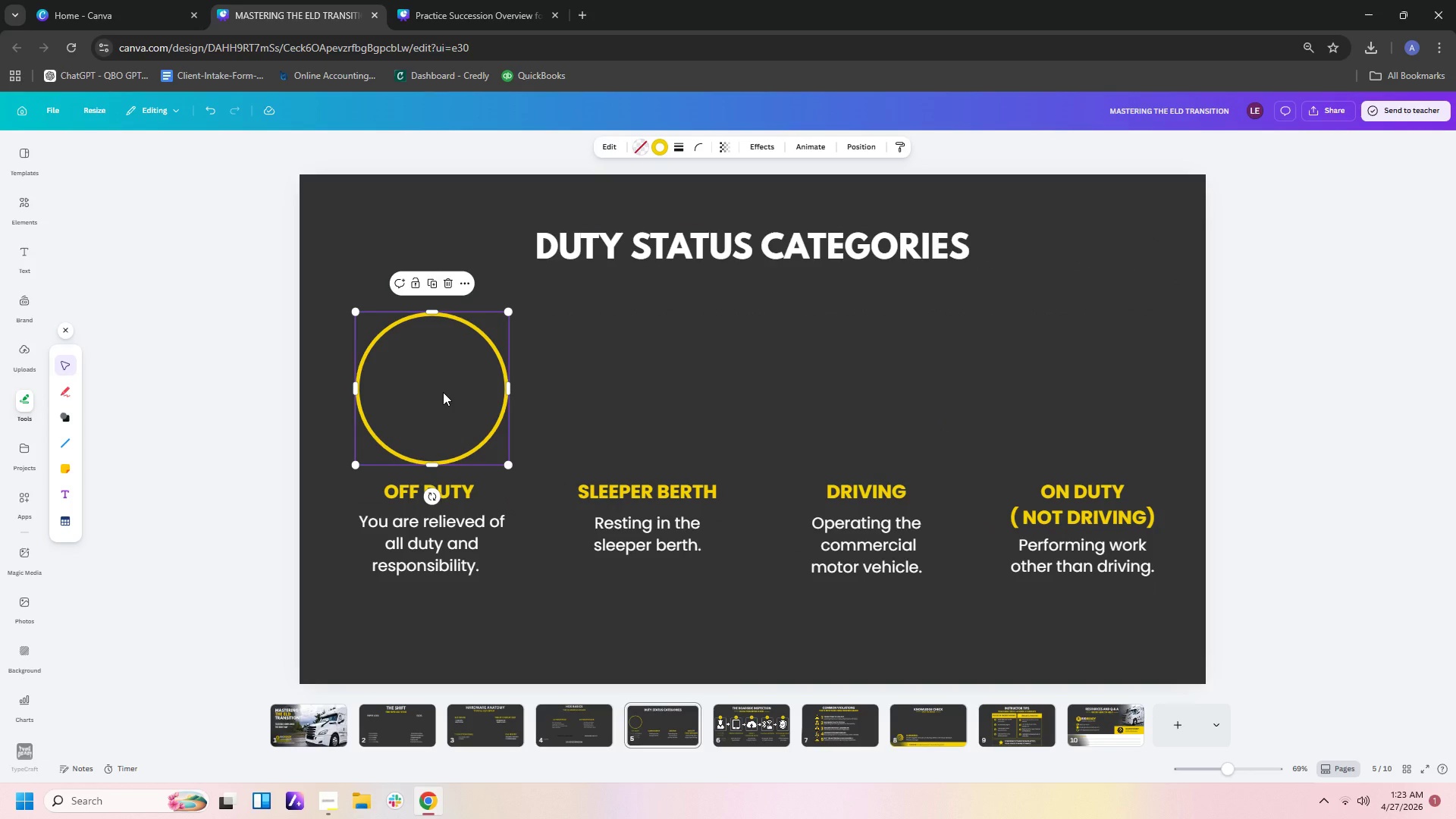 
key(Control+C)
 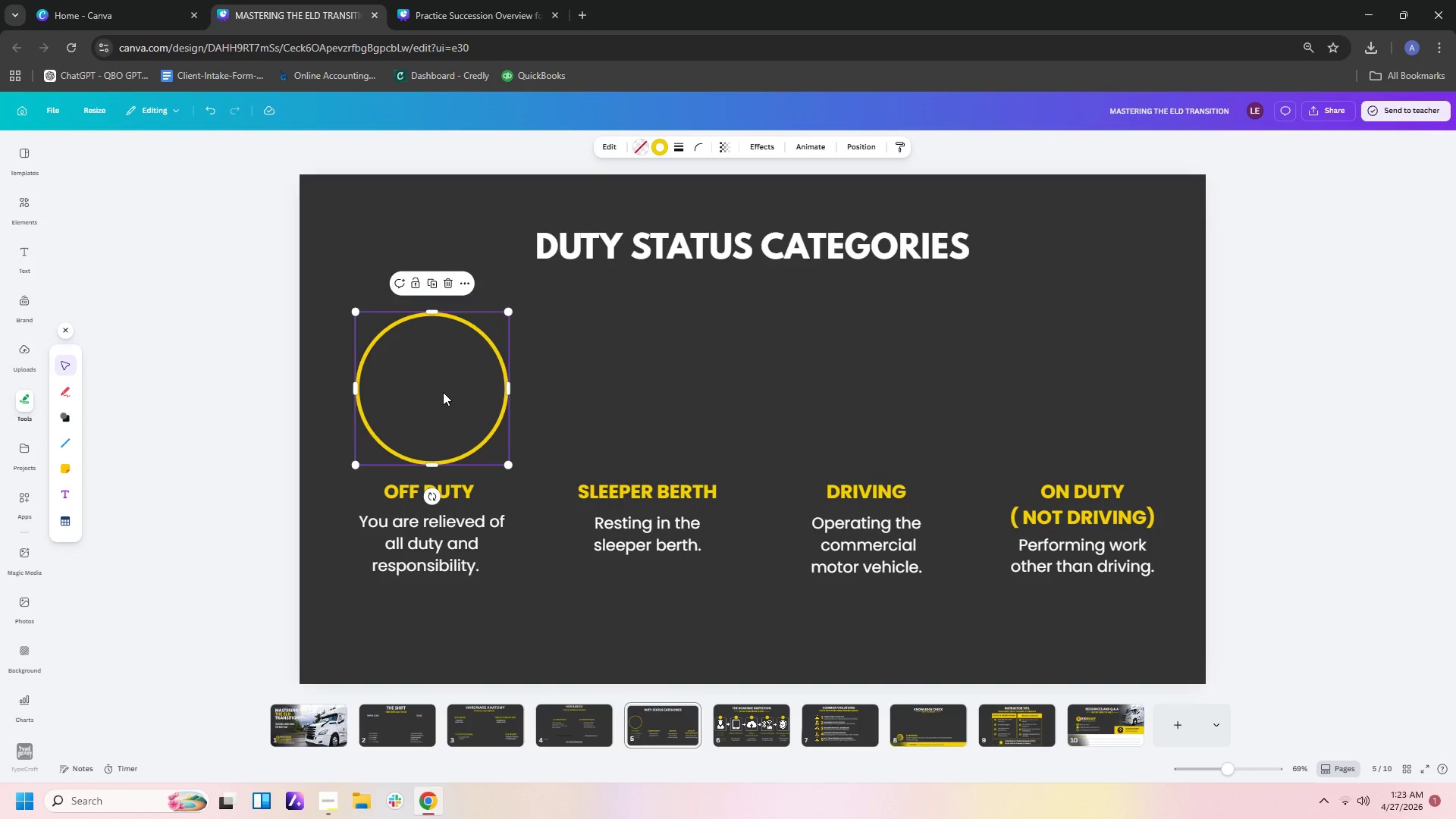 
key(Control+V)
 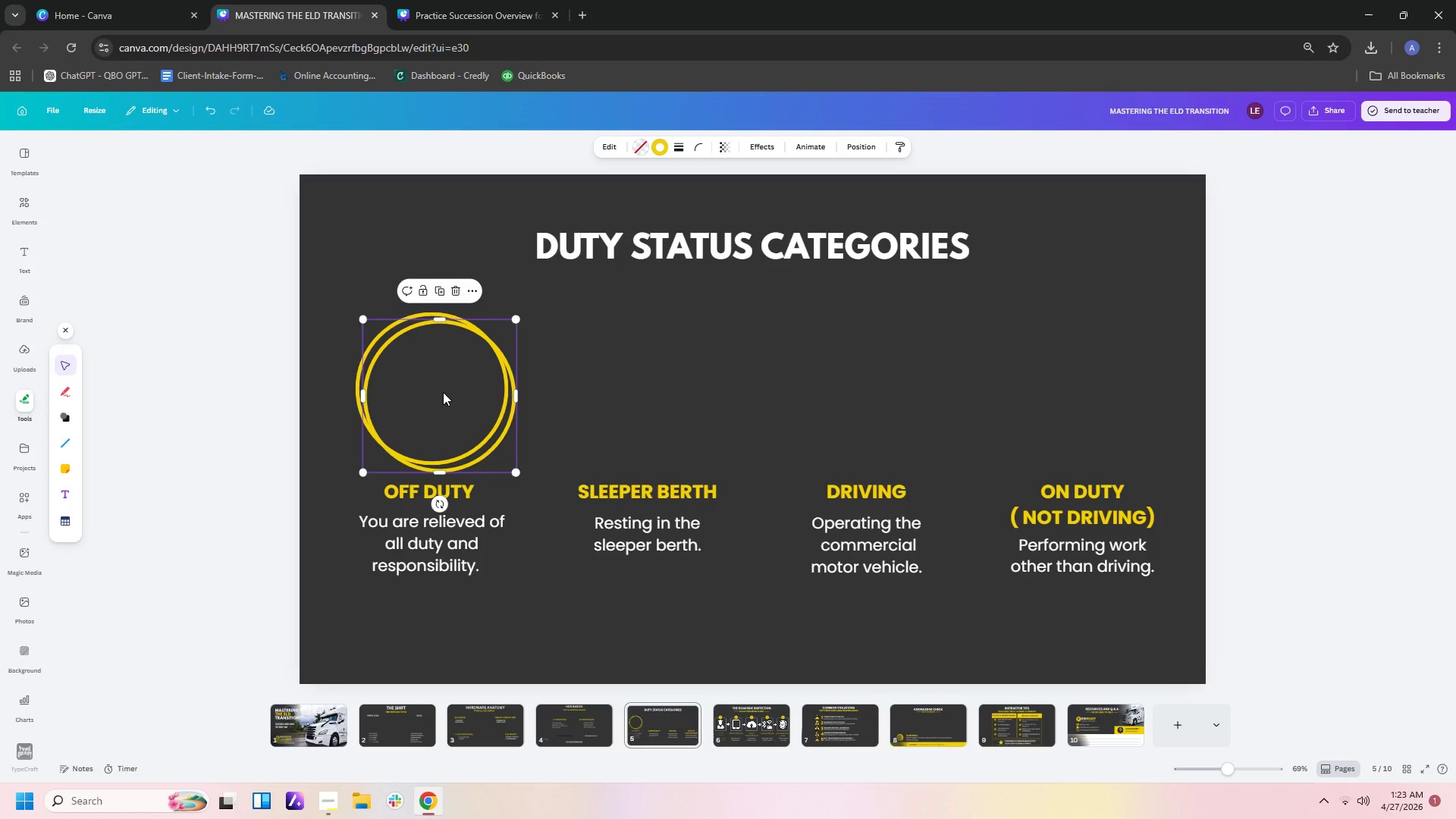 
left_click_drag(start_coordinate=[443, 392], to_coordinate=[639, 383])
 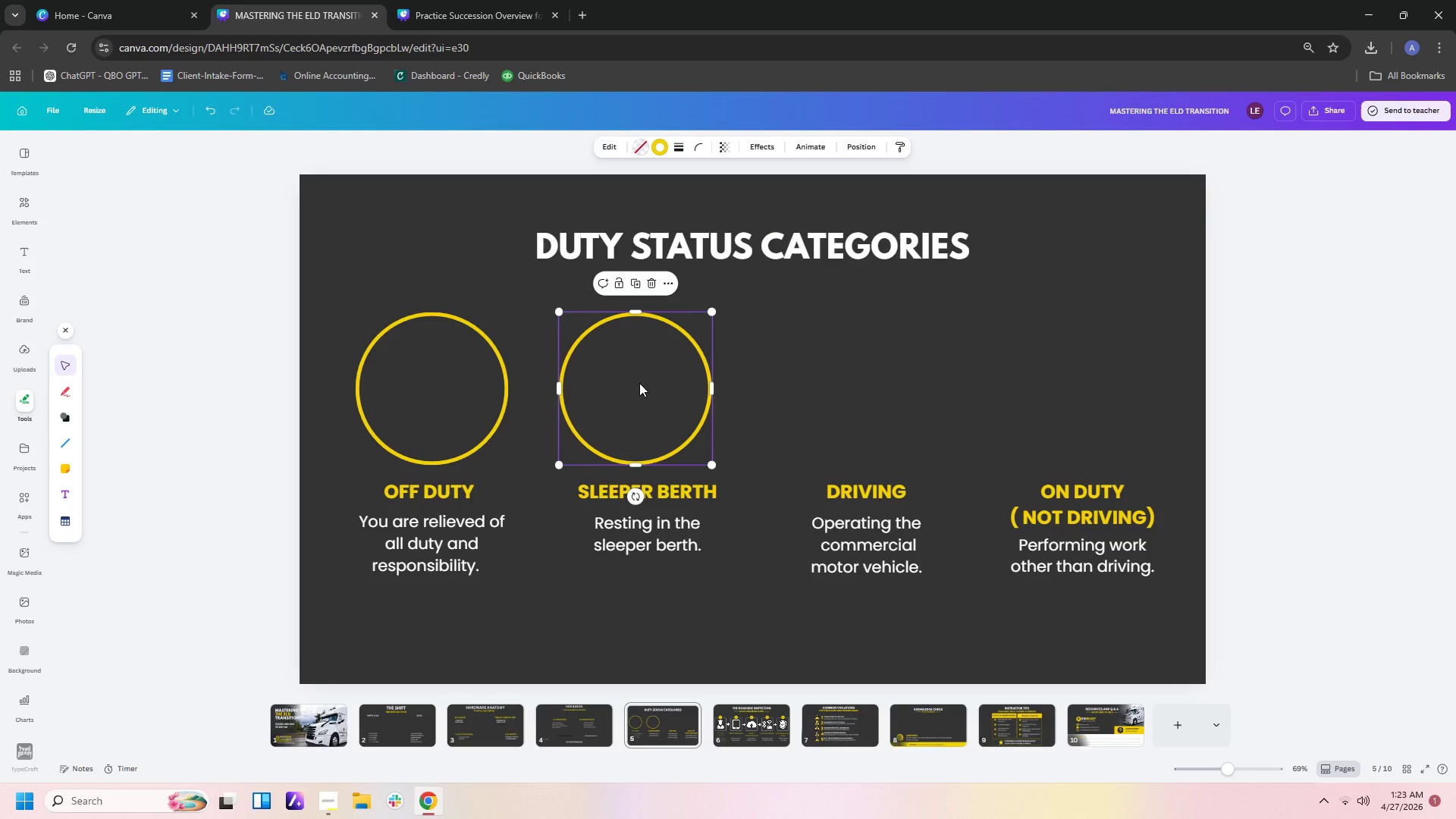 
key(Control+C)
 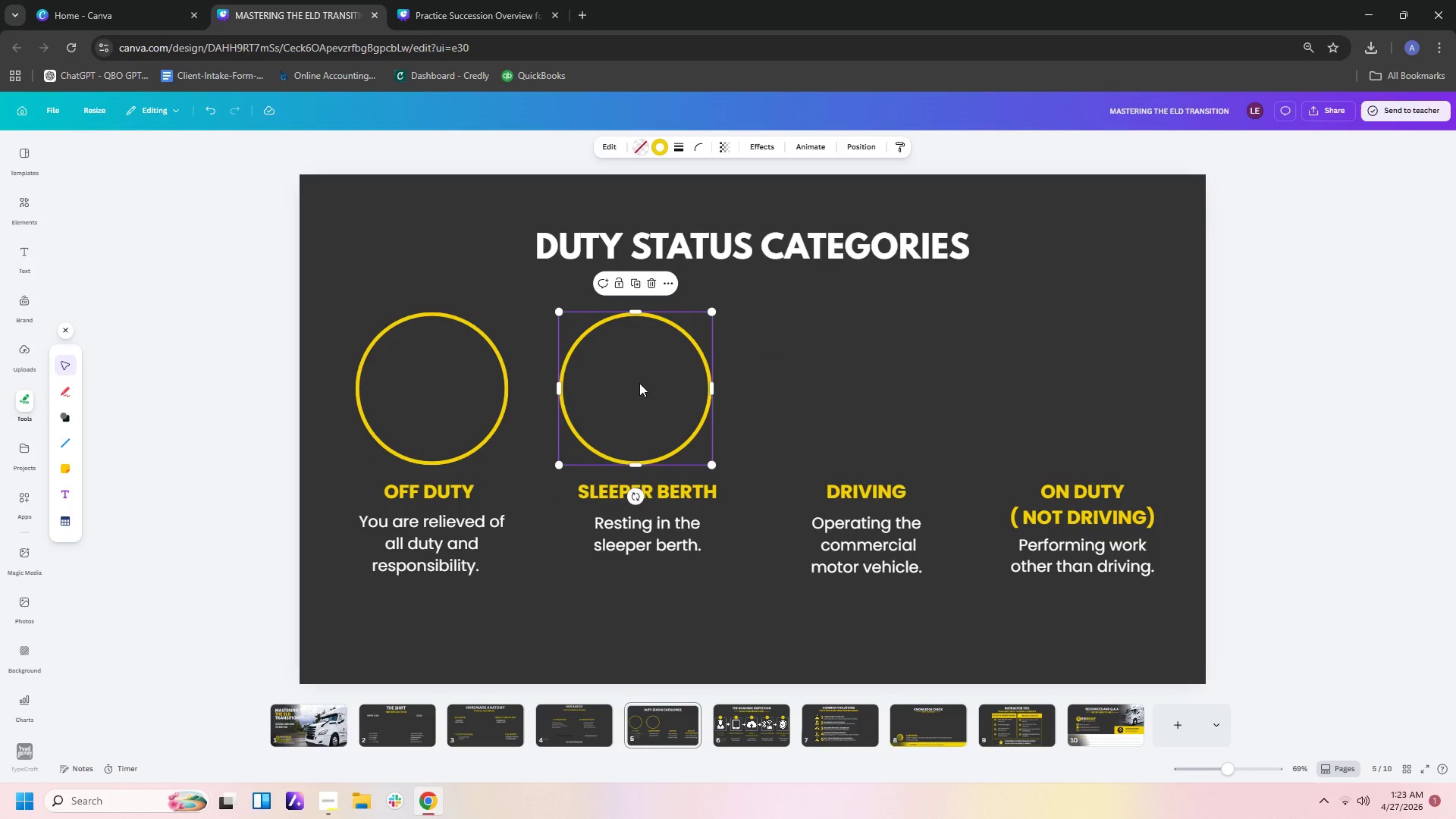 
key(Control+V)
 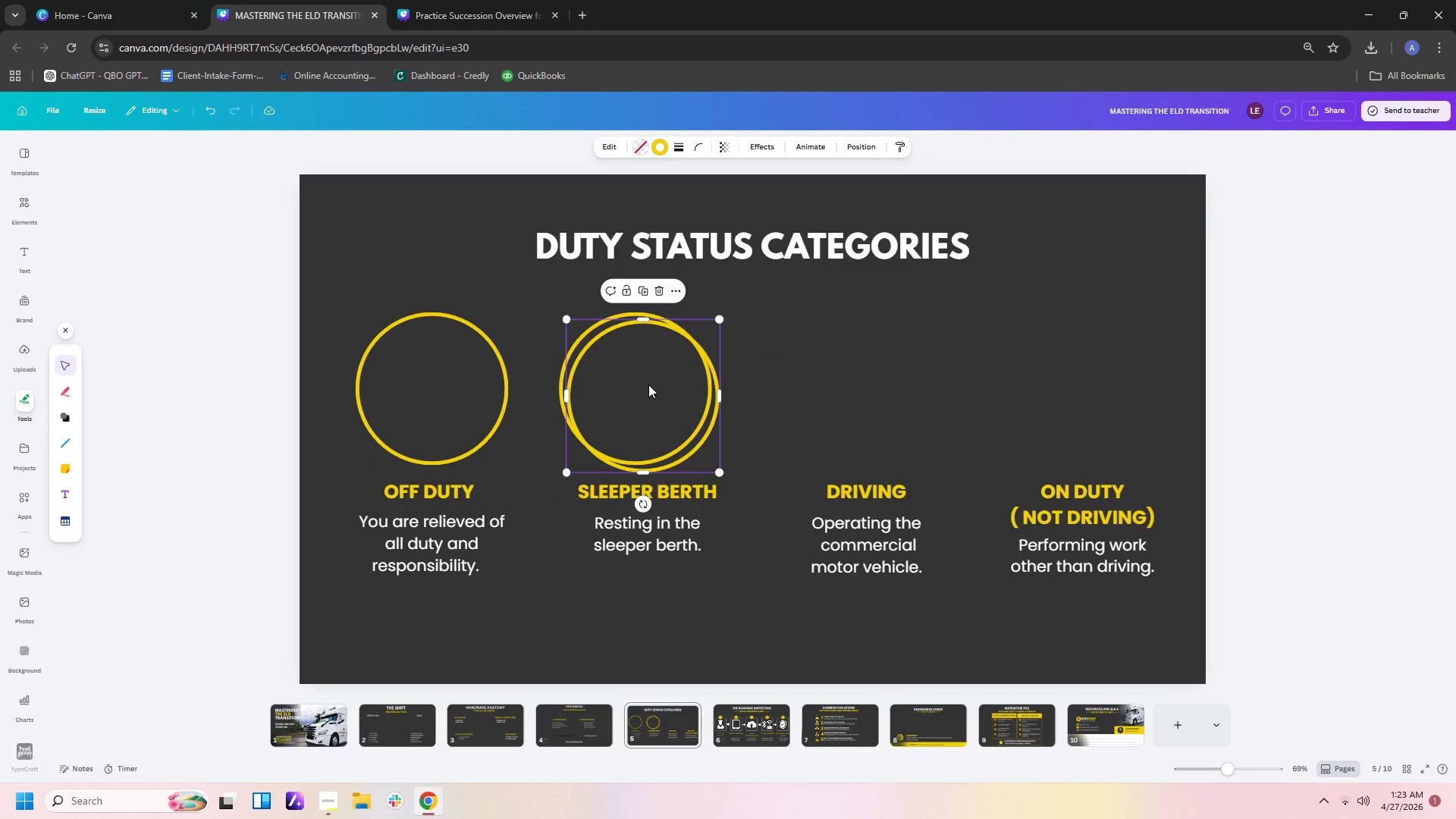 
left_click_drag(start_coordinate=[648, 384], to_coordinate=[849, 376])
 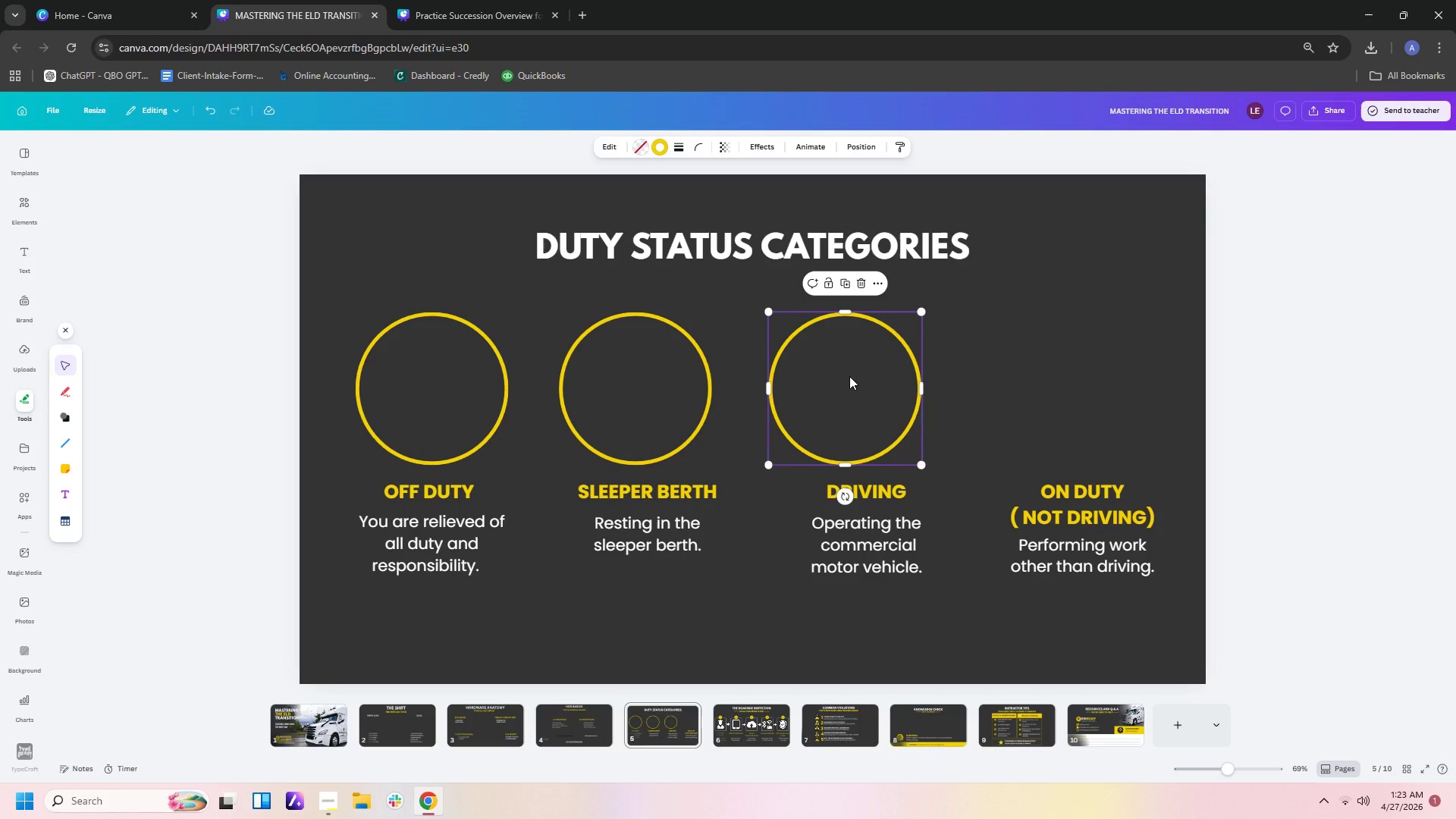 
key(Control+C)
 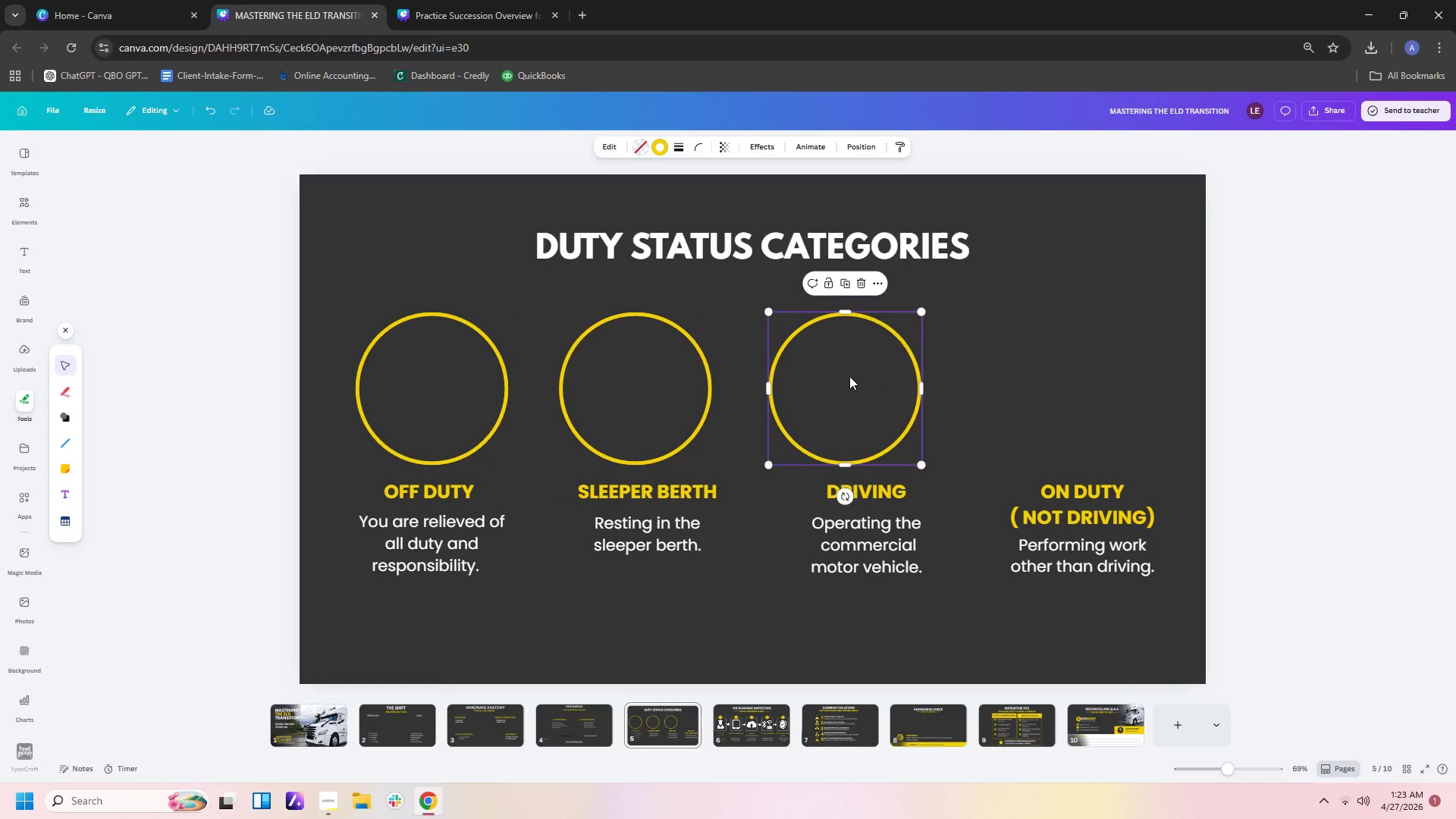 
key(Control+V)
 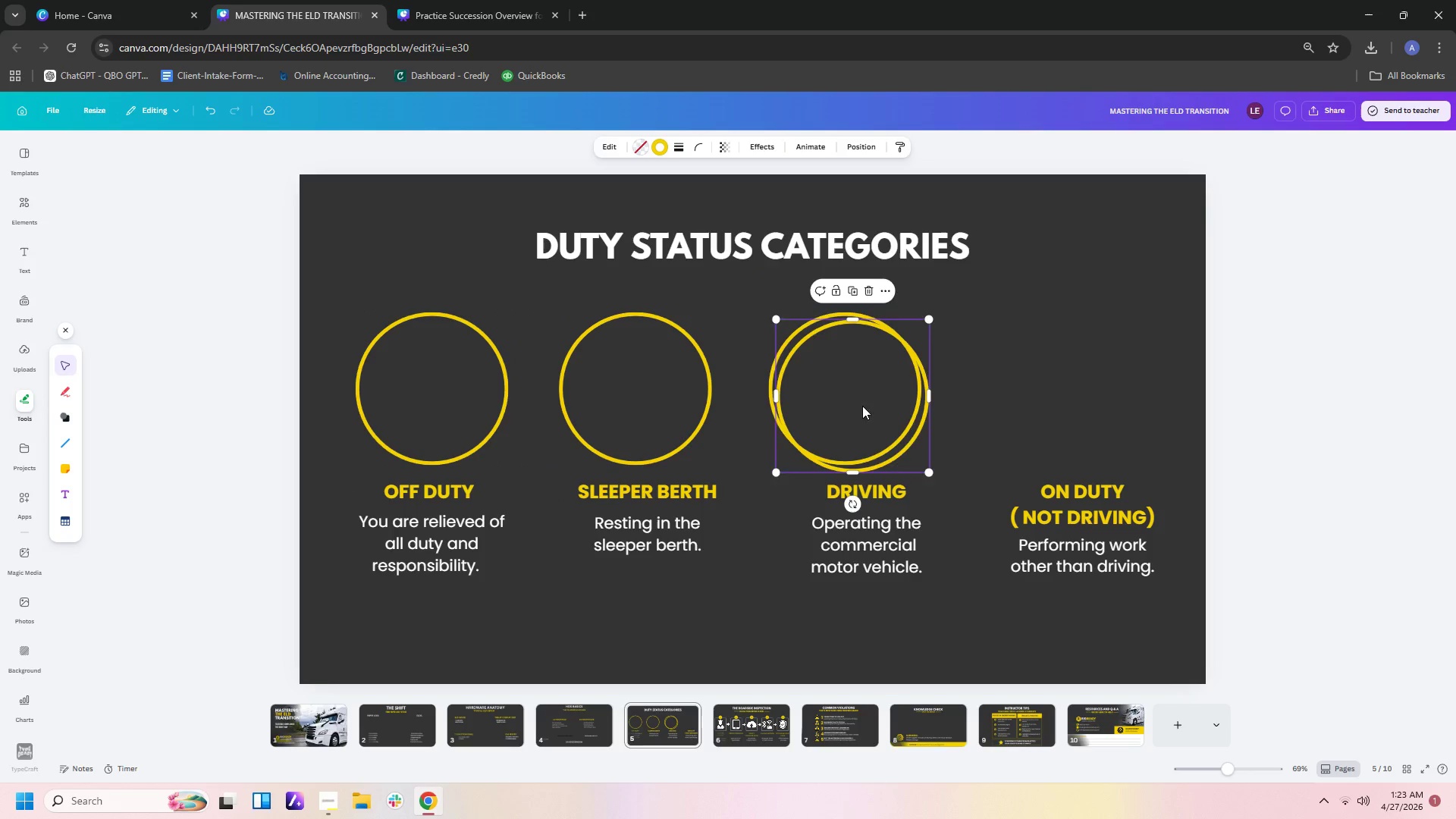 
left_click_drag(start_coordinate=[862, 406], to_coordinate=[1074, 398])
 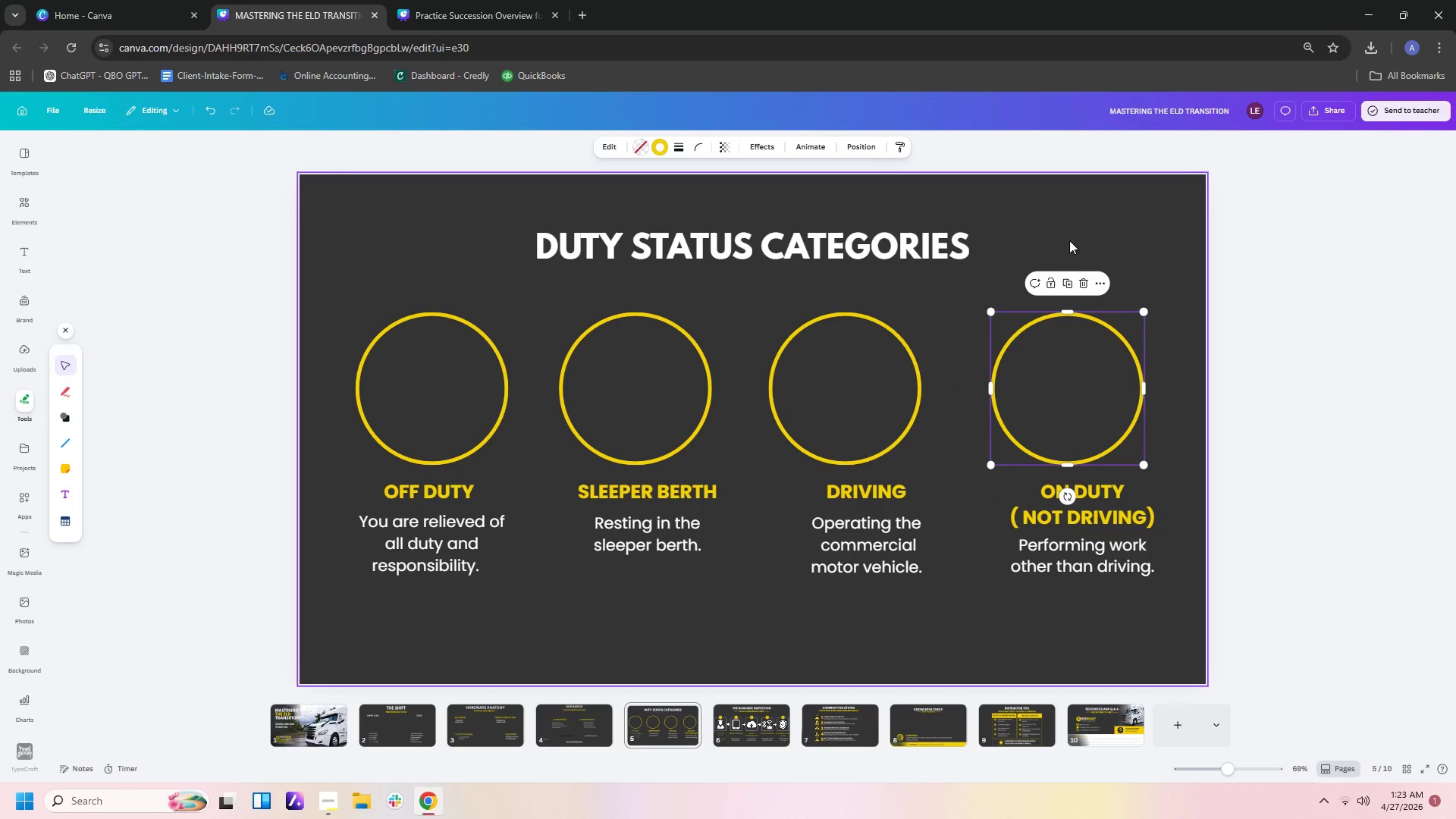 
left_click([1068, 231])
 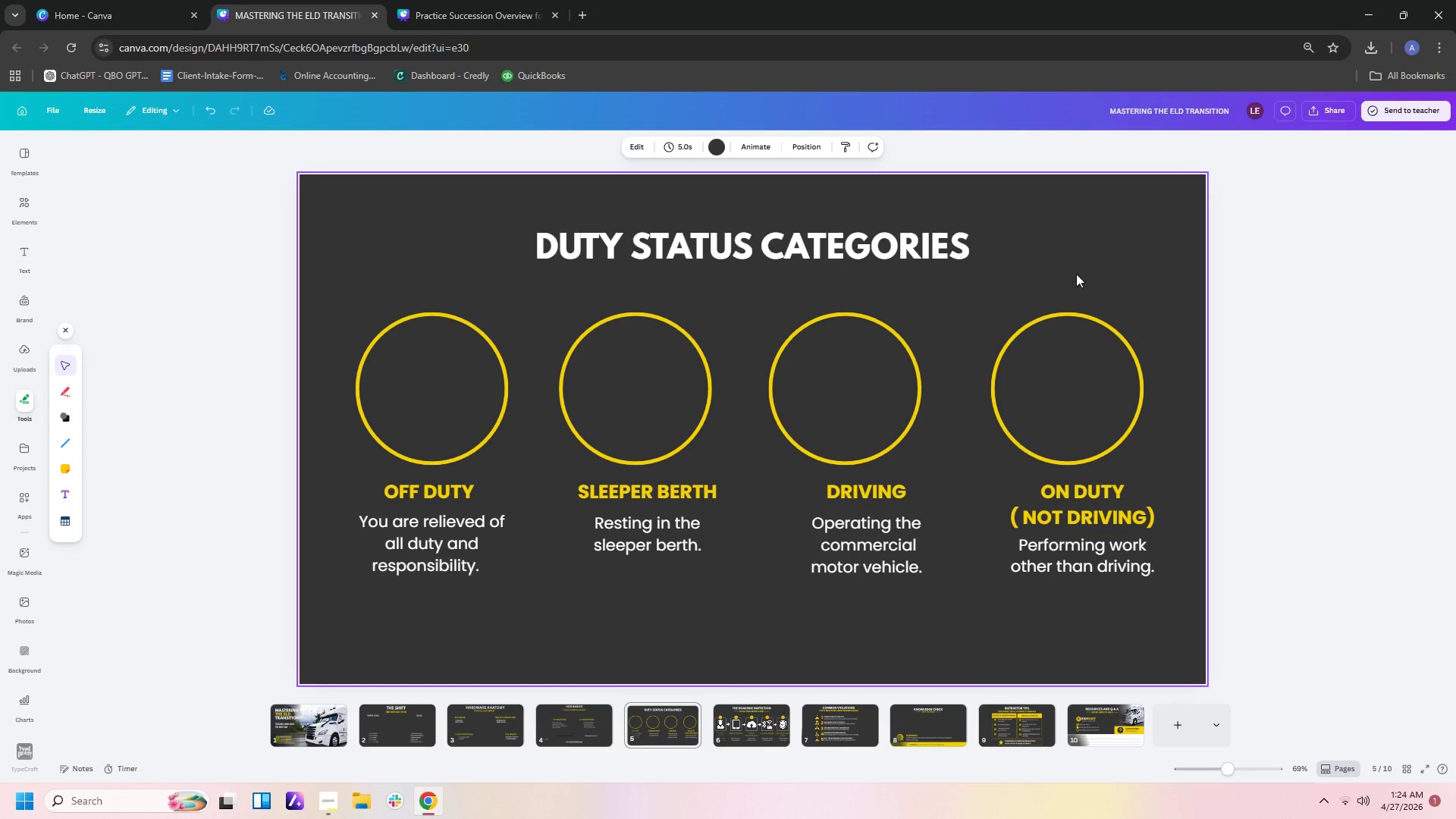 
wait(6.97)
 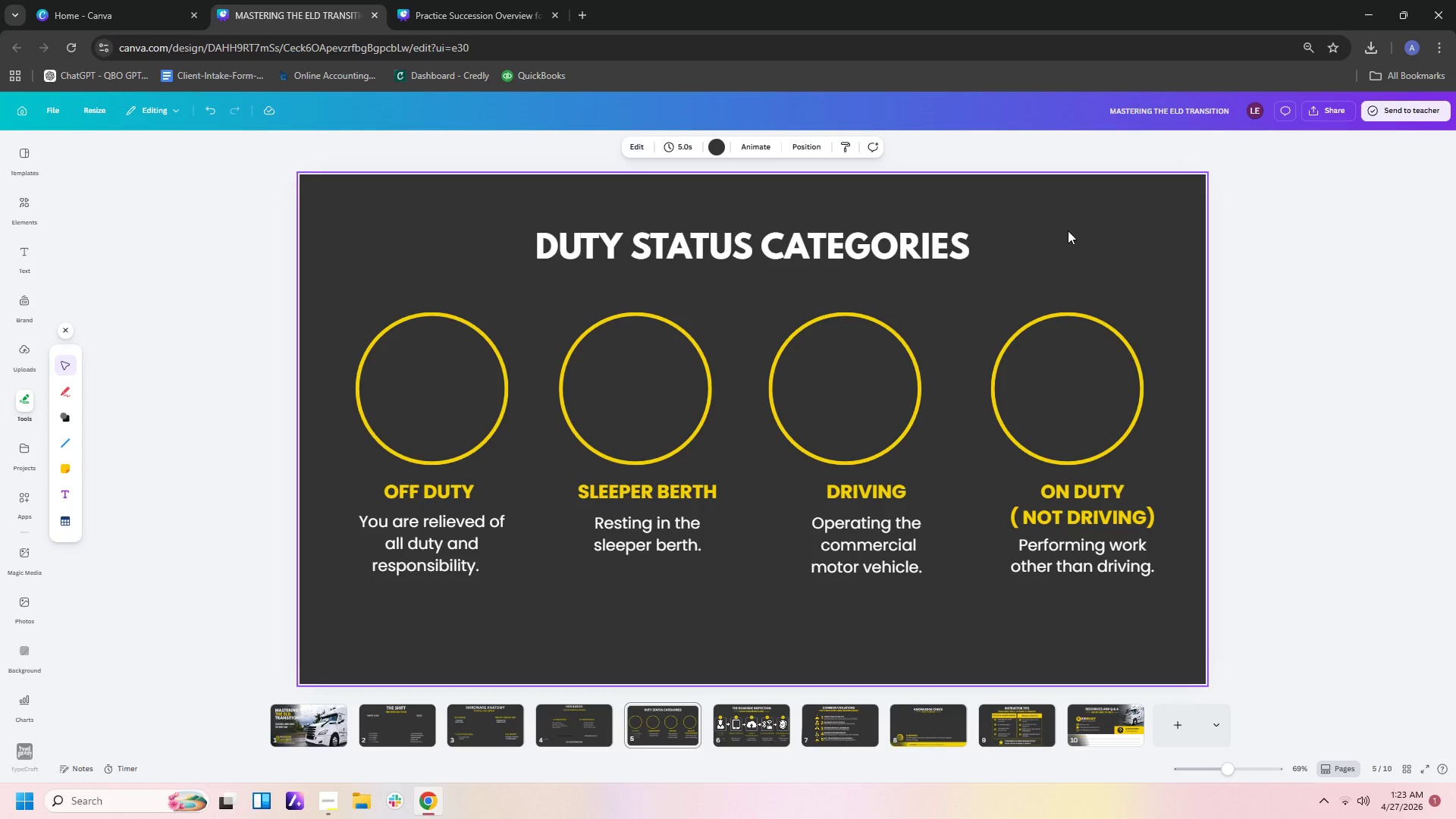 
left_click_drag(start_coordinate=[877, 494], to_coordinate=[858, 493])
 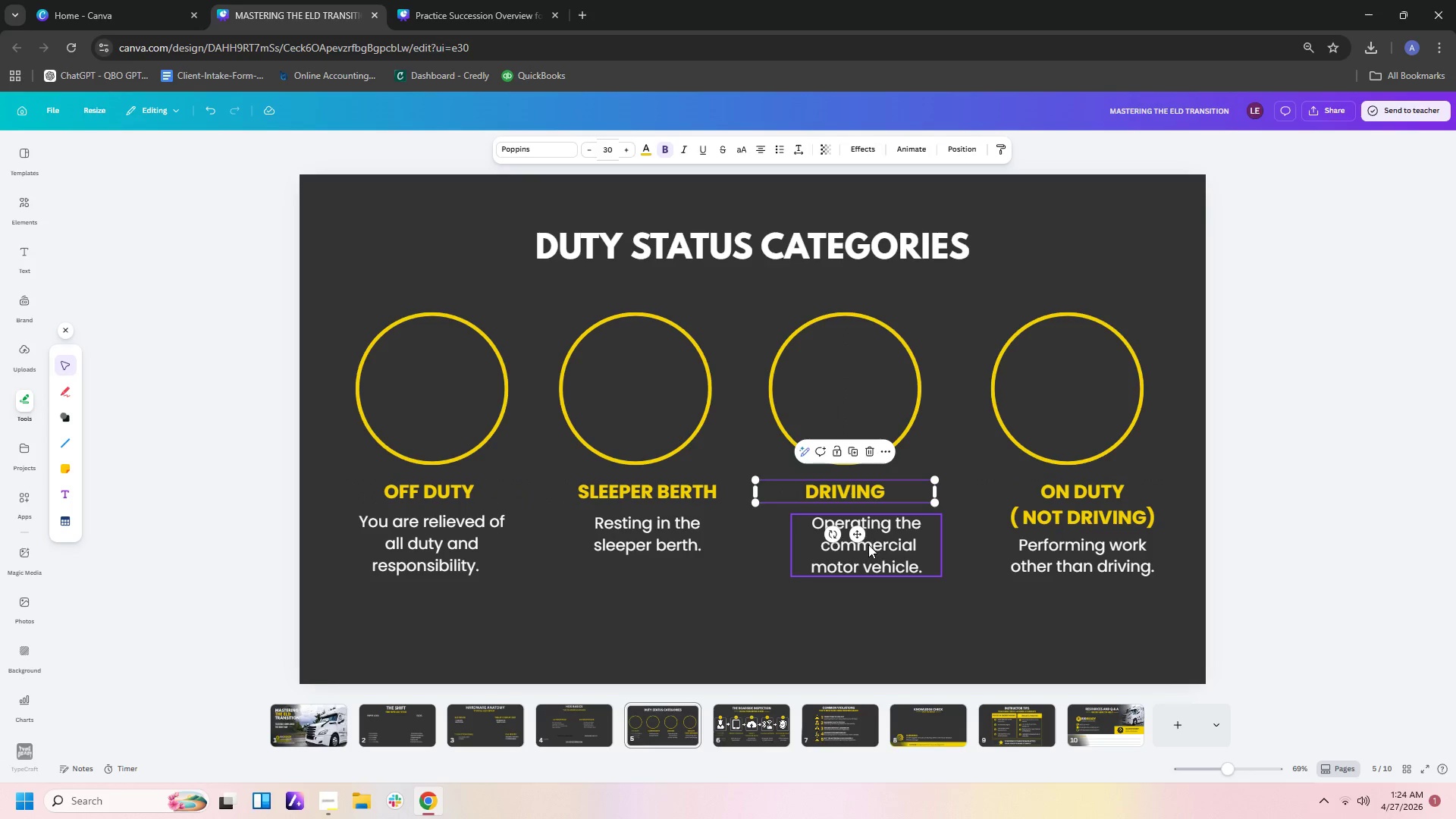 
left_click_drag(start_coordinate=[874, 551], to_coordinate=[860, 543])
 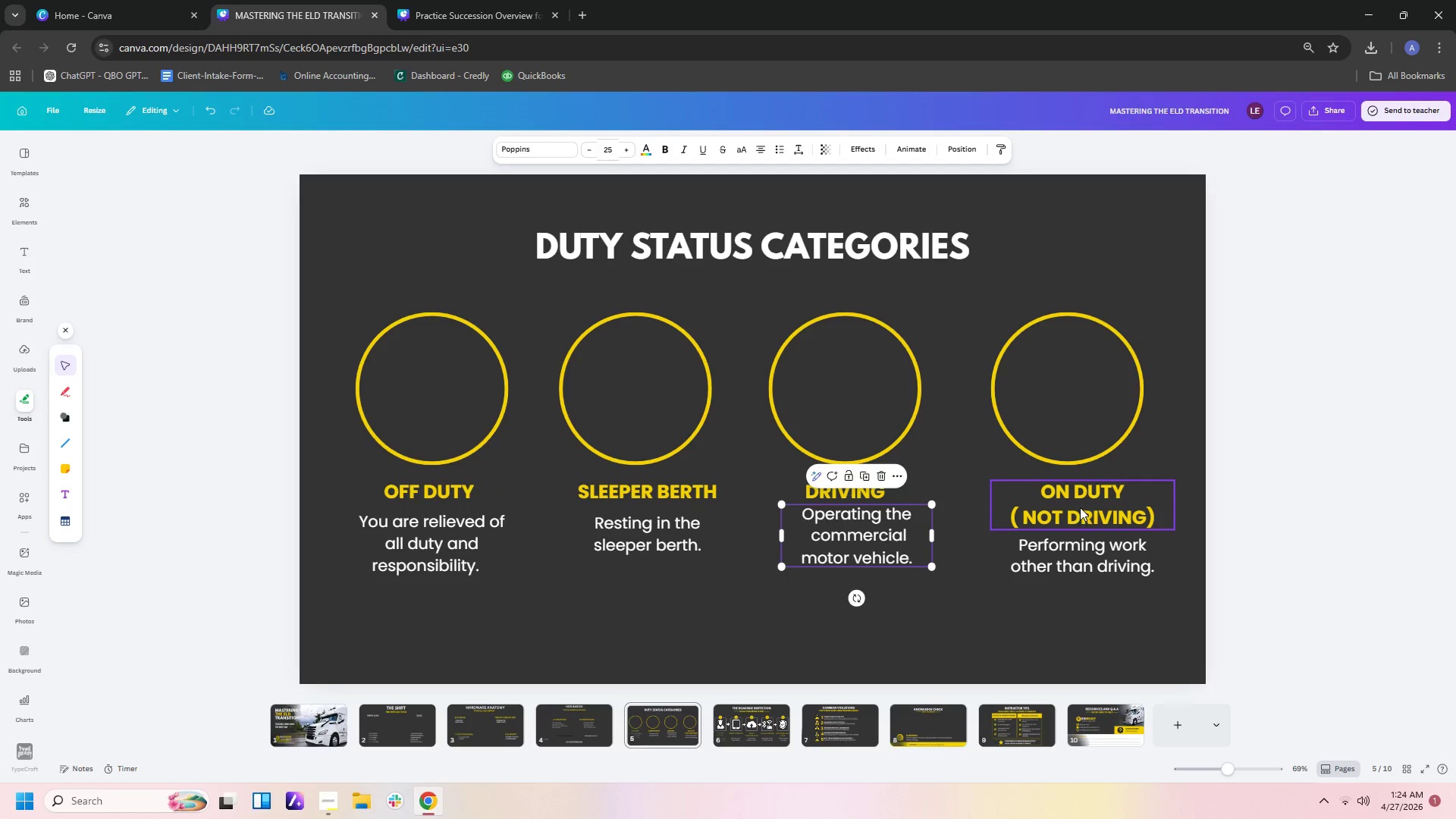 
left_click_drag(start_coordinate=[1080, 507], to_coordinate=[1077, 500])
 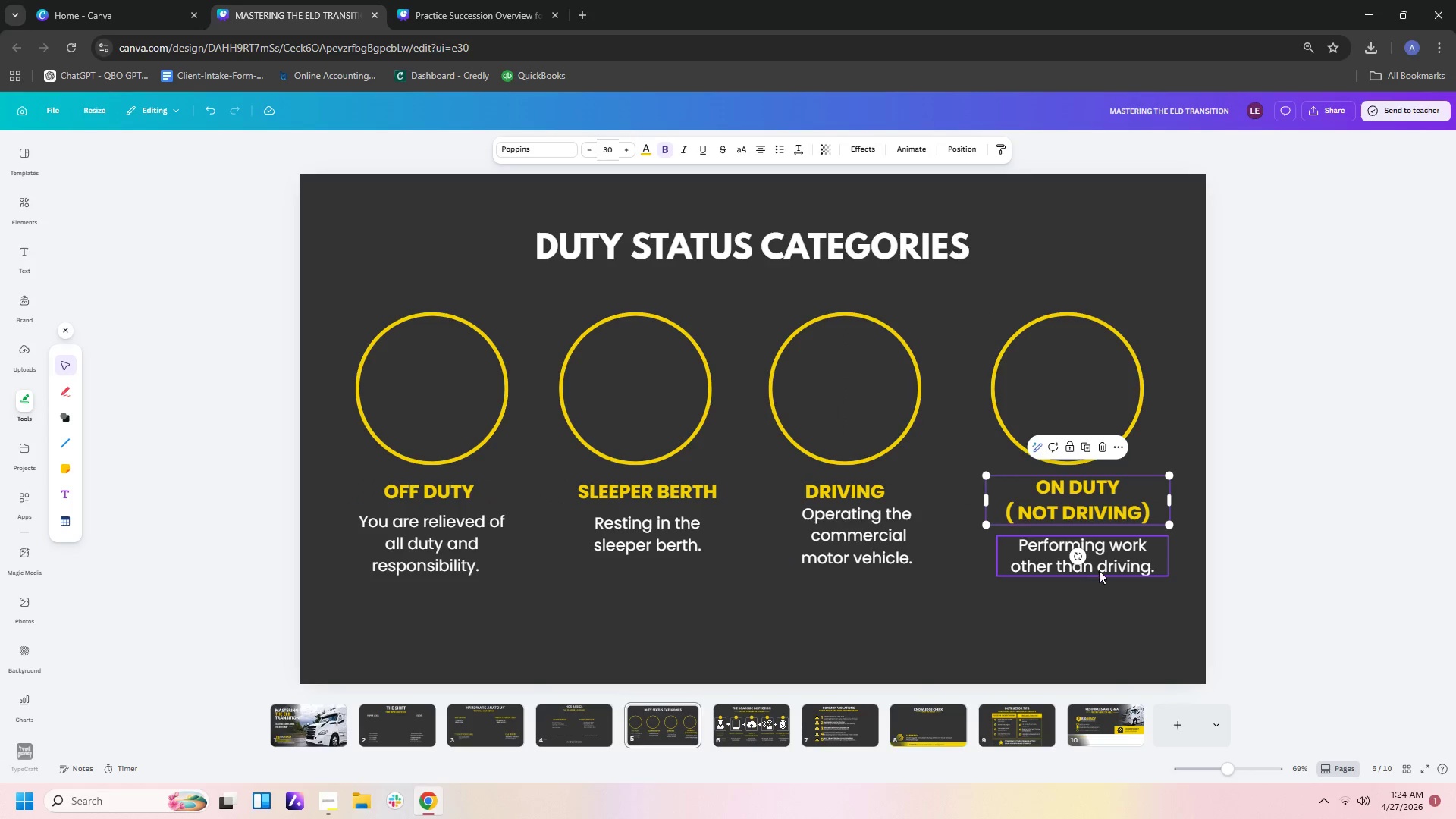 
left_click_drag(start_coordinate=[1103, 561], to_coordinate=[1103, 552])
 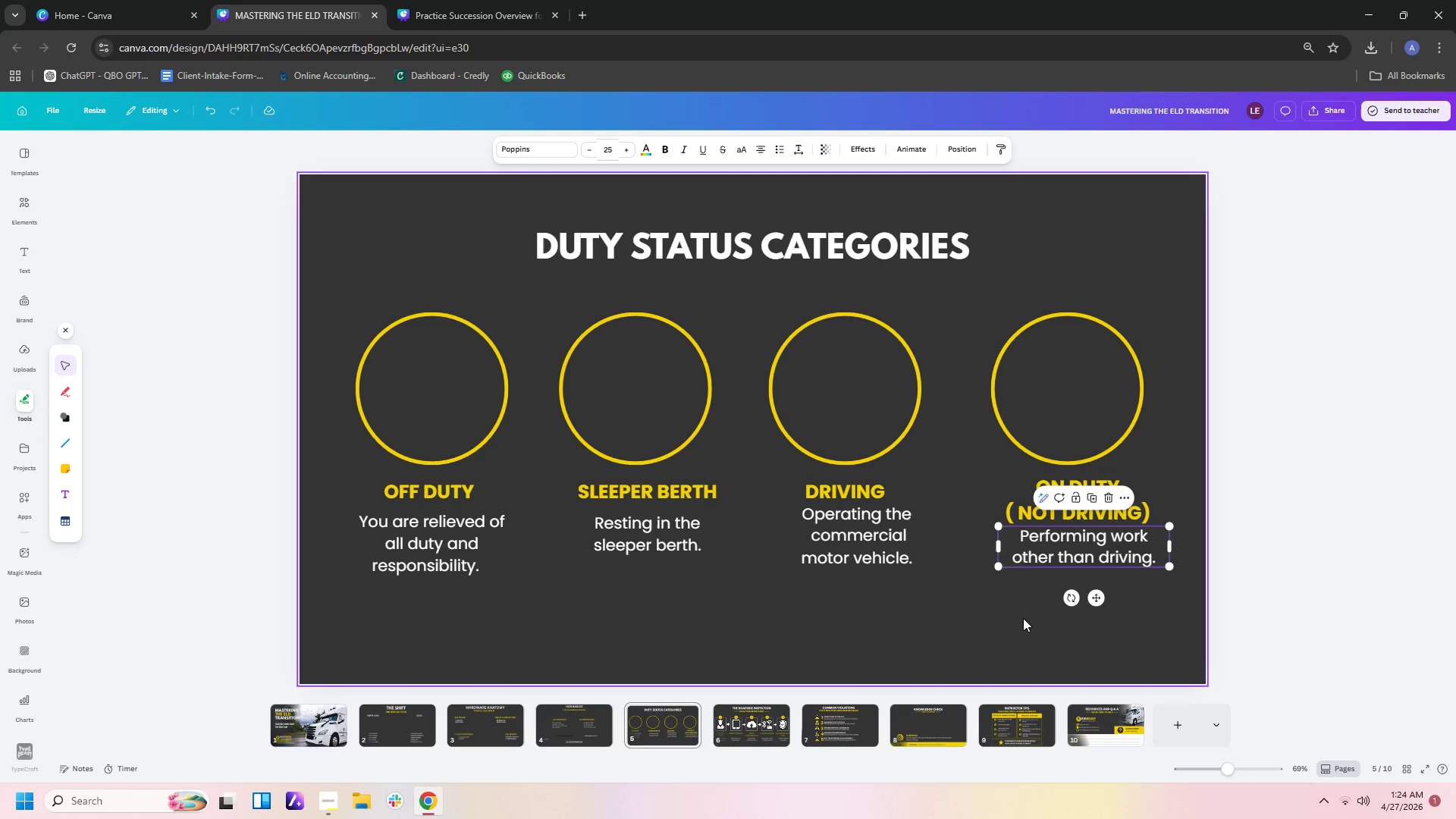 
left_click([1023, 618])
 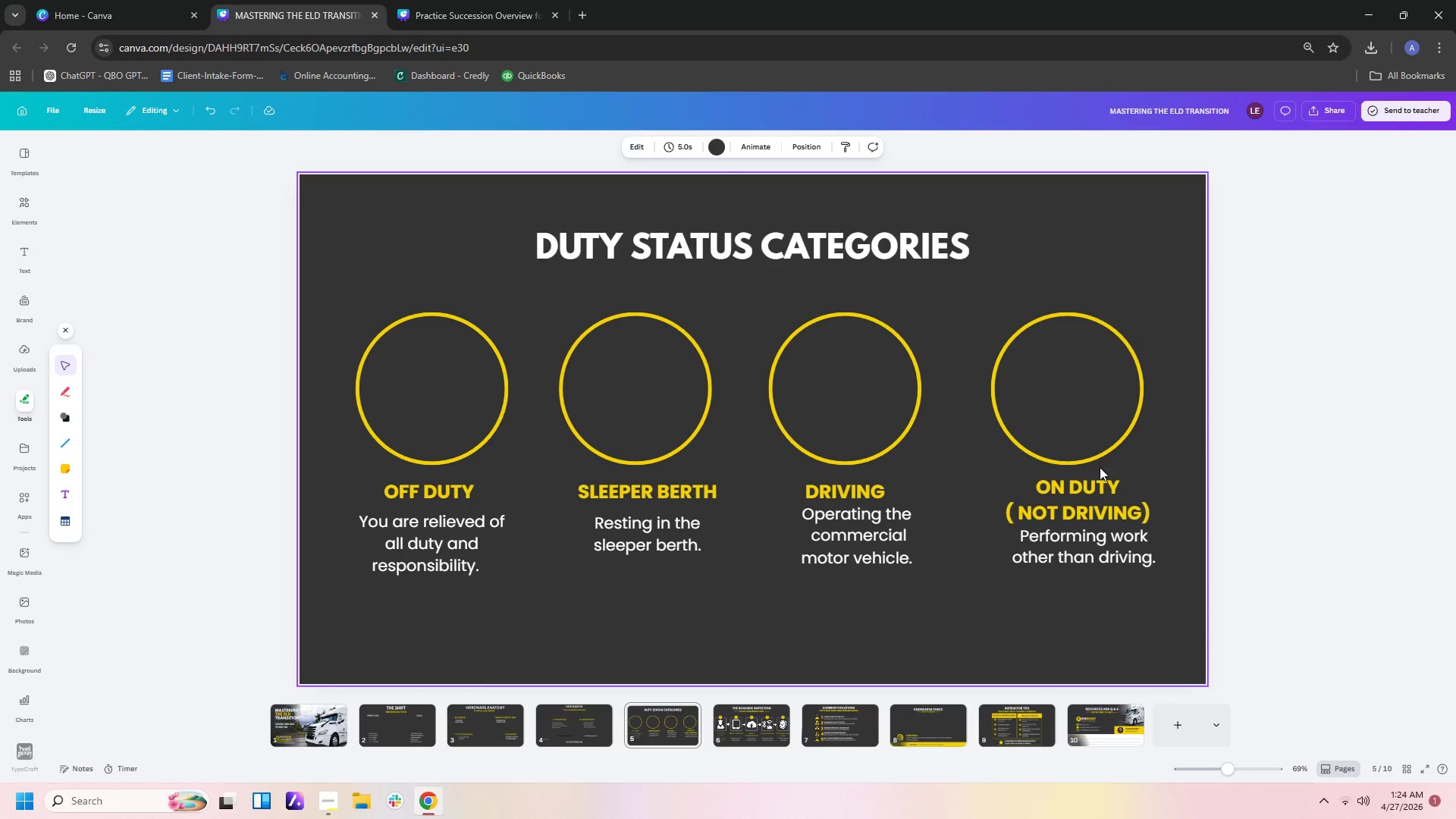 
left_click_drag(start_coordinate=[1099, 490], to_coordinate=[1093, 490])
 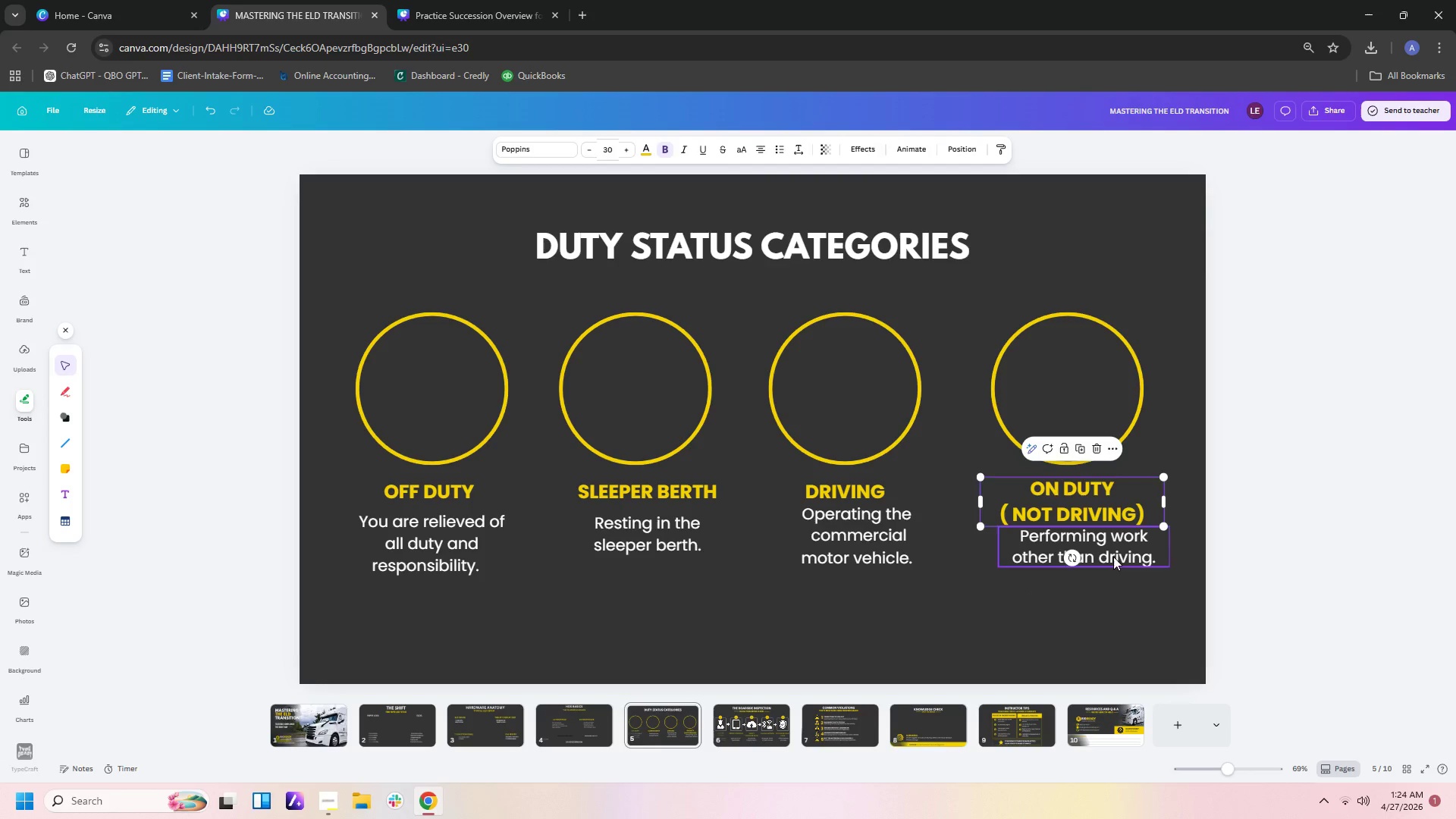 
left_click_drag(start_coordinate=[1114, 555], to_coordinate=[1106, 555])
 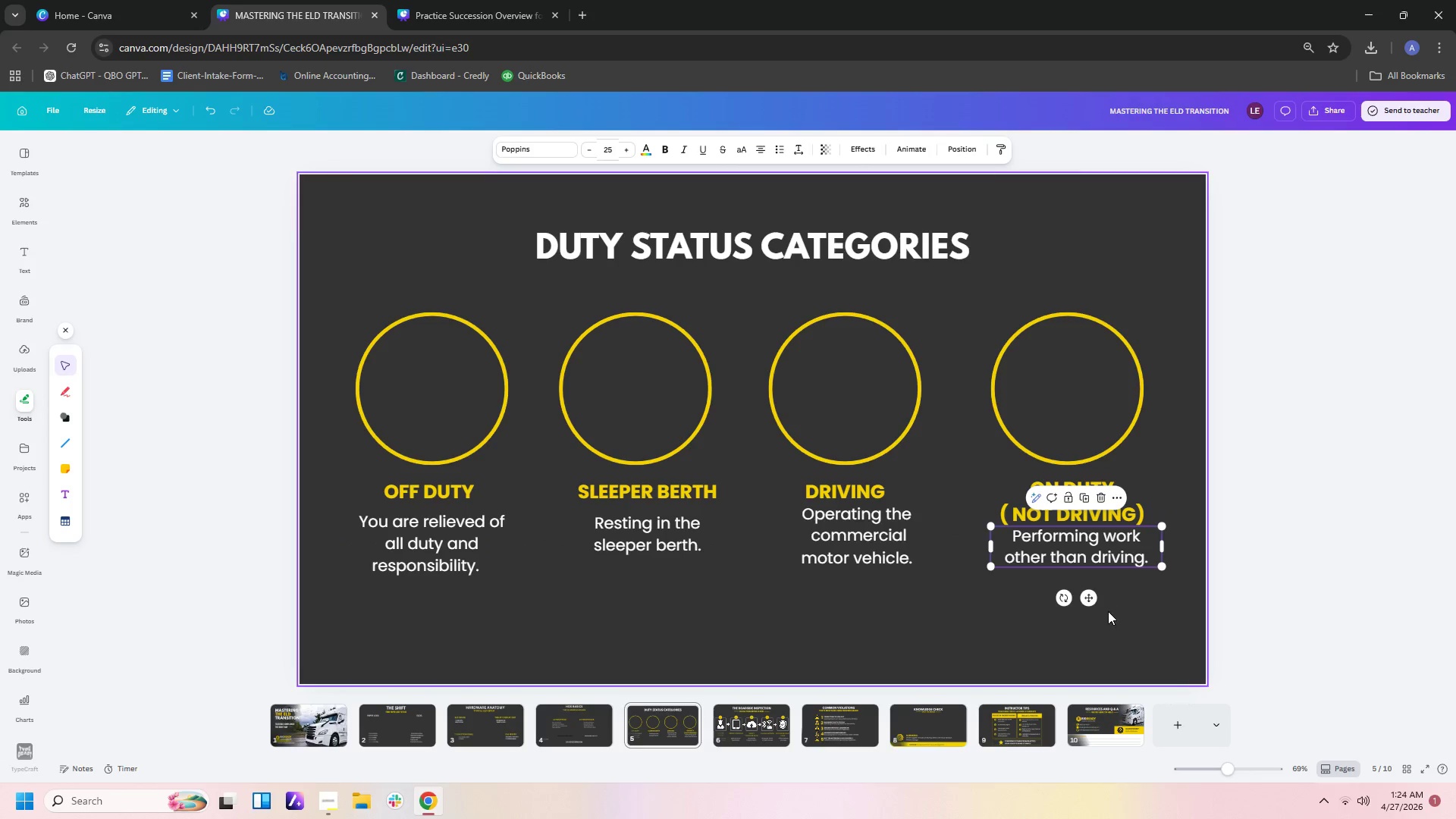 
left_click([1108, 613])
 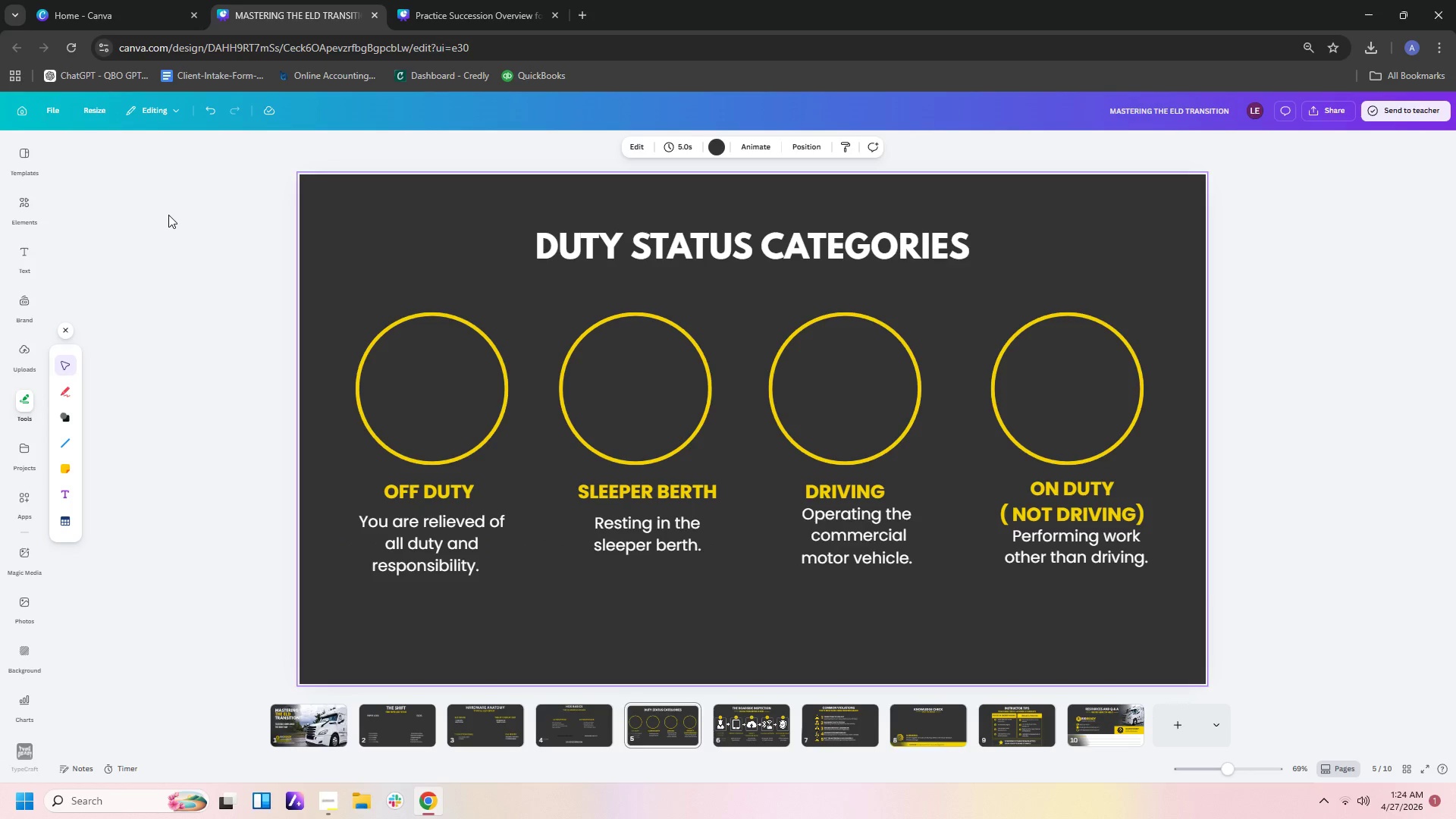 
left_click([14, 213])
 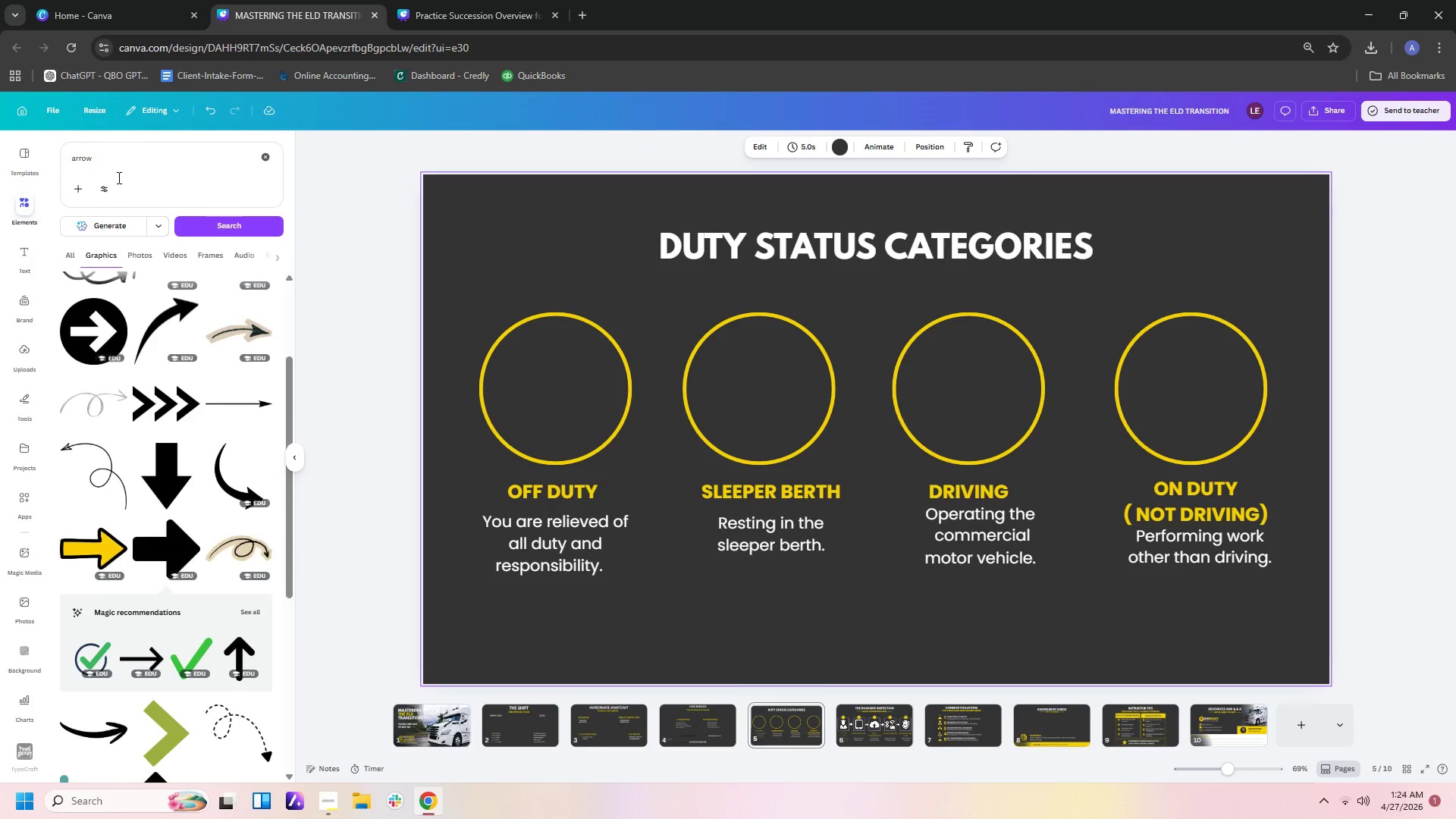 
left_click_drag(start_coordinate=[112, 158], to_coordinate=[3, 155])
 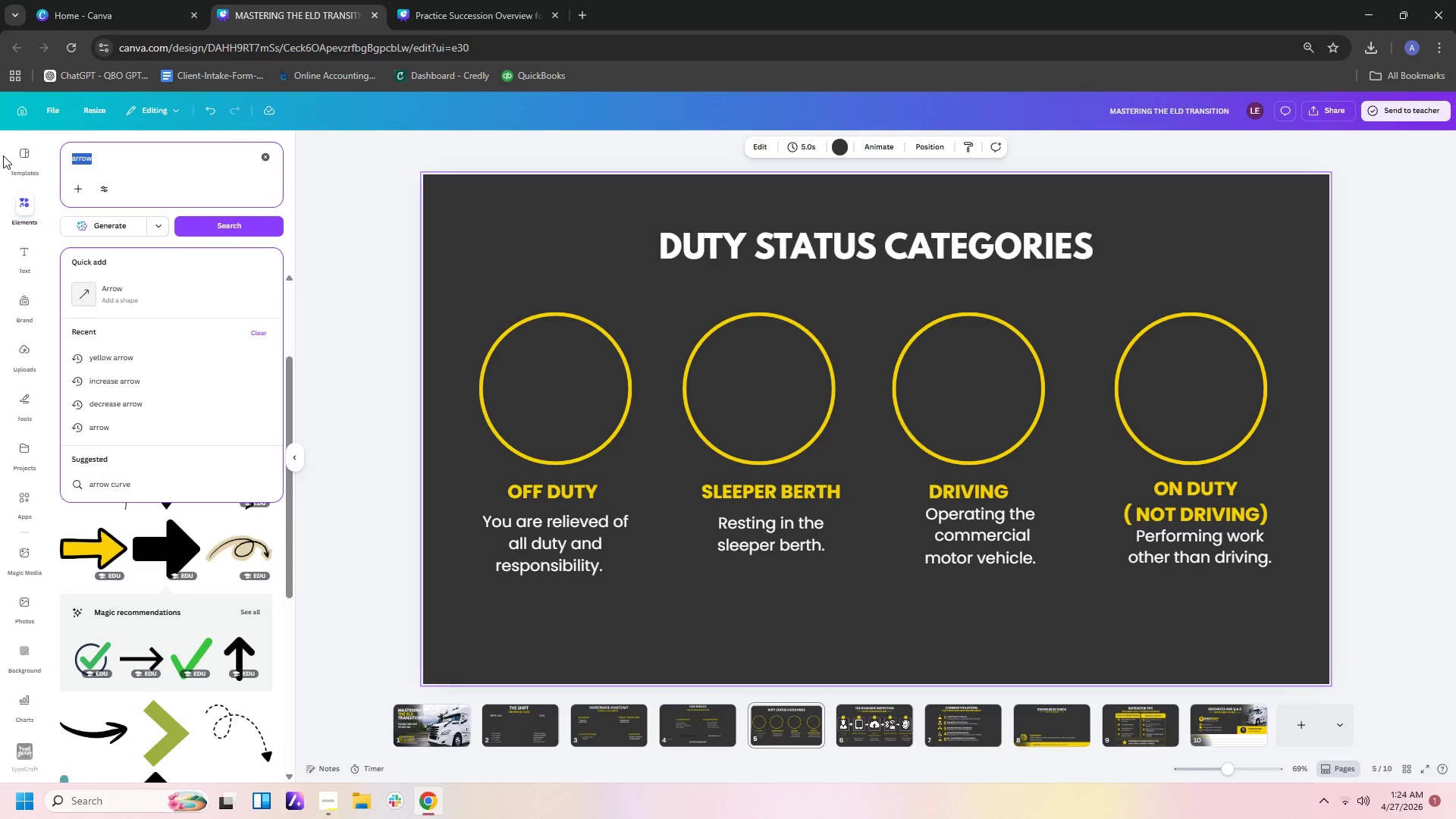 
type(sofa icon)
 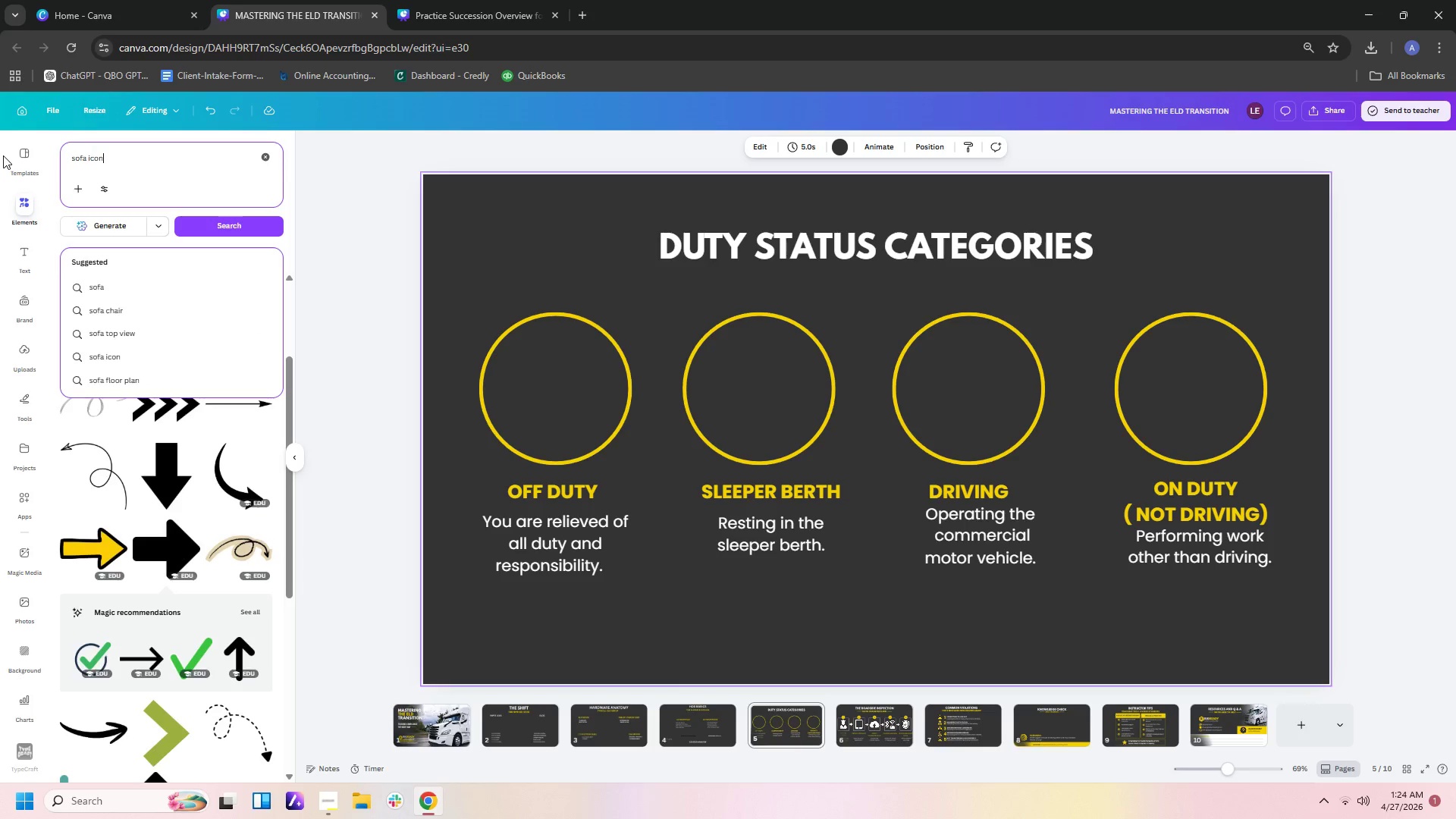 
key(Enter)
 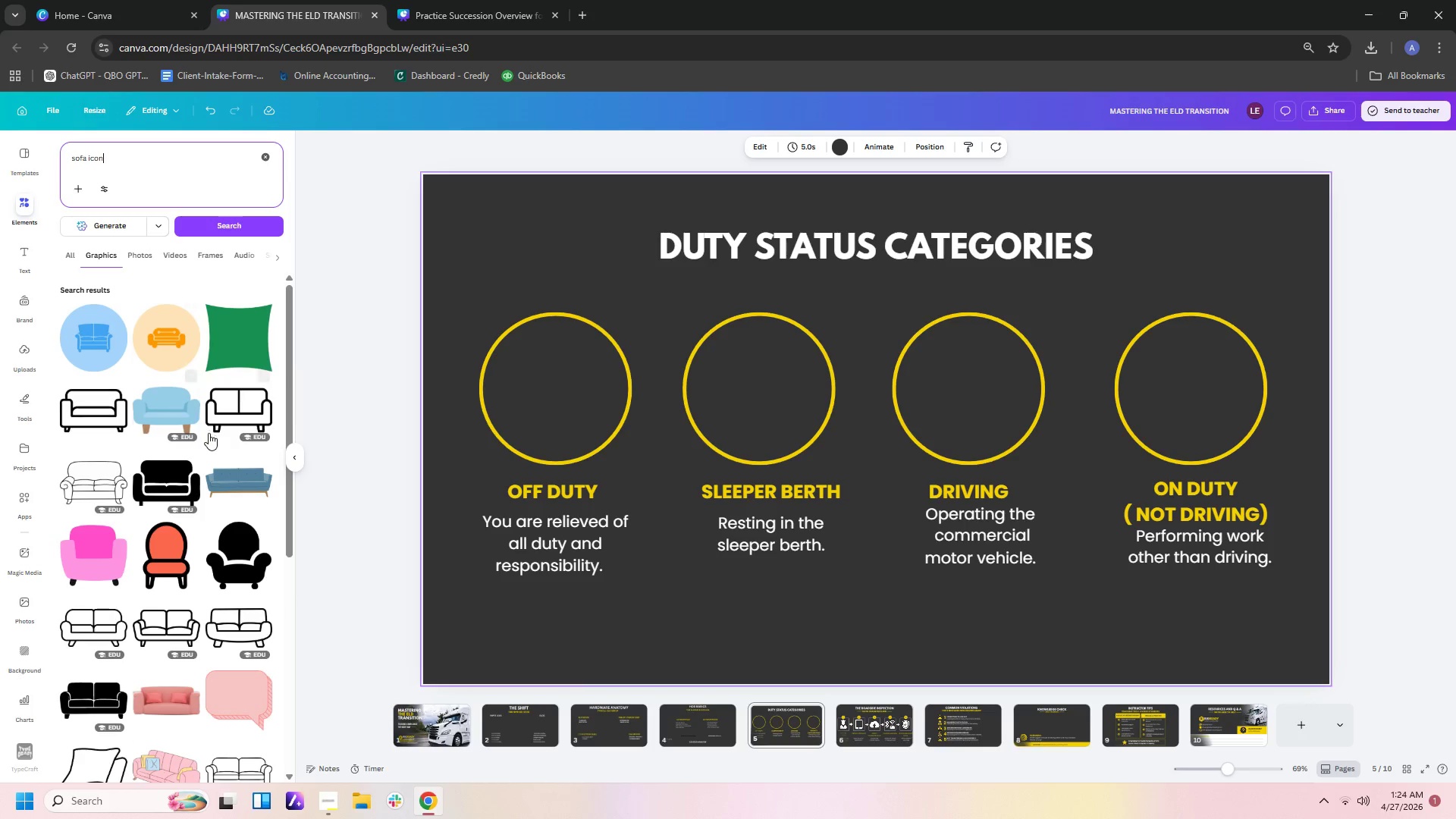 
scroll: coordinate [241, 638], scroll_direction: down, amount: 12.0
 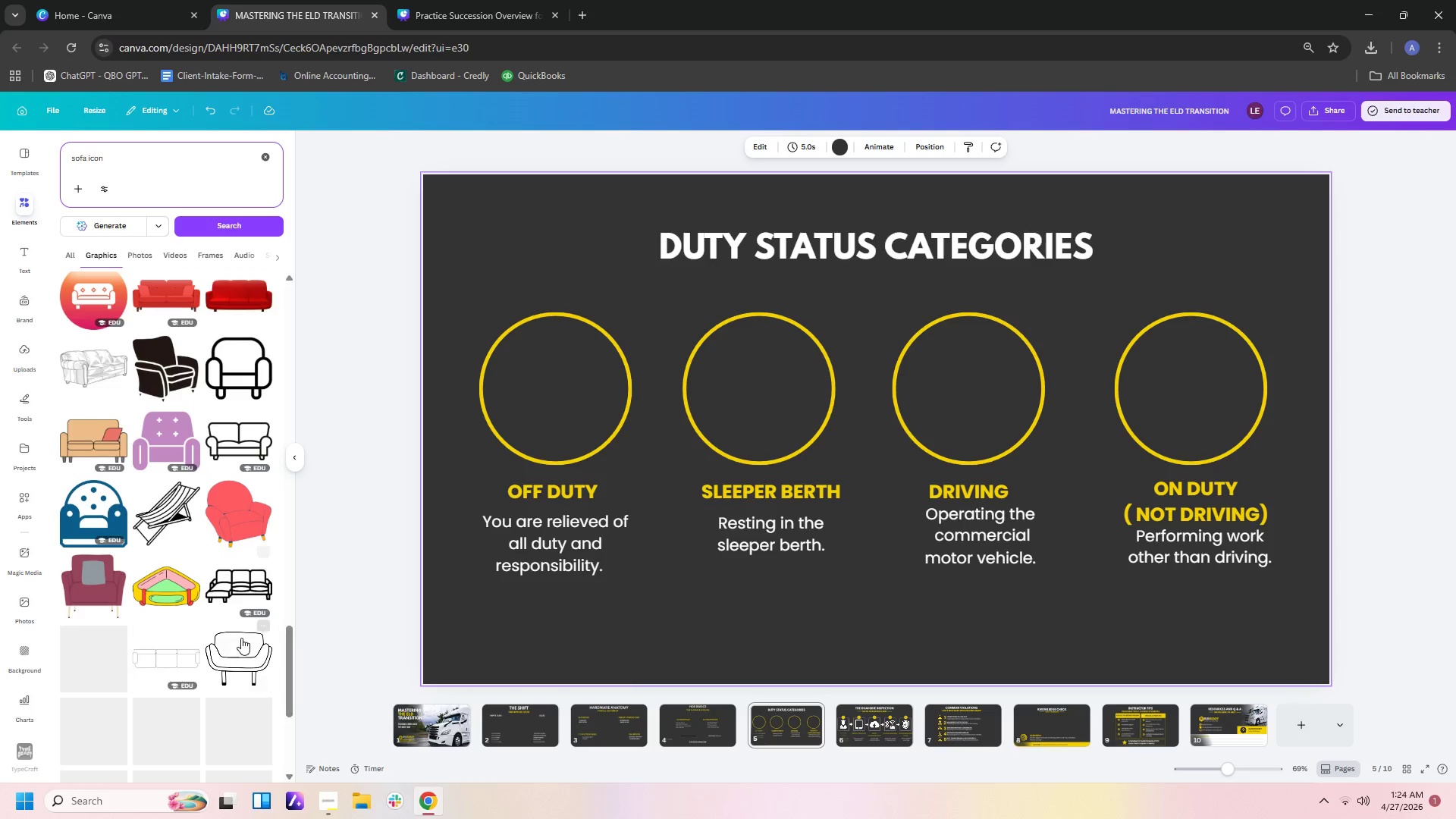 
scroll: coordinate [196, 695], scroll_direction: down, amount: 4.0
 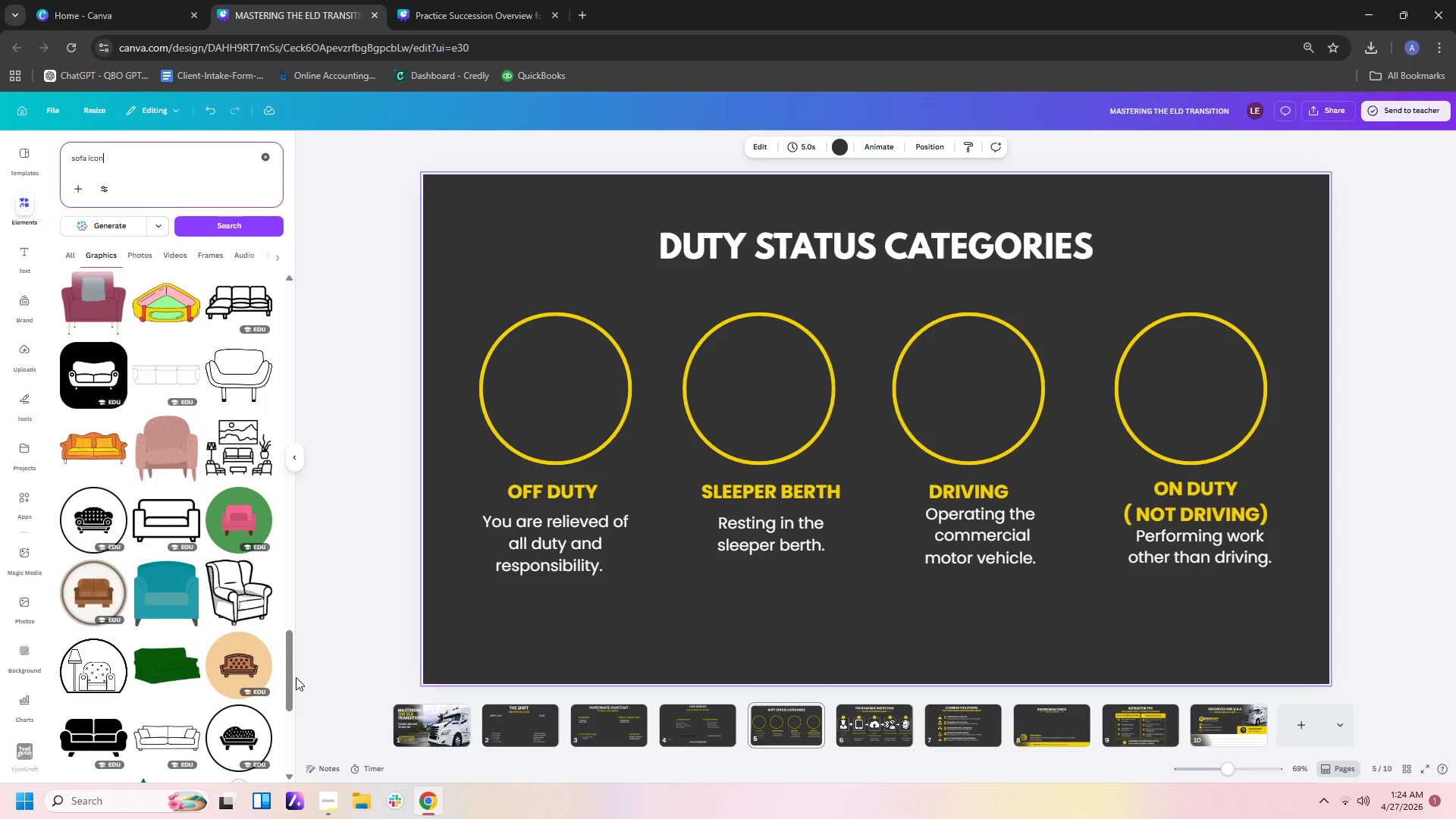 
left_click_drag(start_coordinate=[295, 677], to_coordinate=[311, 398])
 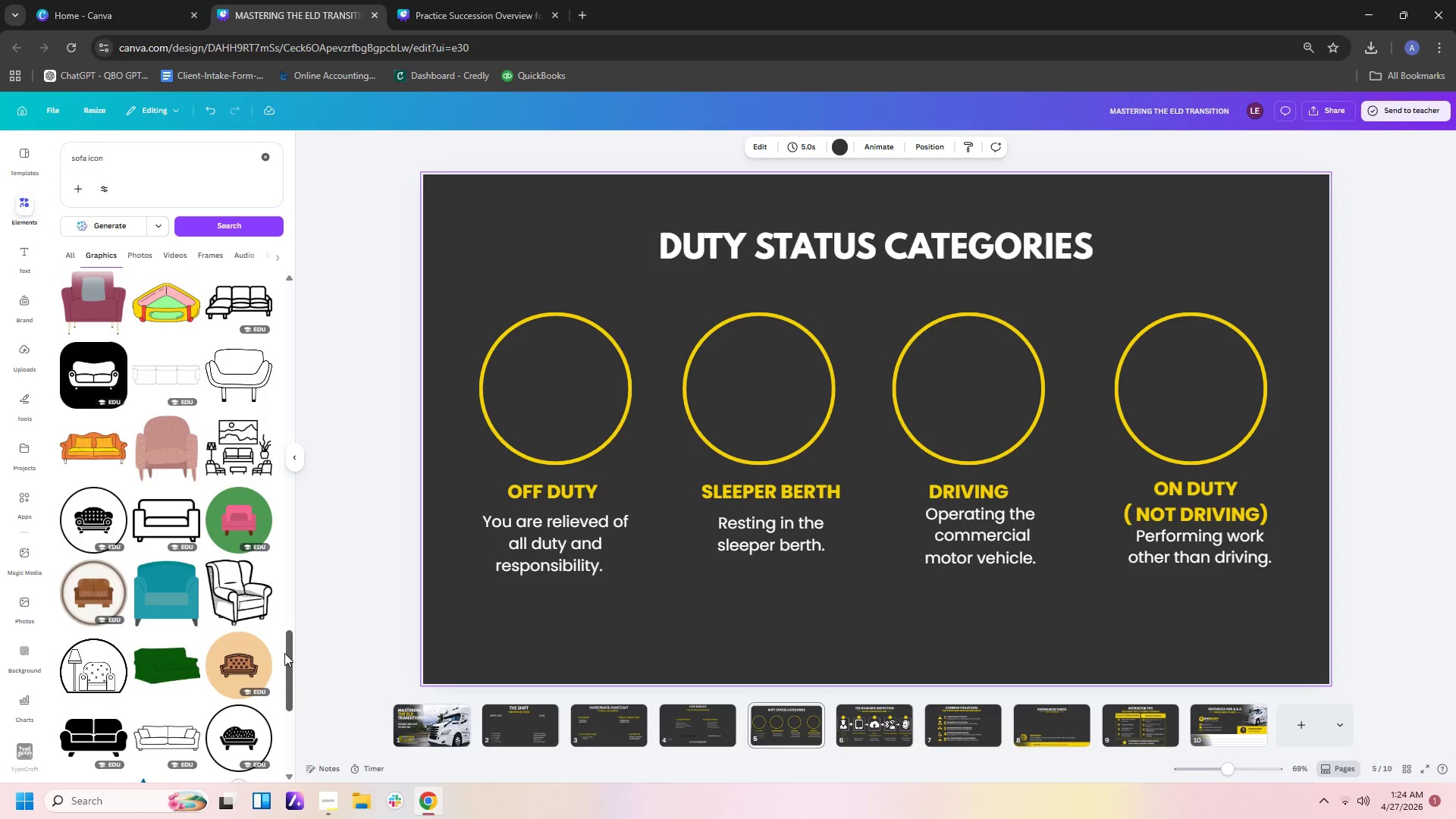 
left_click_drag(start_coordinate=[285, 656], to_coordinate=[300, 237])
 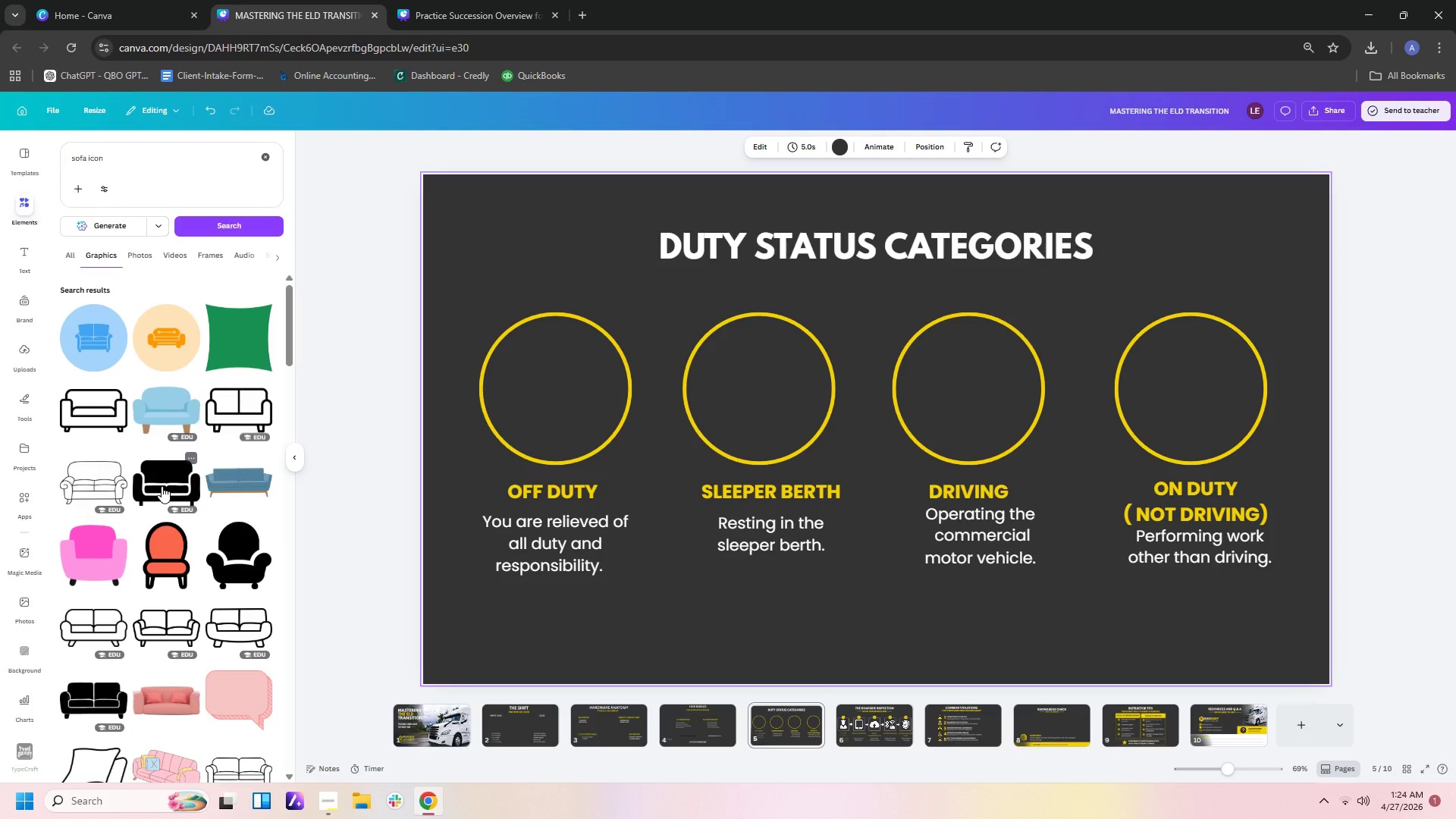 
left_click([162, 486])
 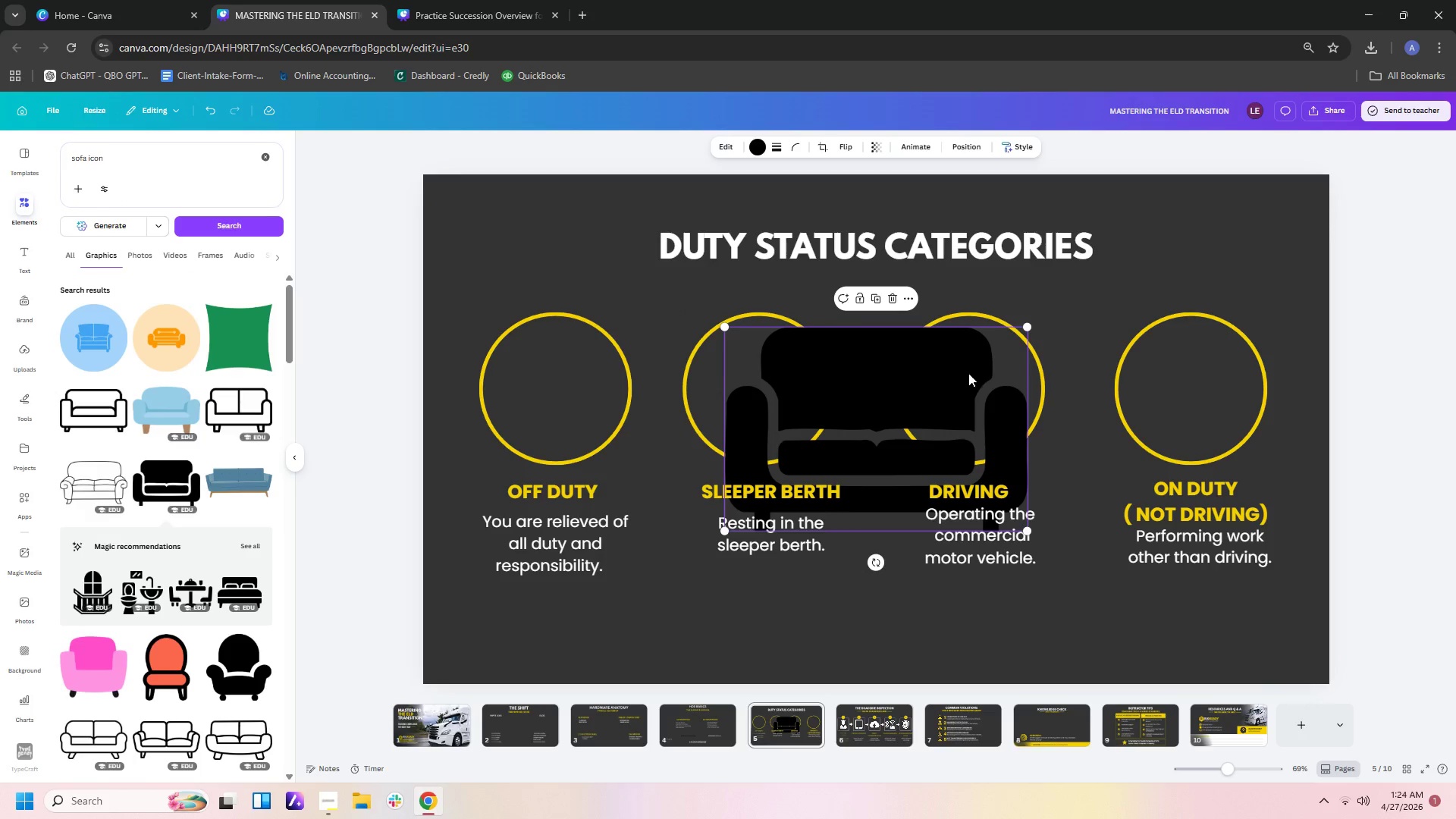 
left_click_drag(start_coordinate=[1029, 325], to_coordinate=[780, 460])
 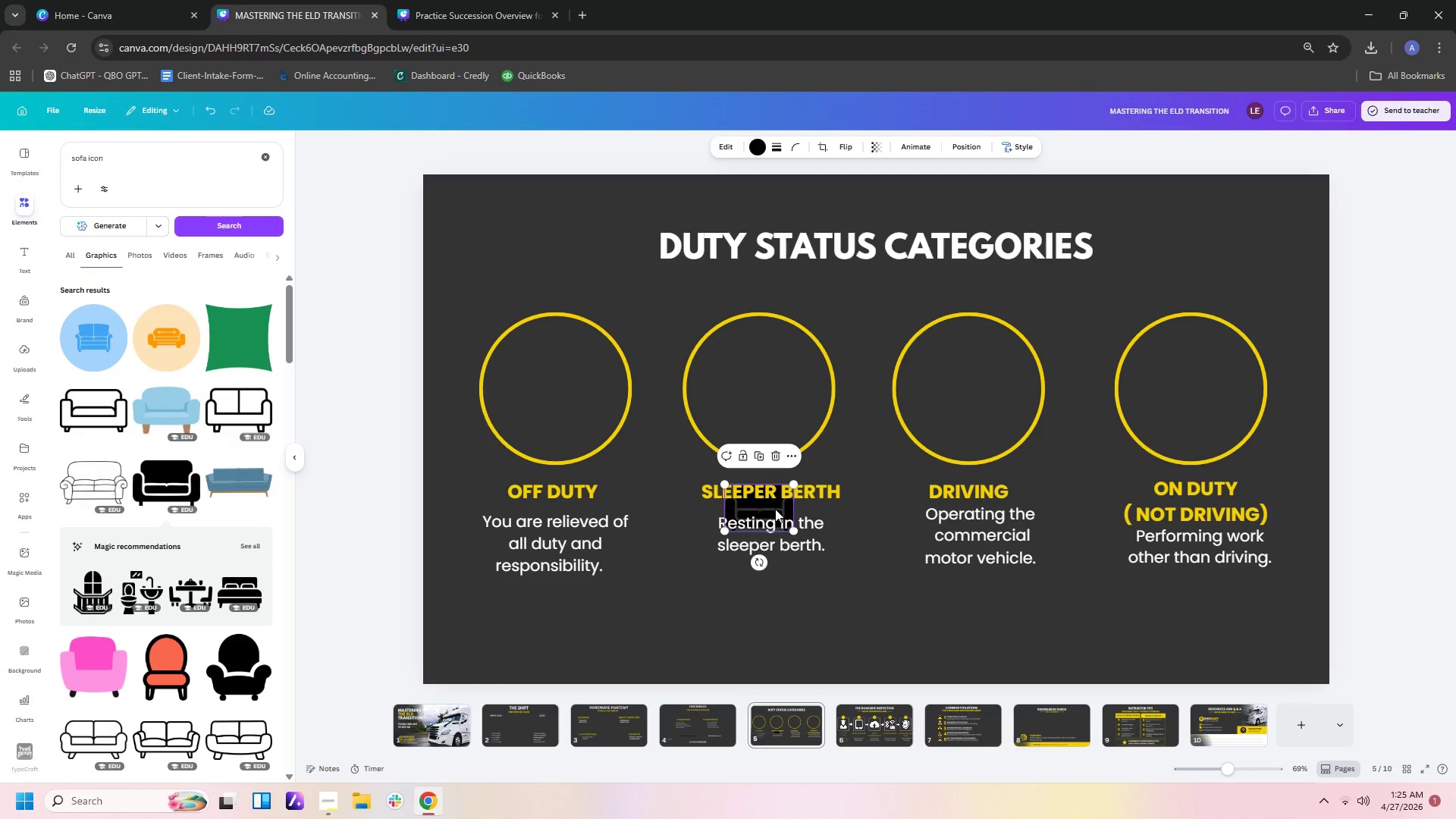 
left_click_drag(start_coordinate=[775, 509], to_coordinate=[558, 375])
 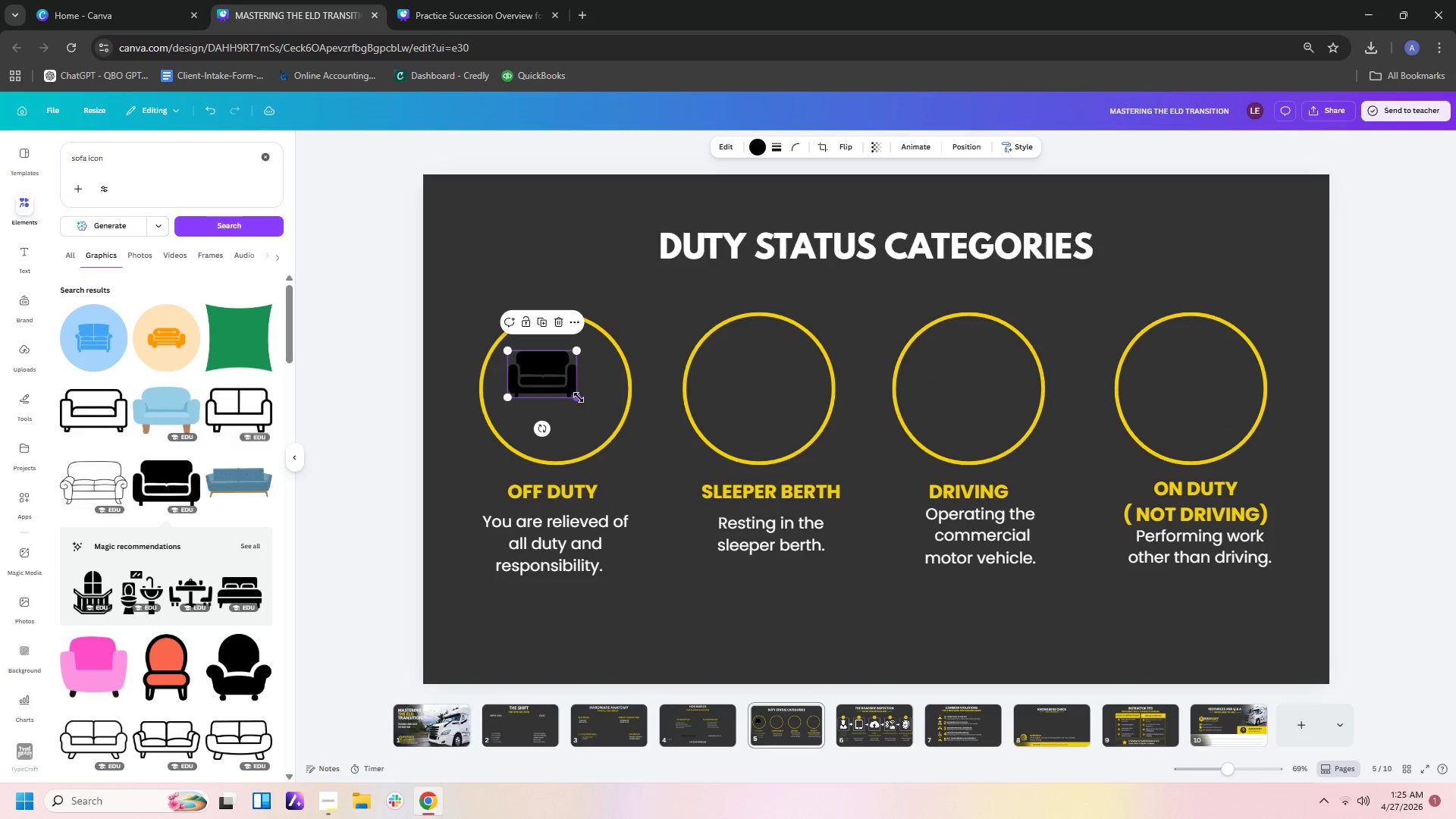 
left_click_drag(start_coordinate=[579, 397], to_coordinate=[602, 424])
 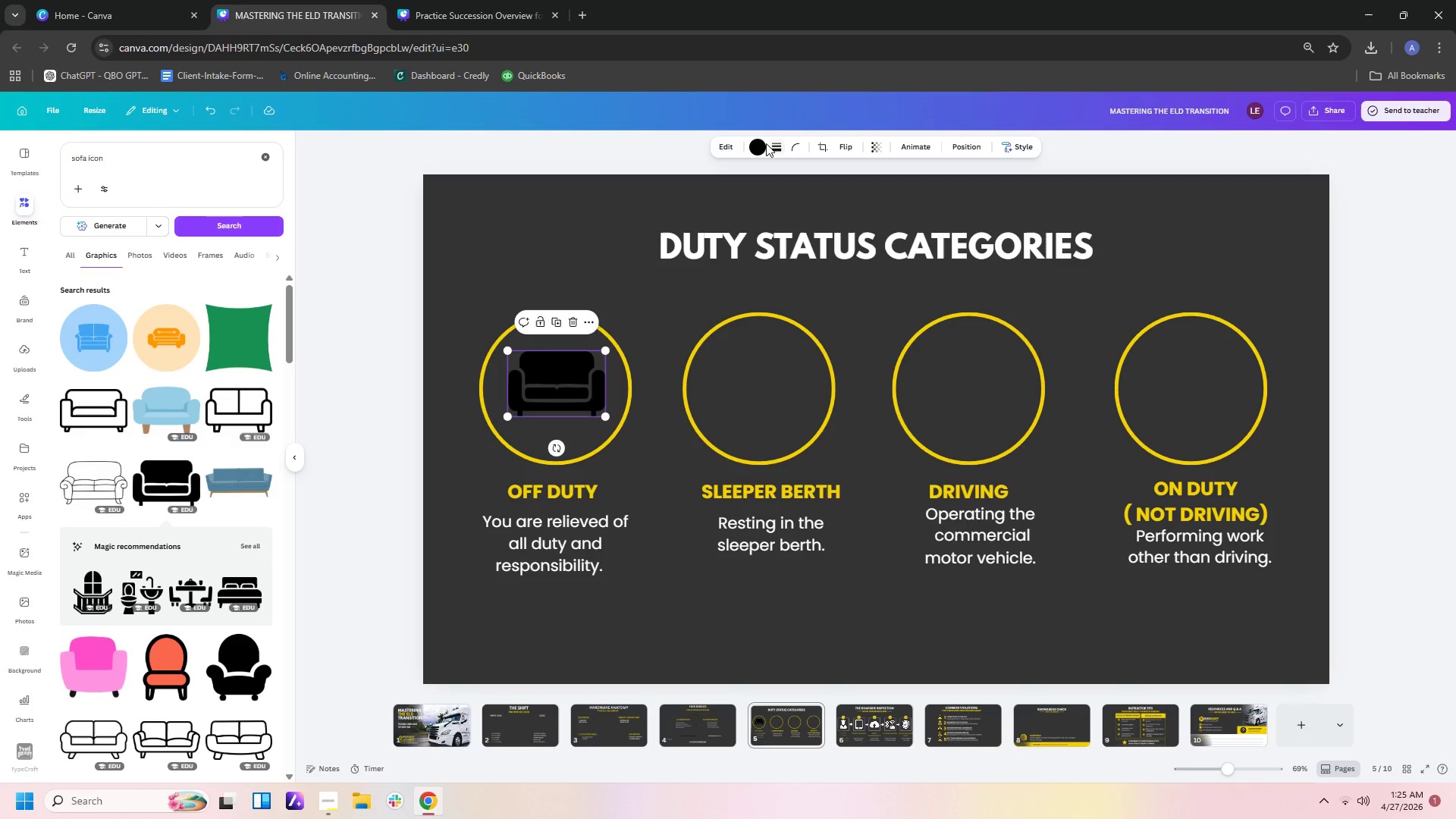 
left_click([762, 143])
 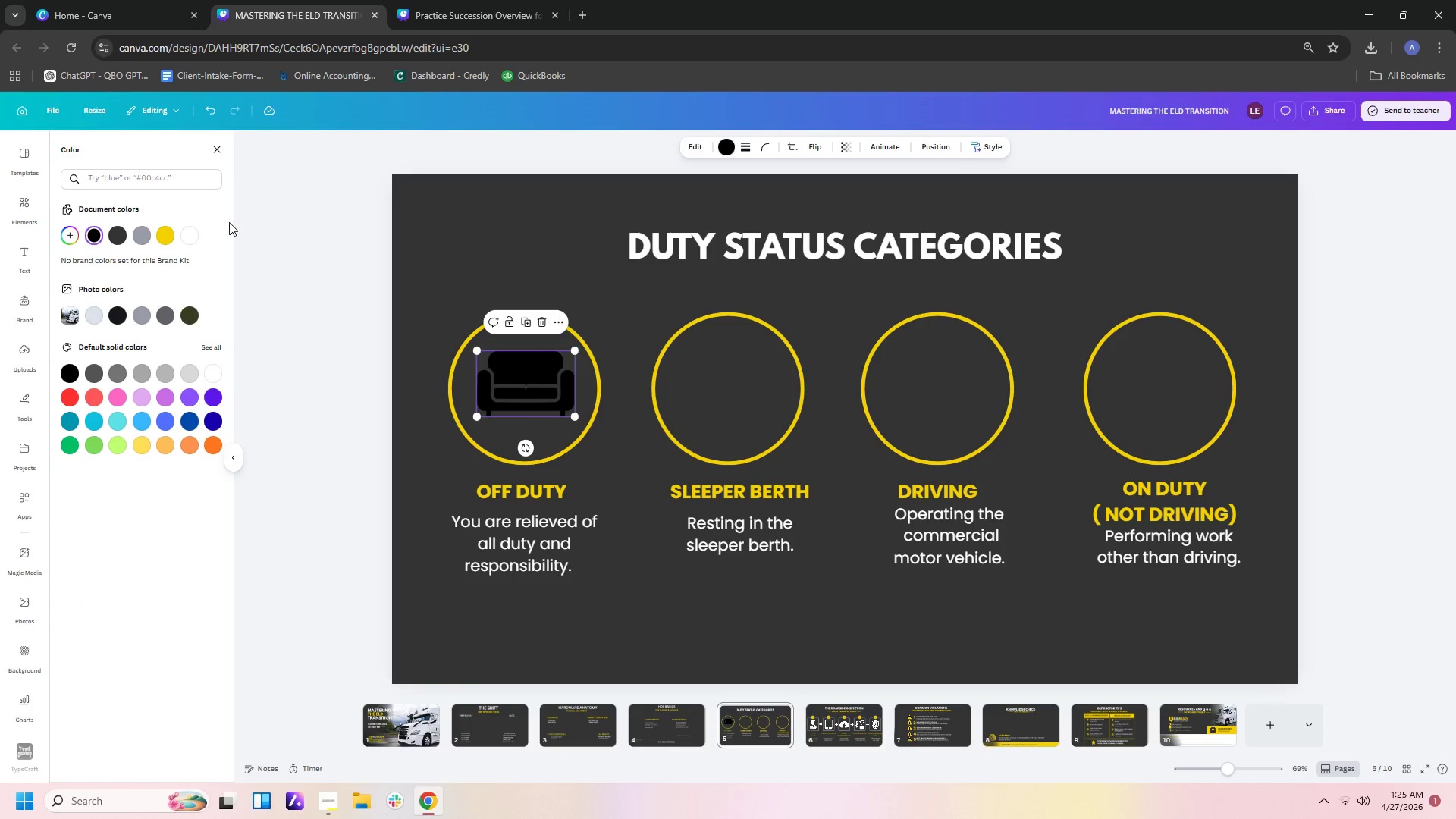 
left_click([185, 237])
 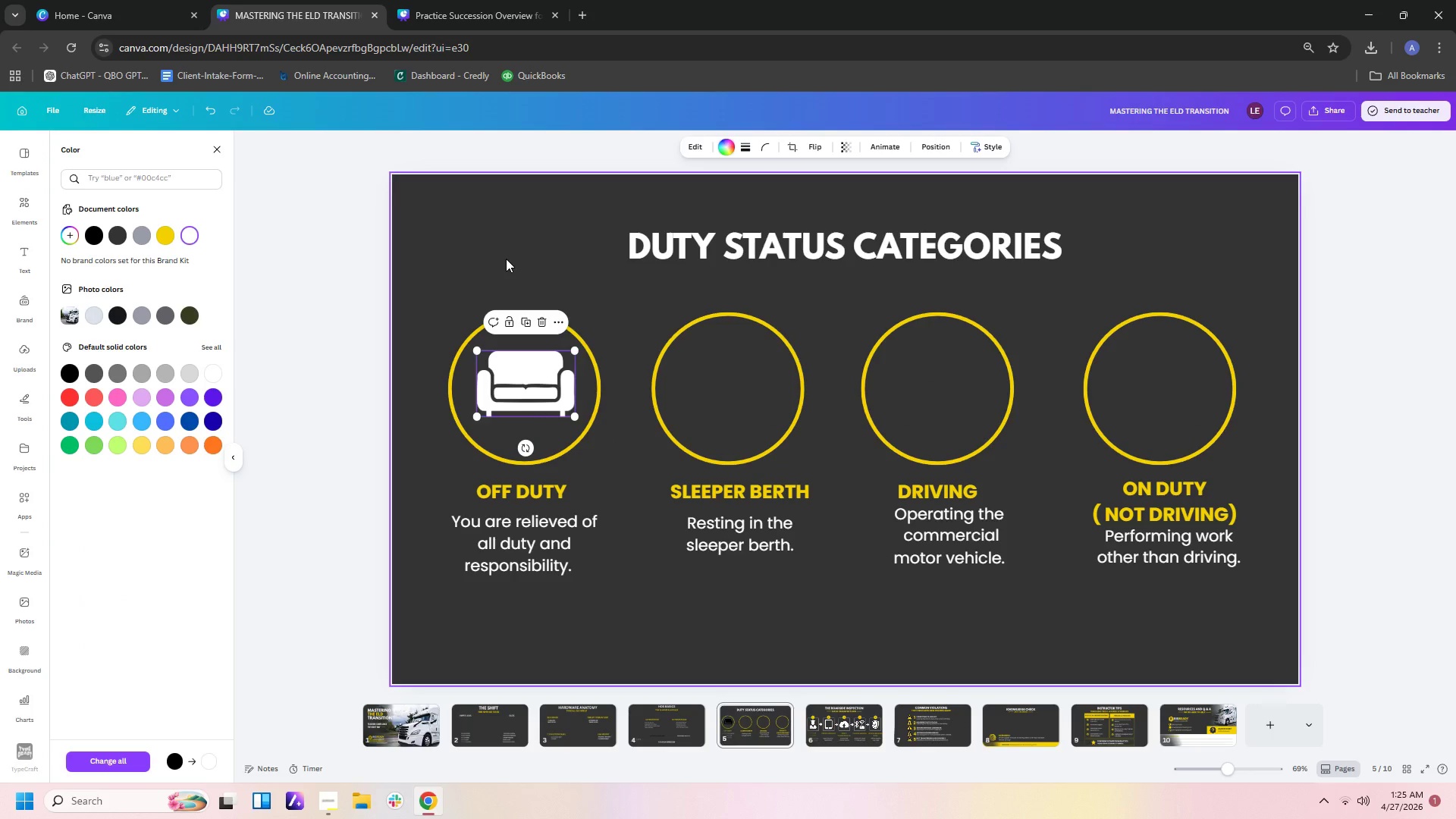 
left_click([506, 259])
 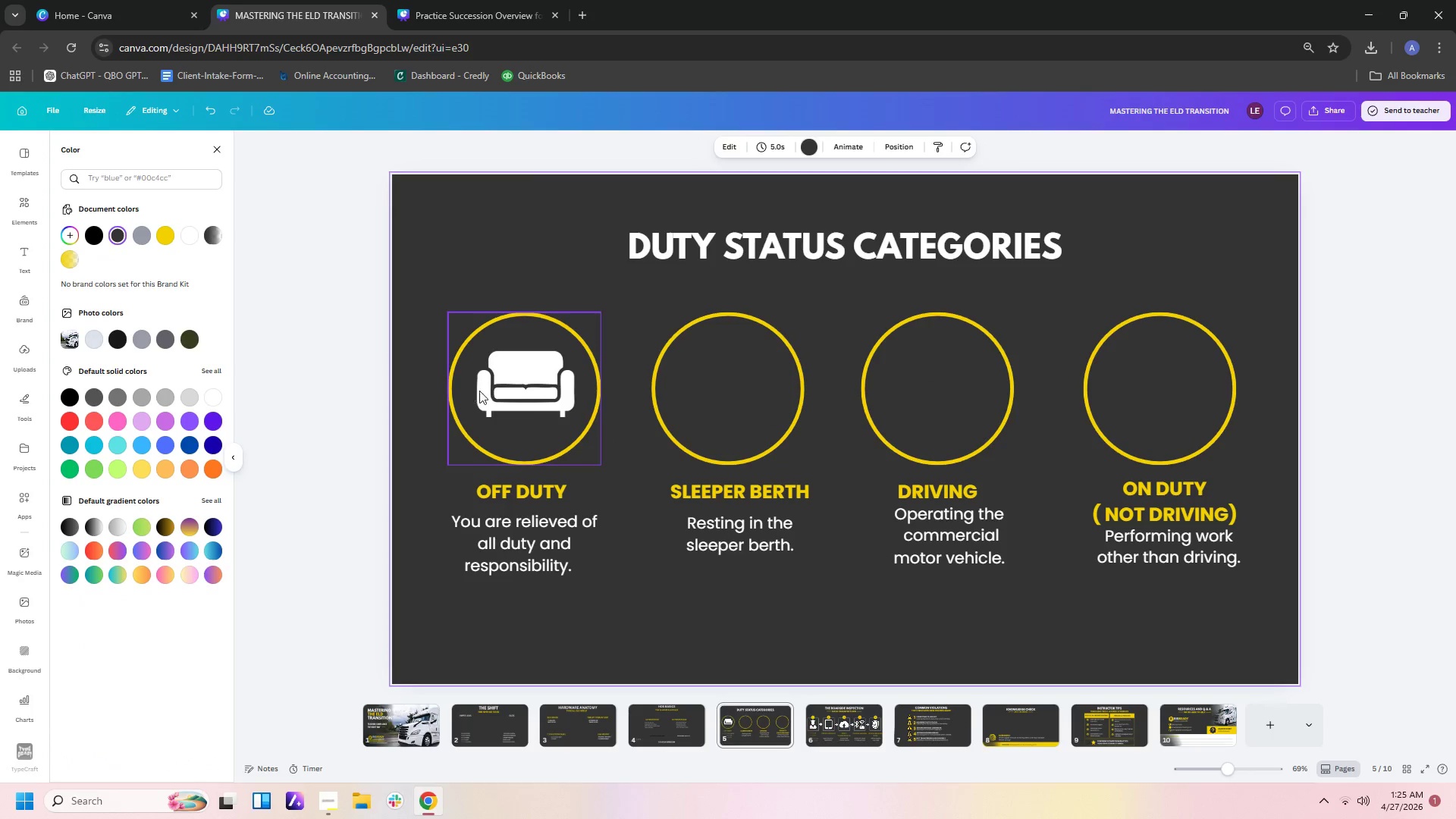 
left_click_drag(start_coordinate=[509, 394], to_coordinate=[504, 397])
 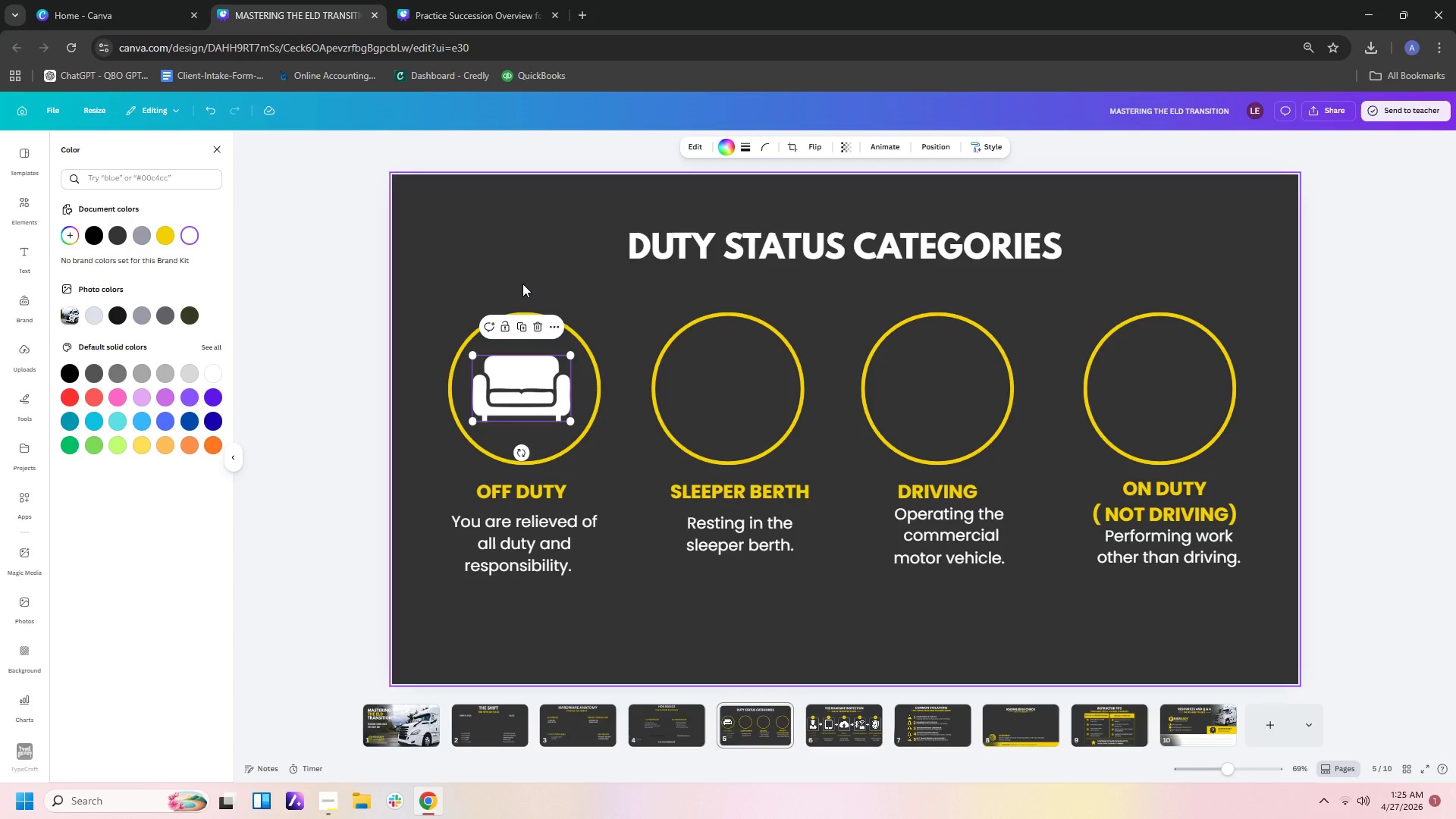 
left_click([522, 280])
 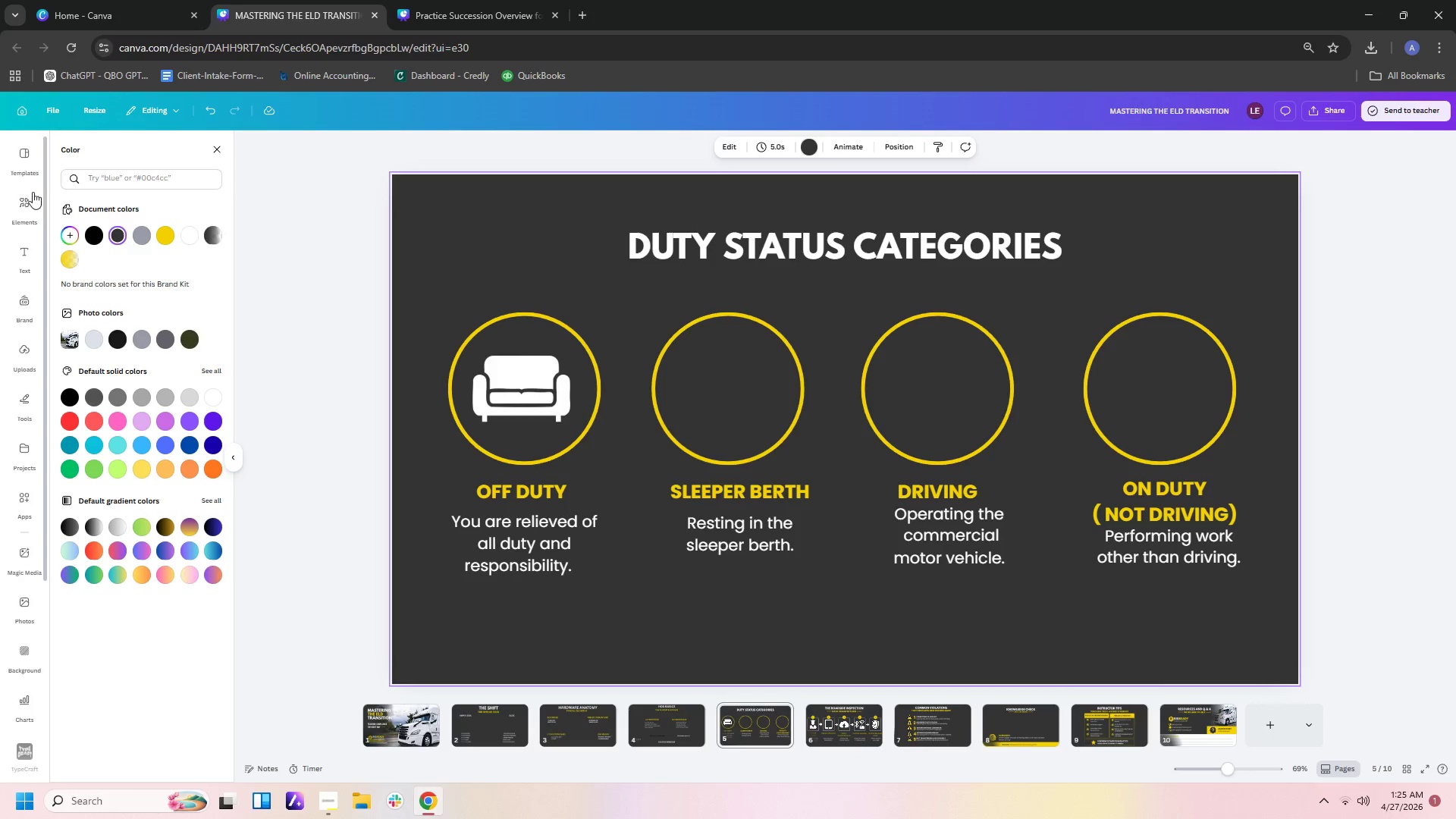 
left_click([19, 205])
 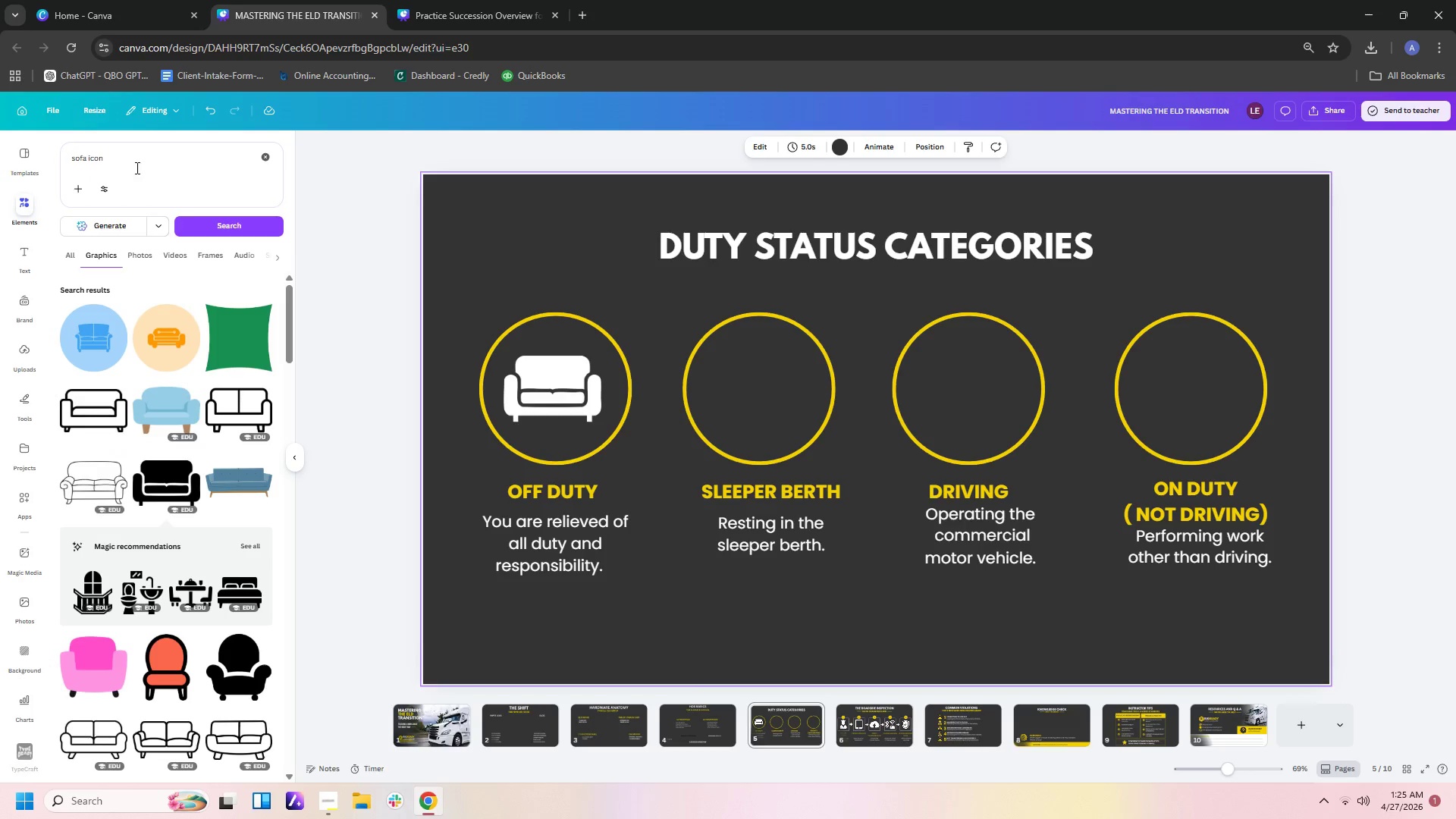 
left_click_drag(start_coordinate=[136, 162], to_coordinate=[14, 161])
 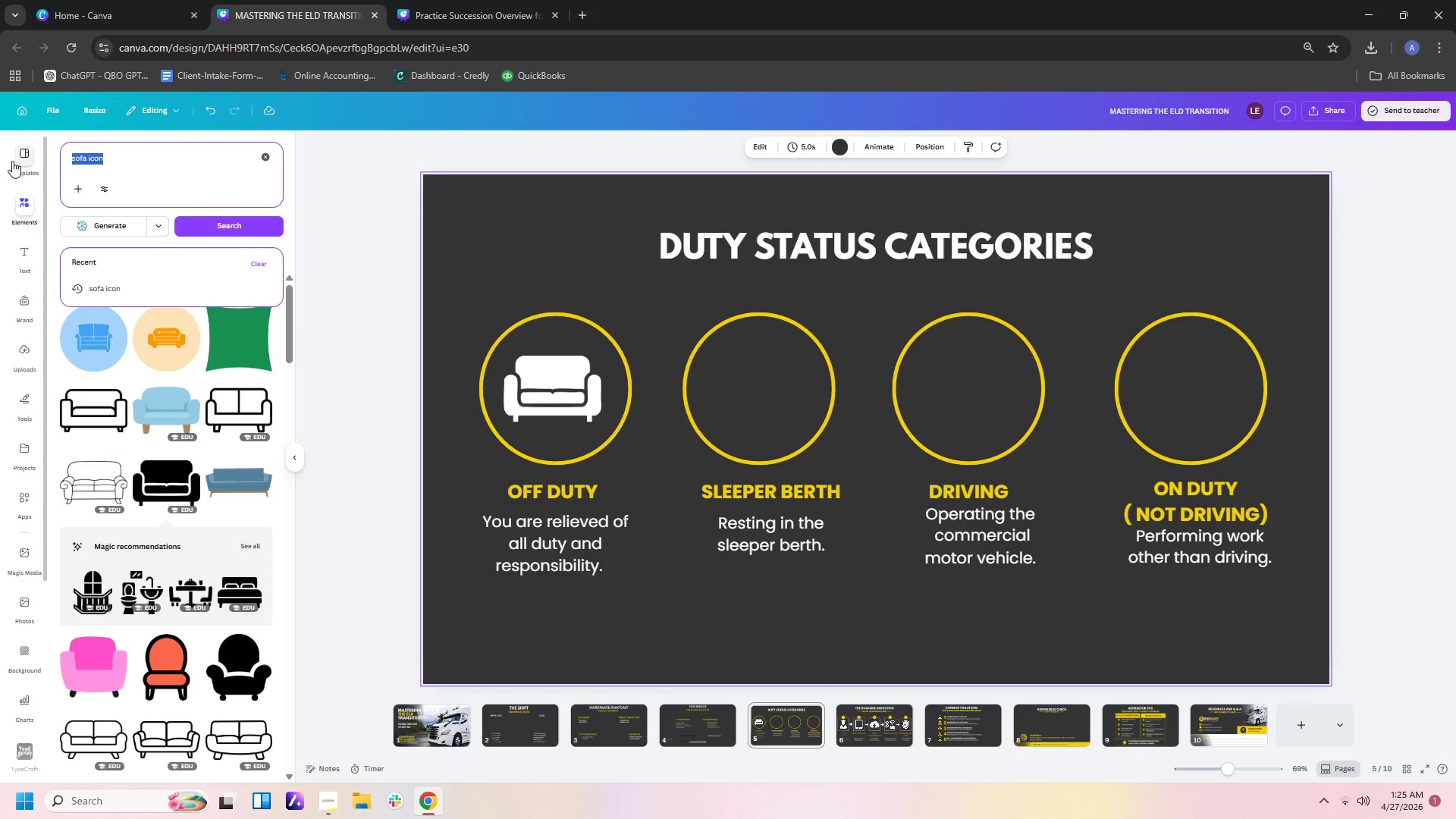 
type(bed icon)
 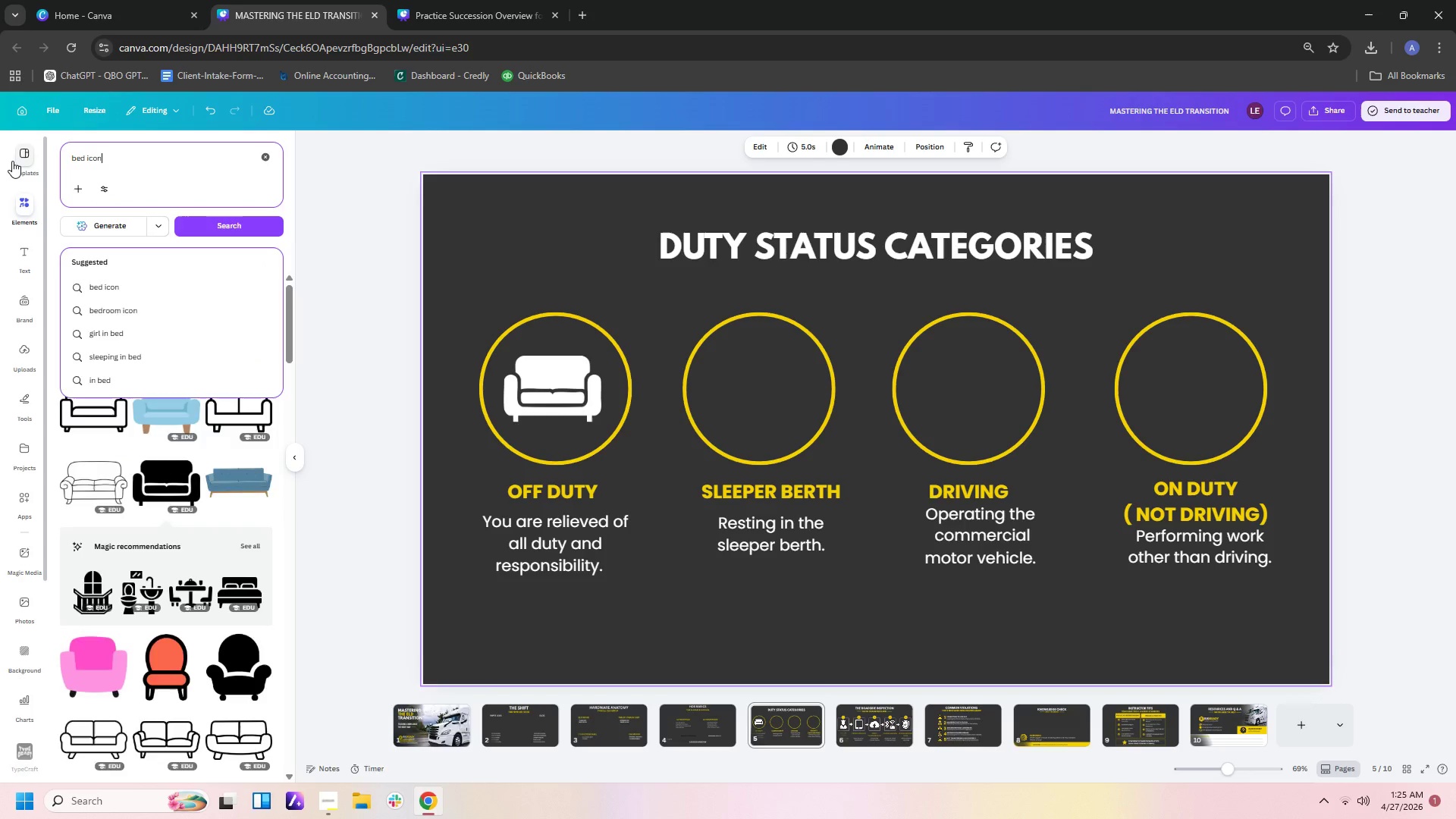 
key(Enter)
 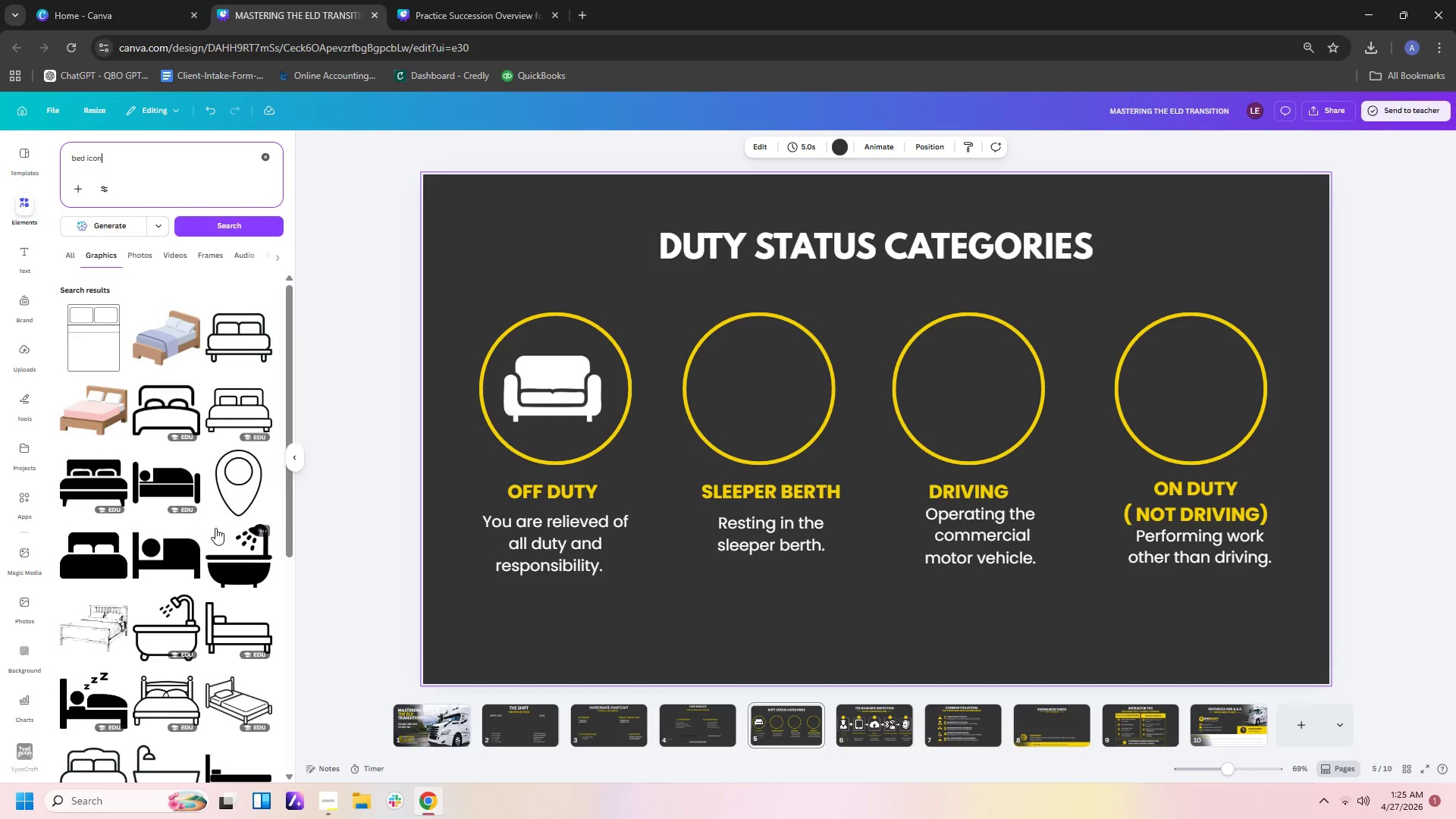 
scroll: coordinate [215, 528], scroll_direction: down, amount: 8.0
 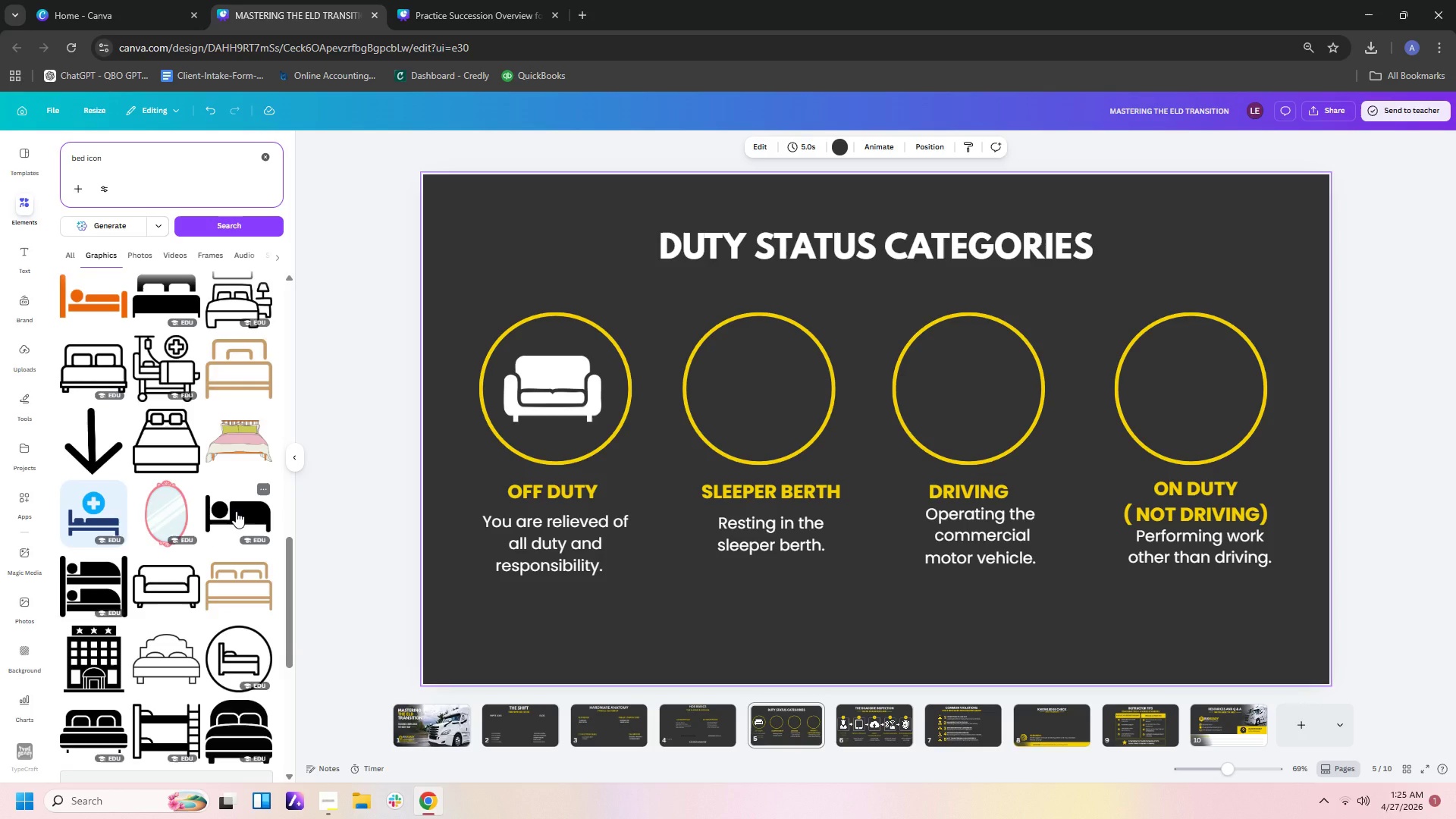 
left_click([236, 511])
 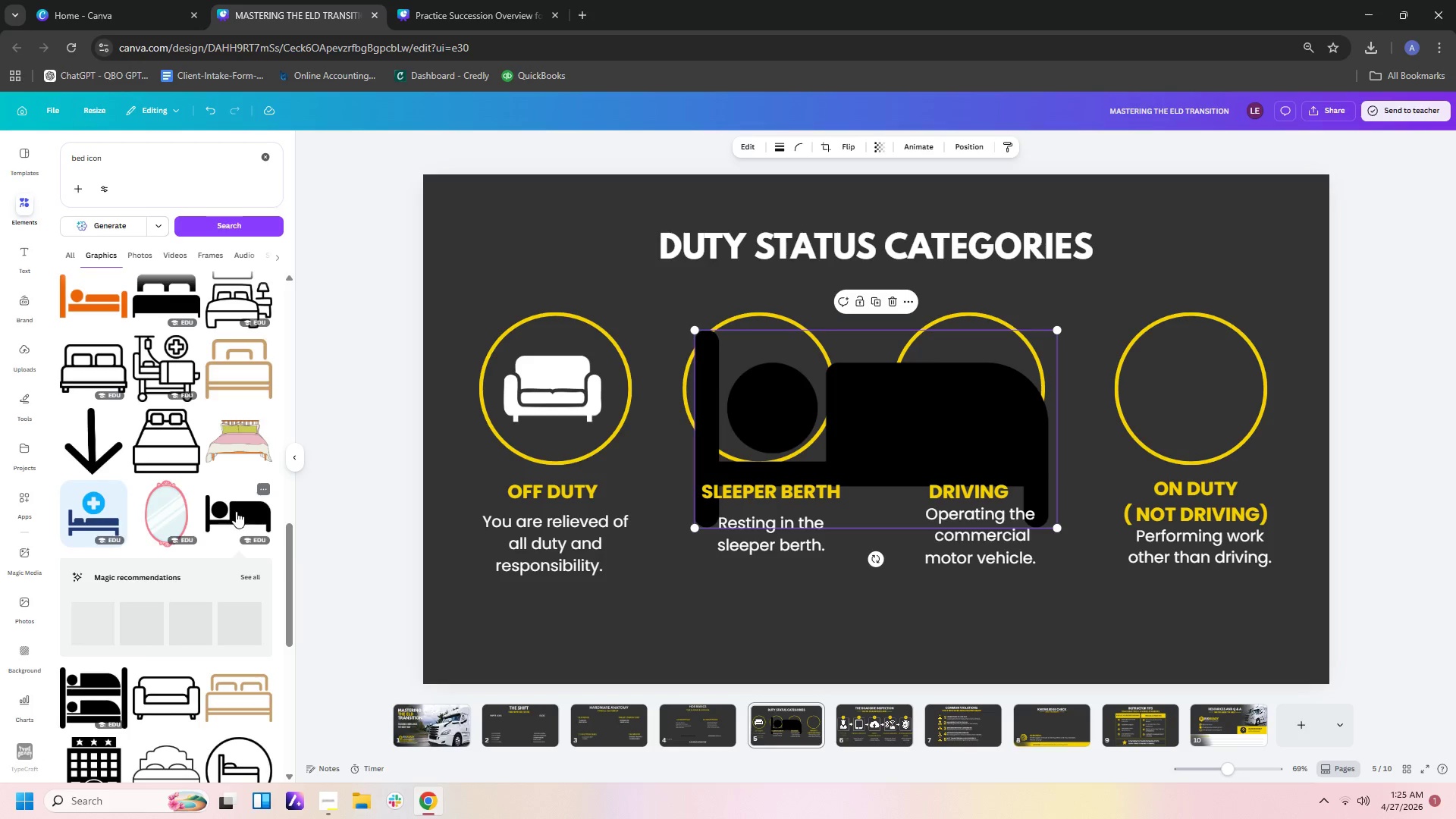 
scroll: coordinate [262, 574], scroll_direction: down, amount: 9.0
 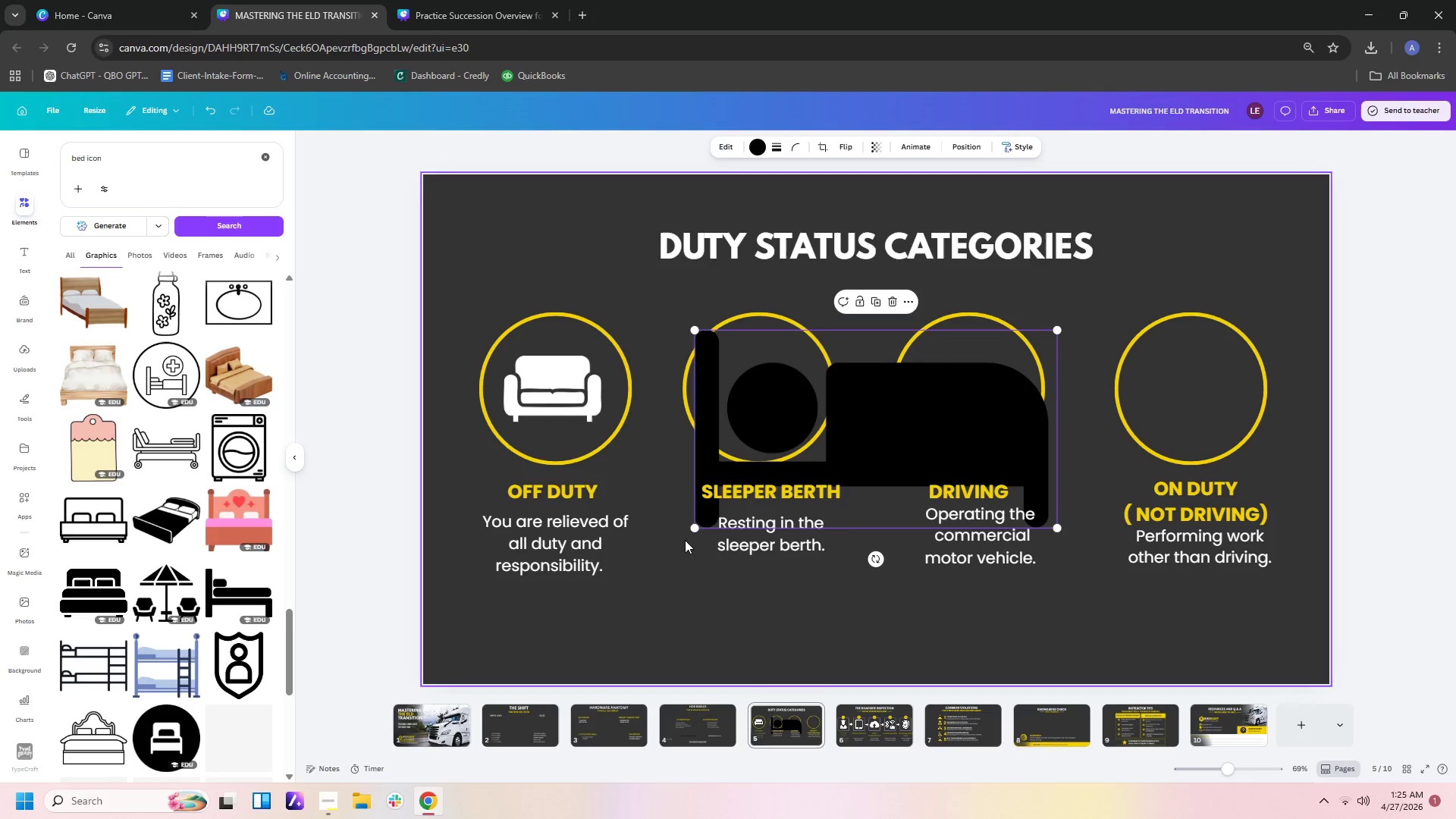 
left_click([948, 460])
 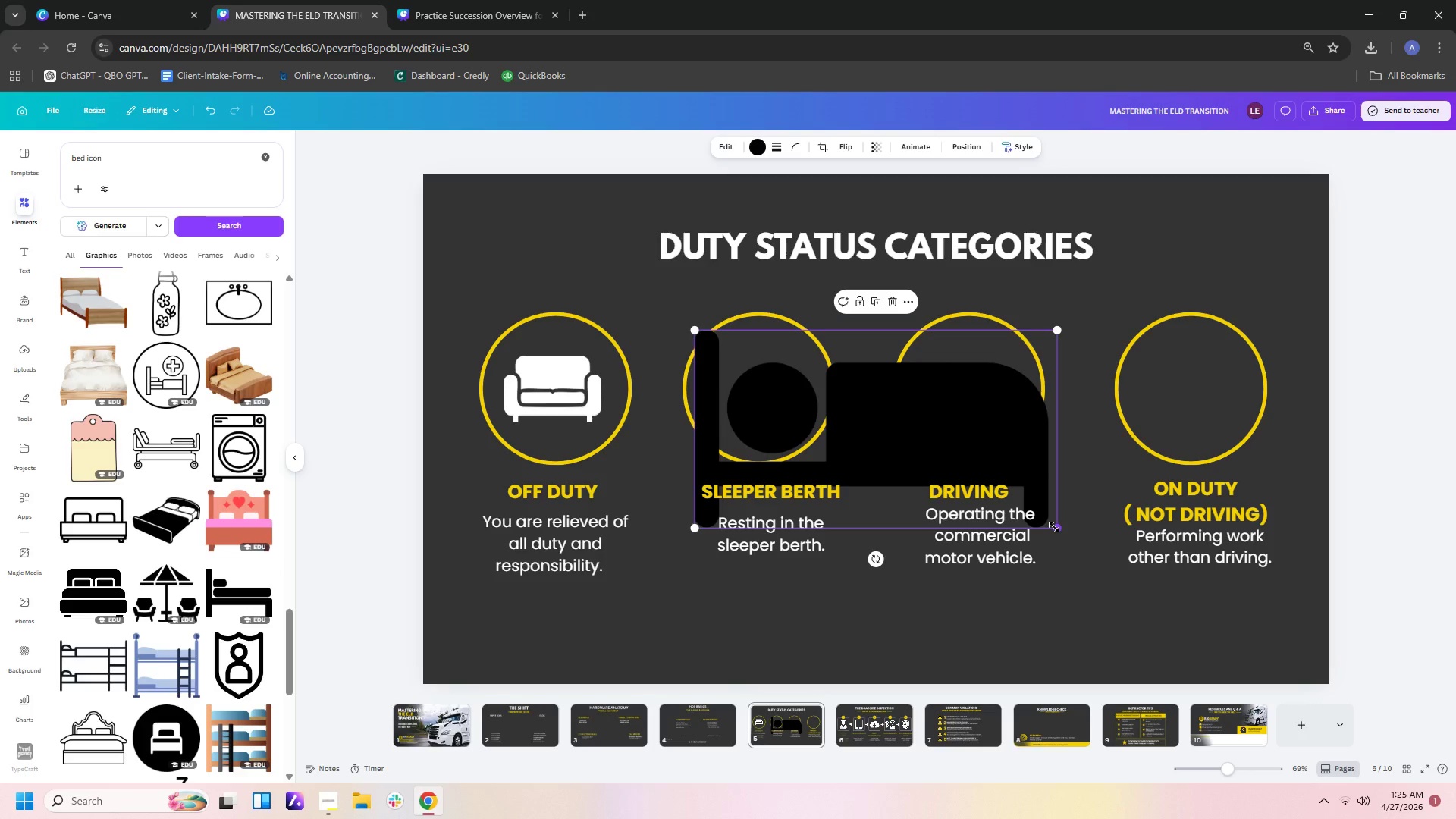 
left_click_drag(start_coordinate=[1056, 528], to_coordinate=[795, 423])
 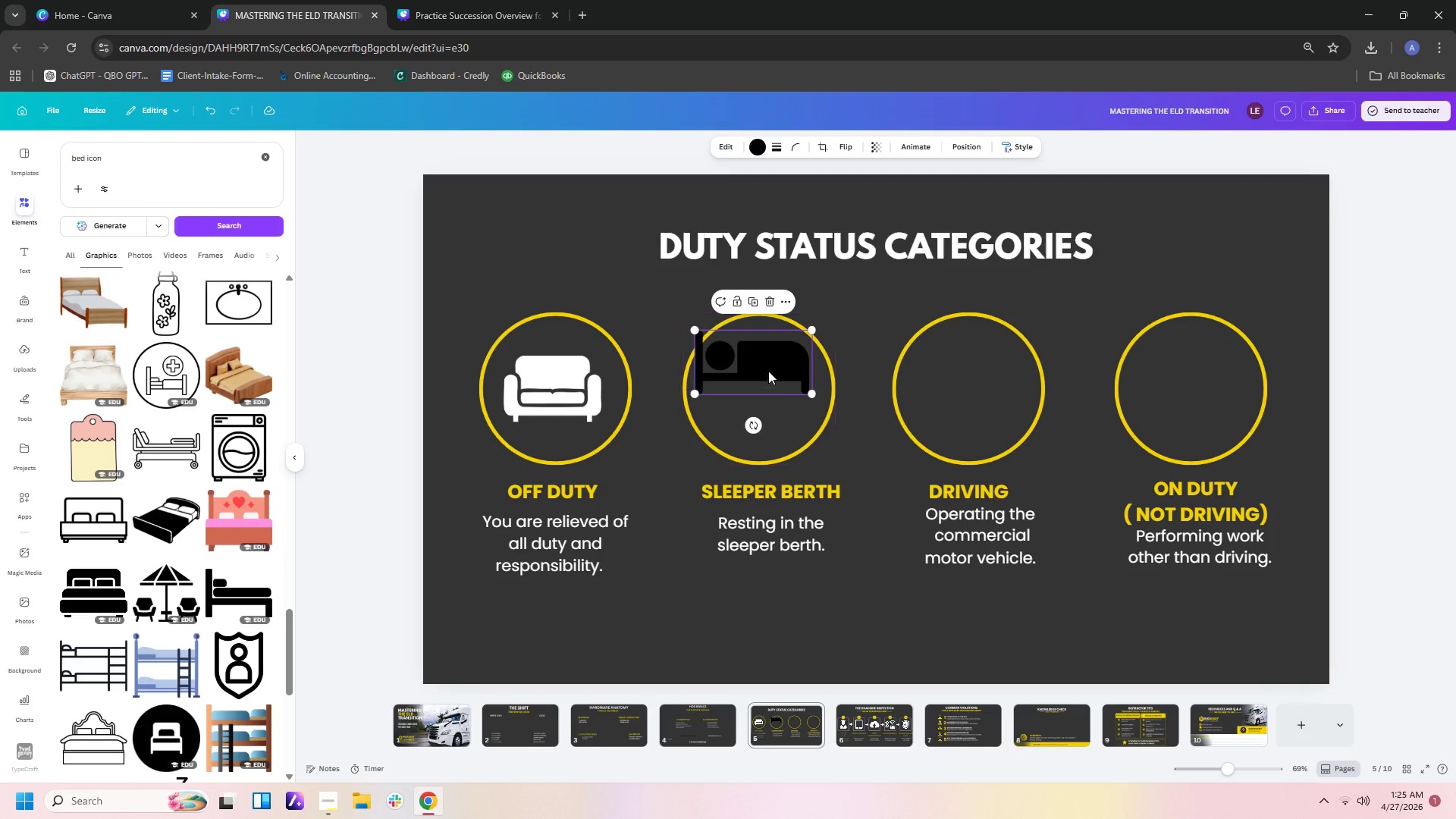 
left_click_drag(start_coordinate=[764, 358], to_coordinate=[771, 379])
 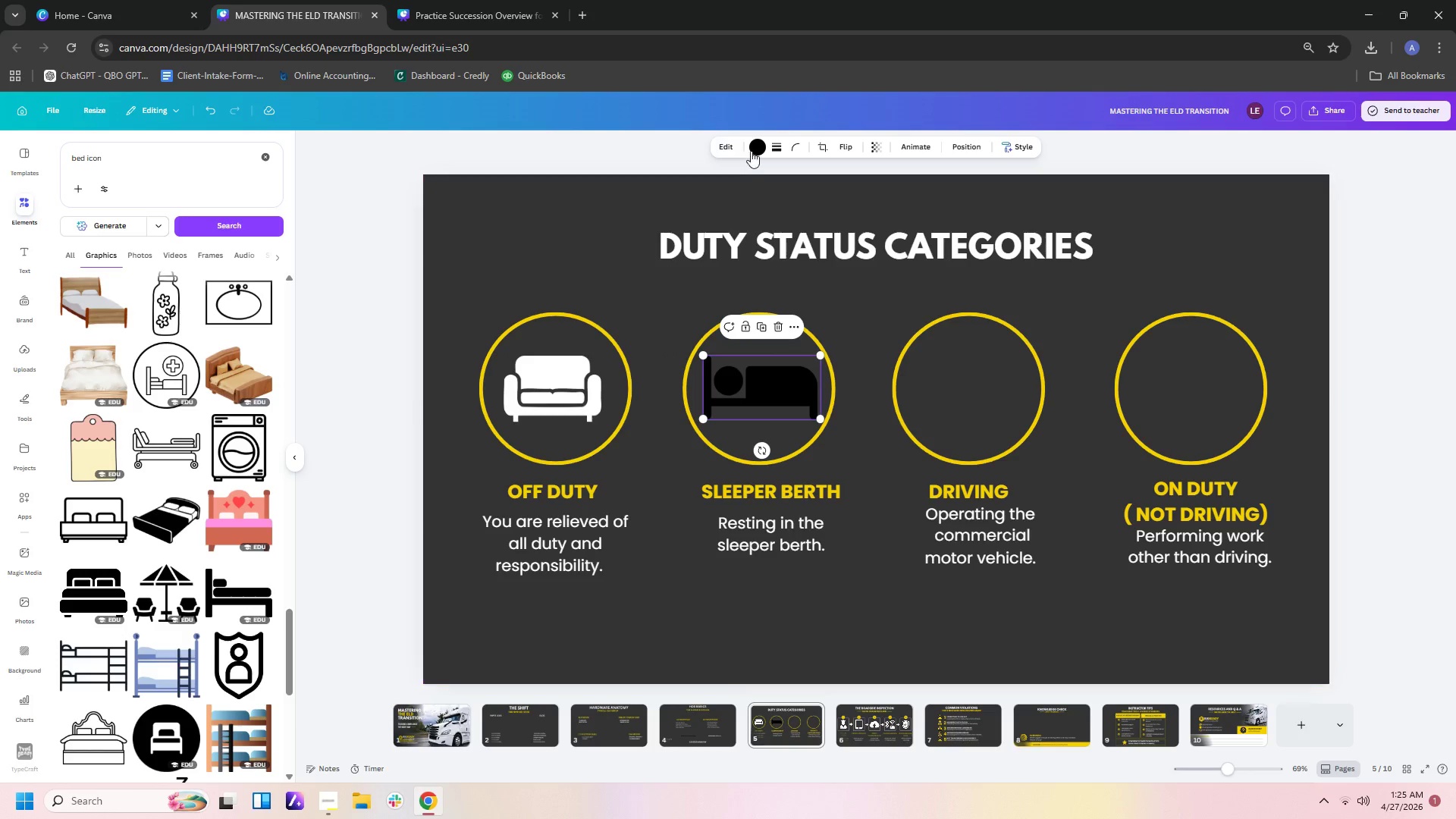 
left_click([758, 144])
 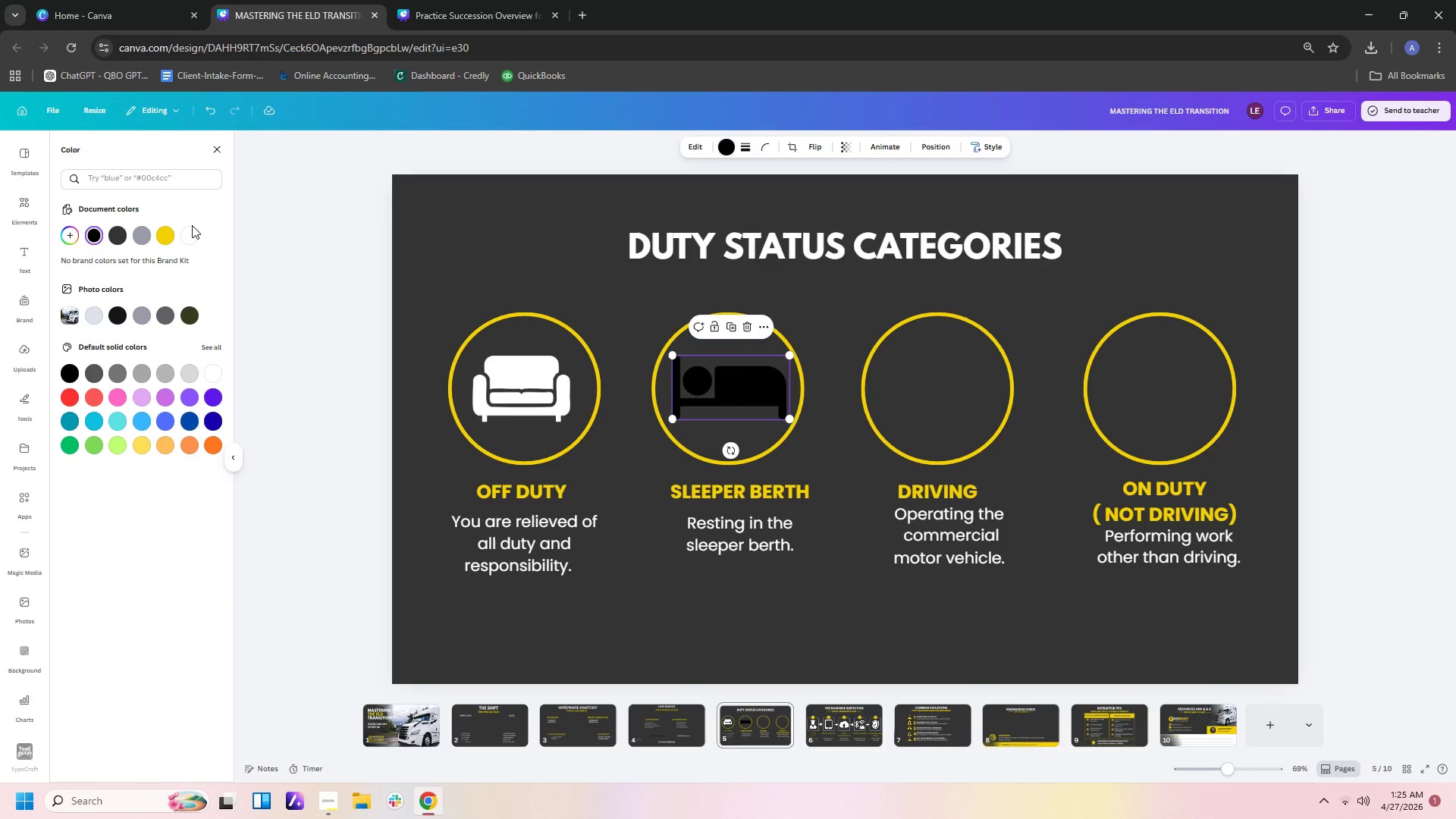 
left_click([190, 234])
 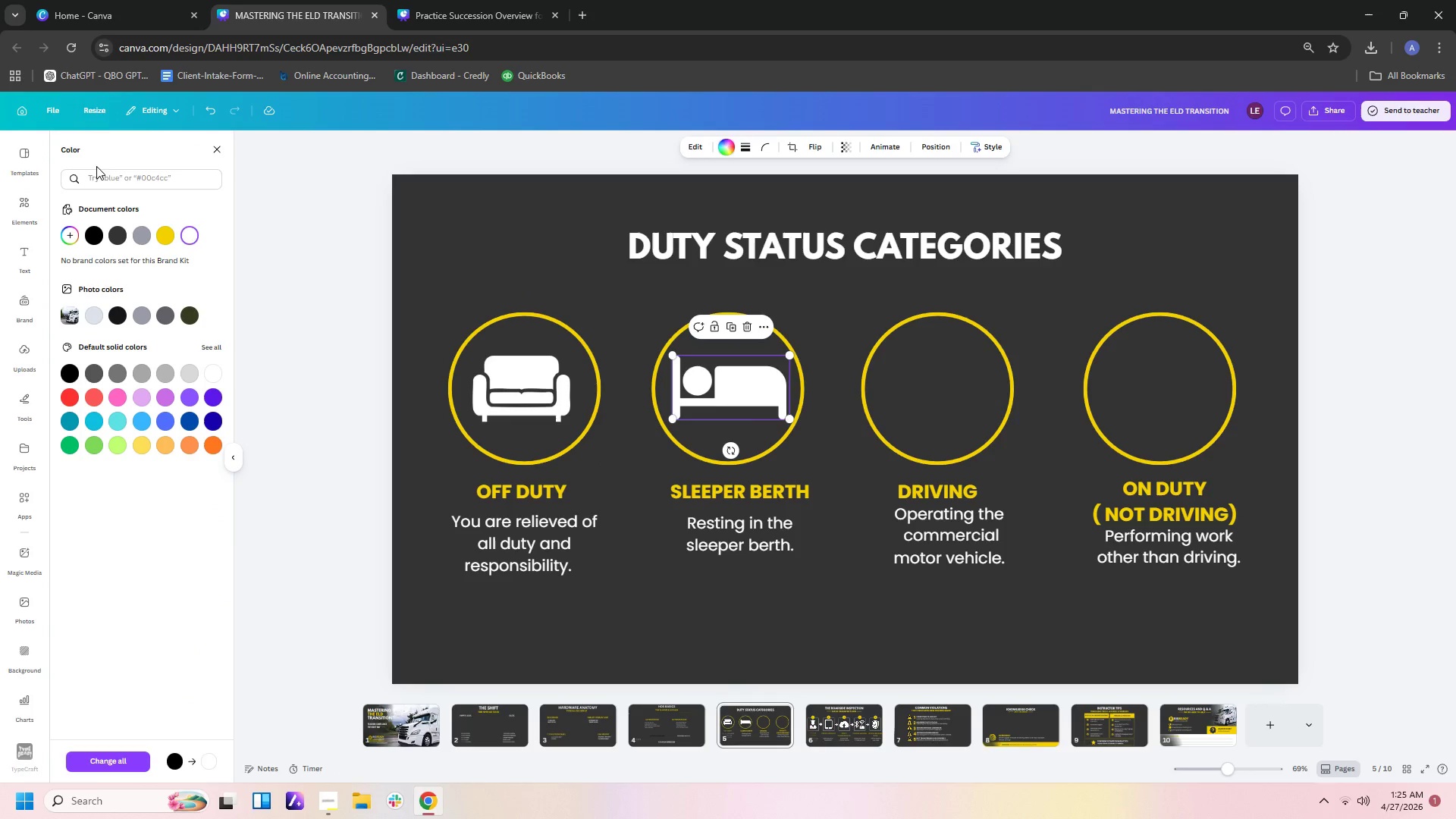 
left_click([26, 201])
 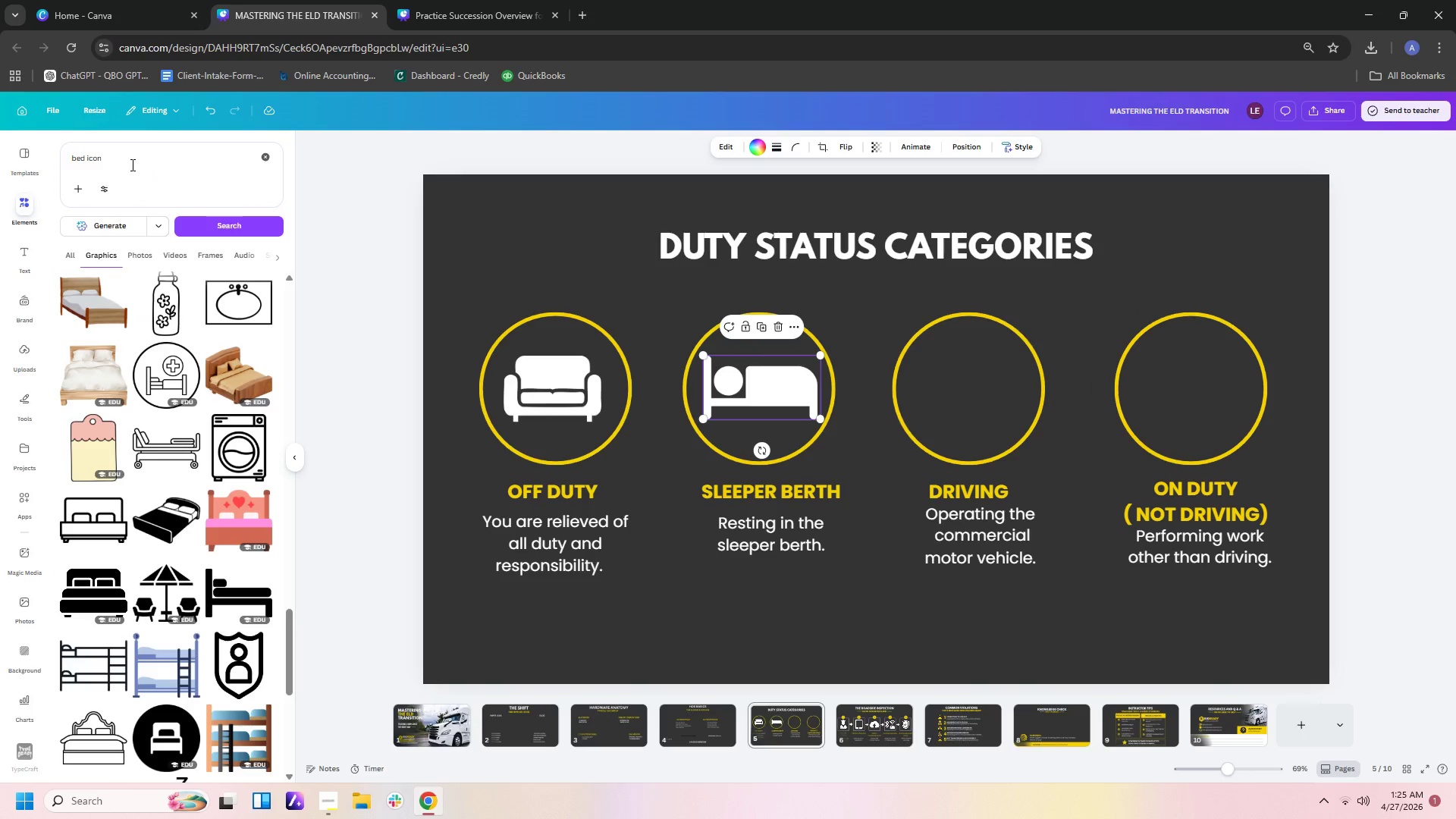 
left_click_drag(start_coordinate=[131, 157], to_coordinate=[0, 156])
 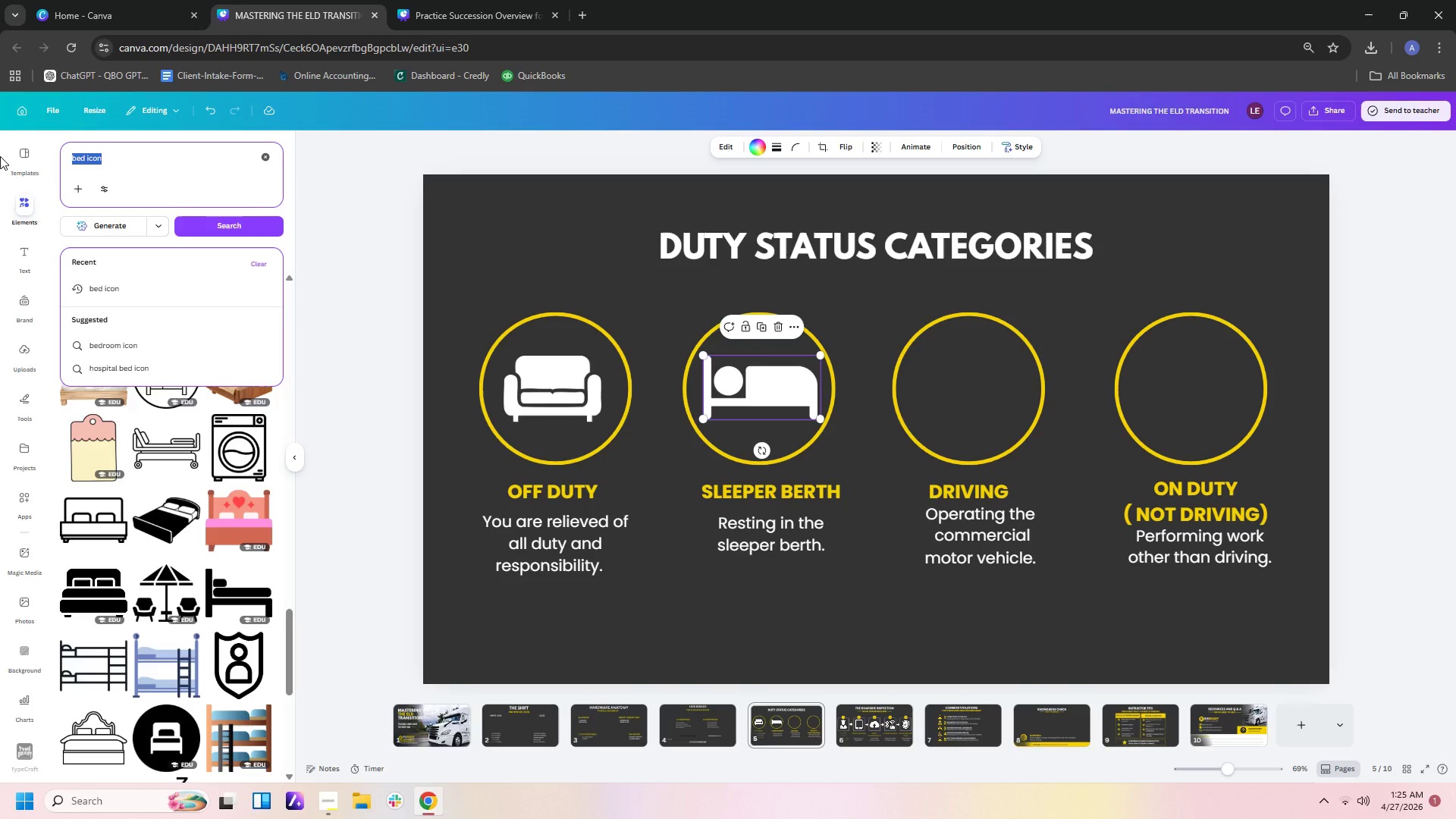 
type(truck icon)
 